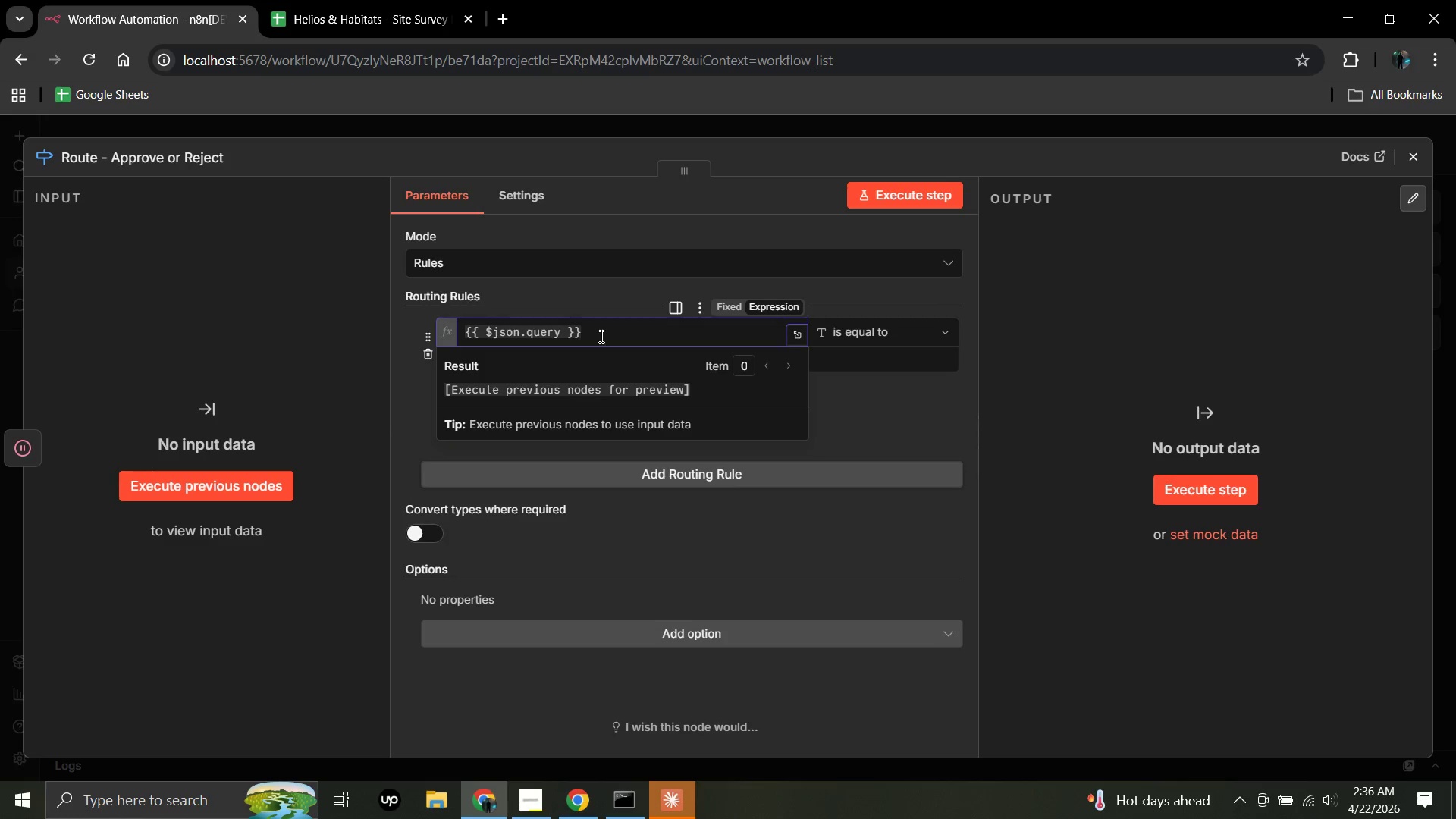 
type(.action)
 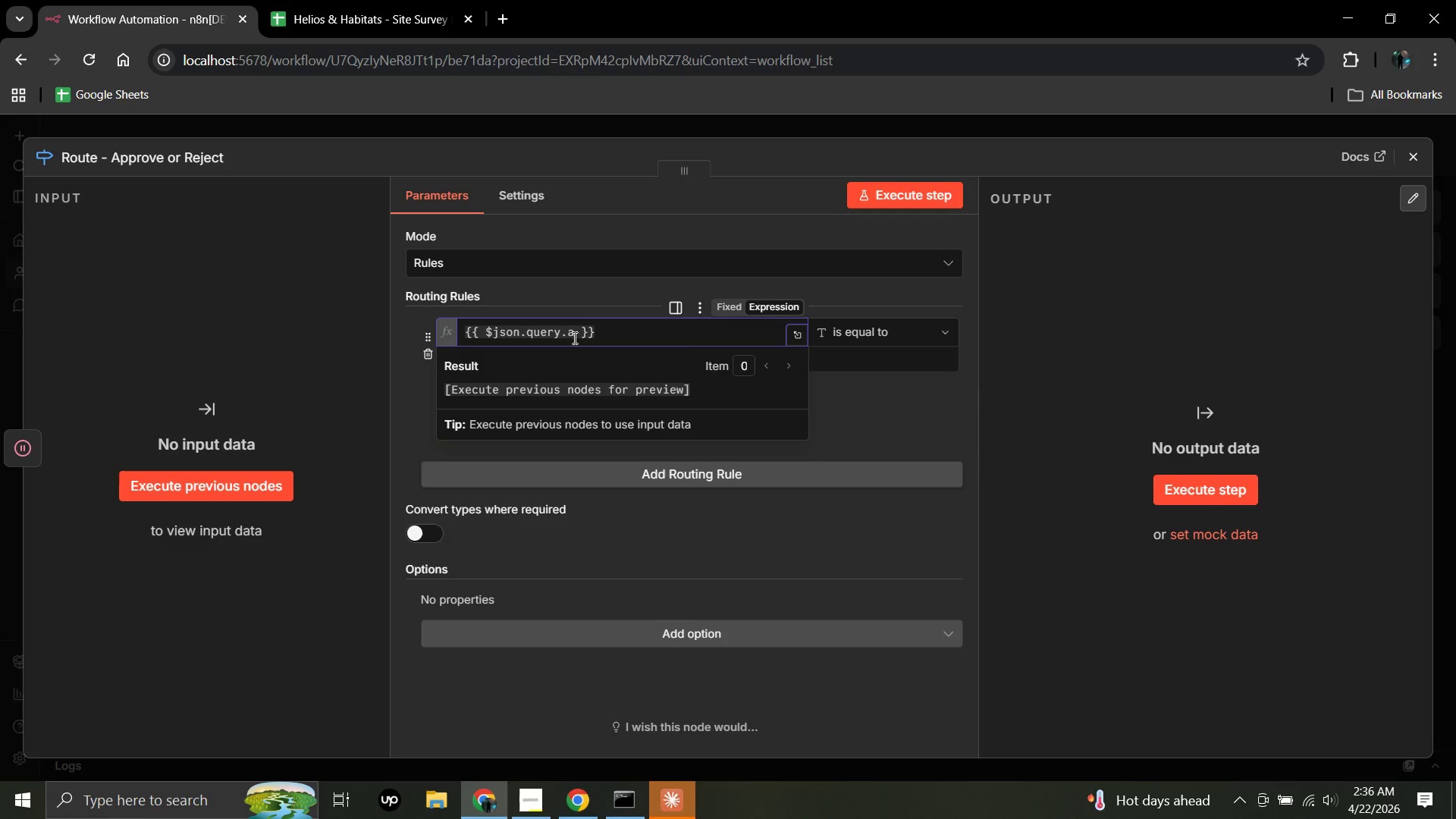 
left_click([573, 332])
 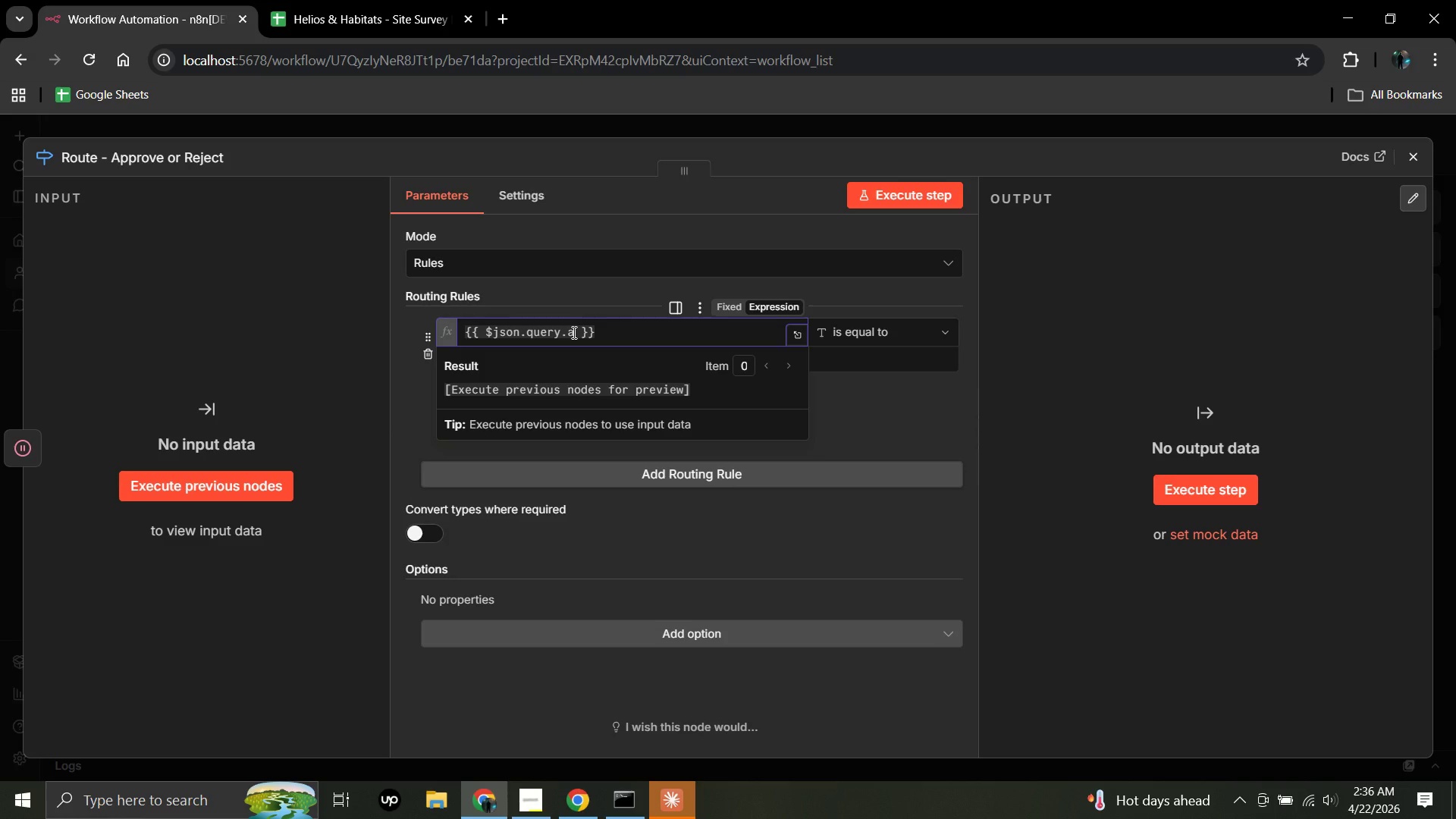 
type(ction)
 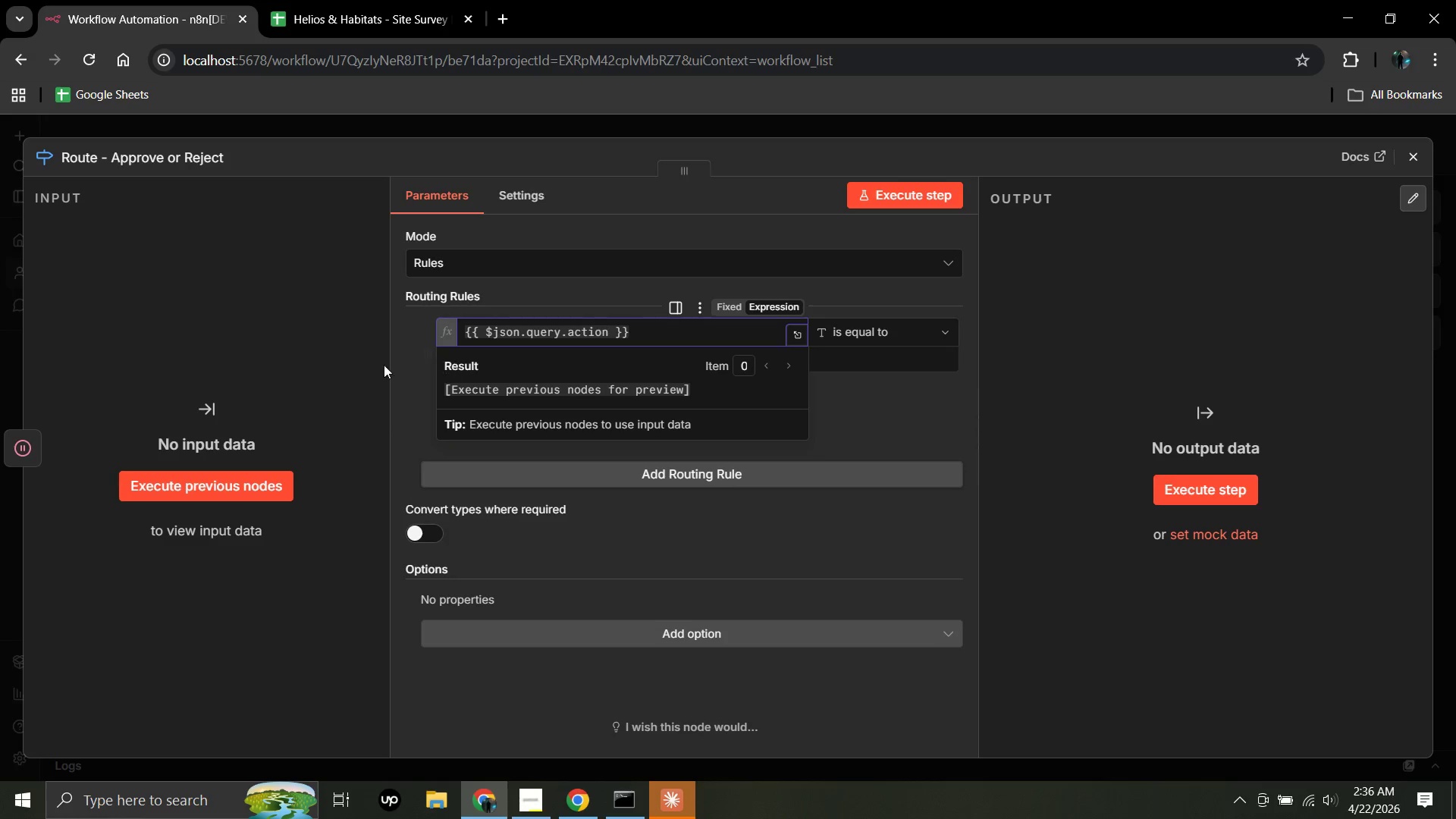 
left_click([340, 365])
 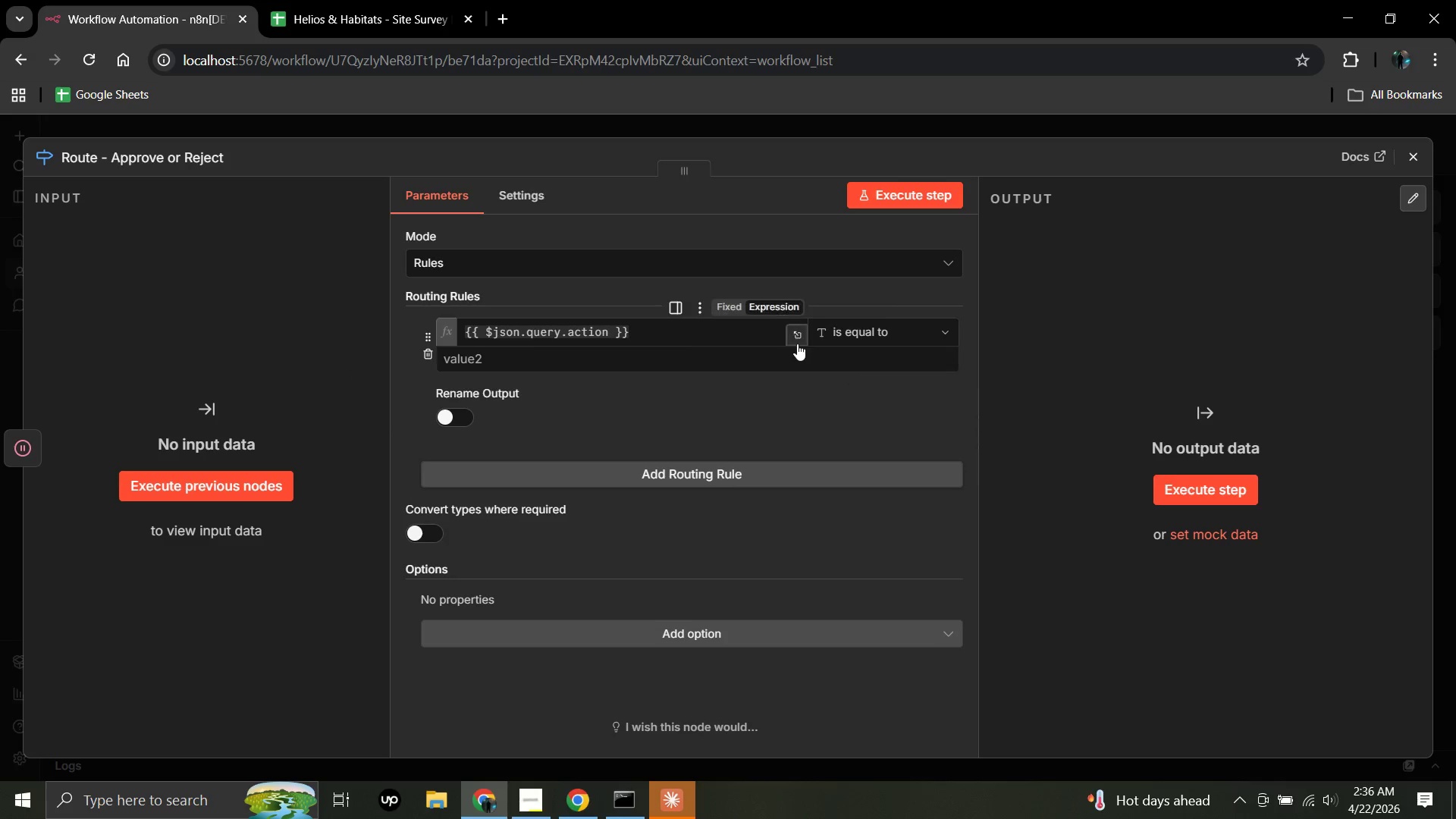 
wait(9.95)
 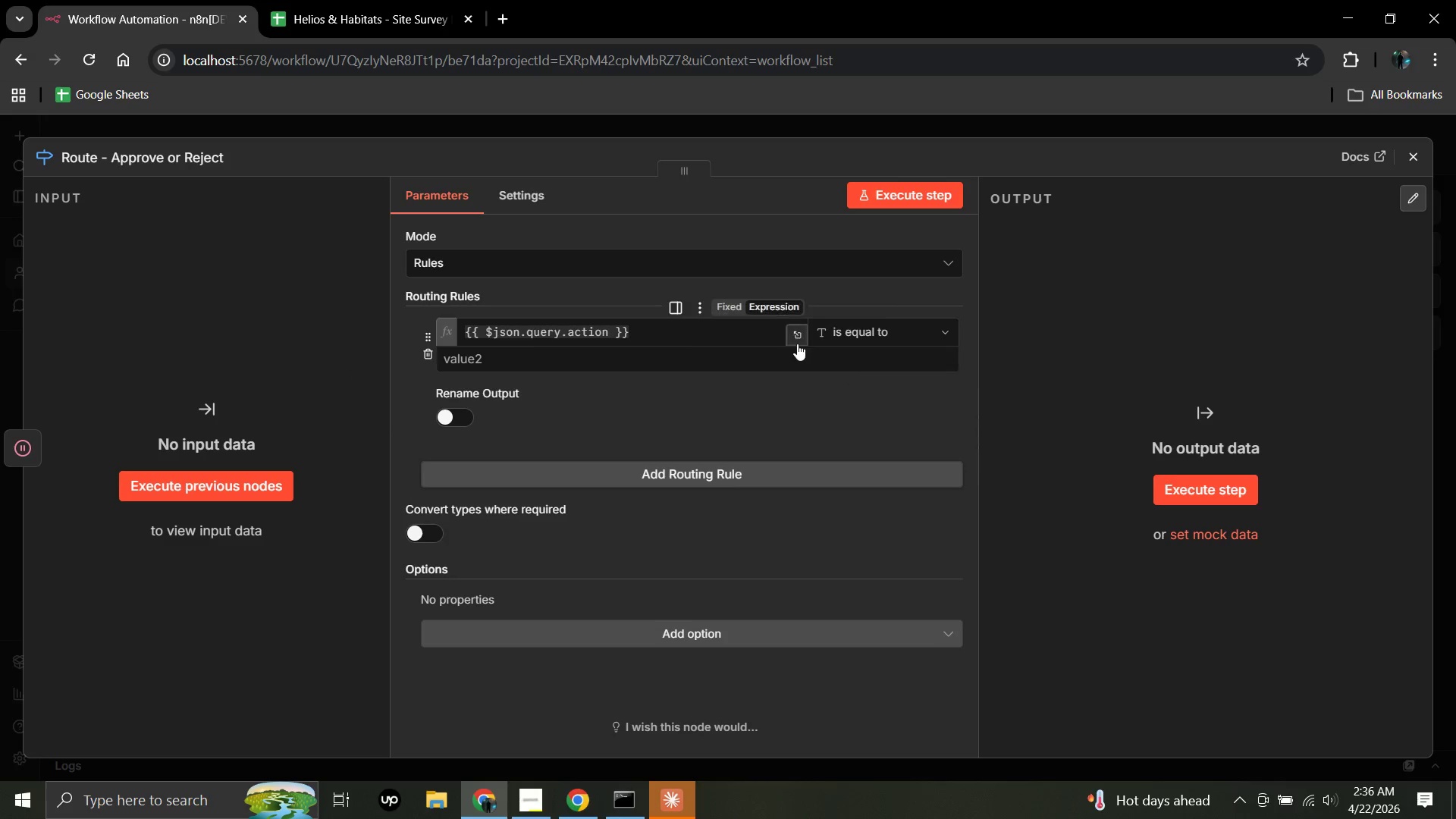 
left_click([928, 331])
 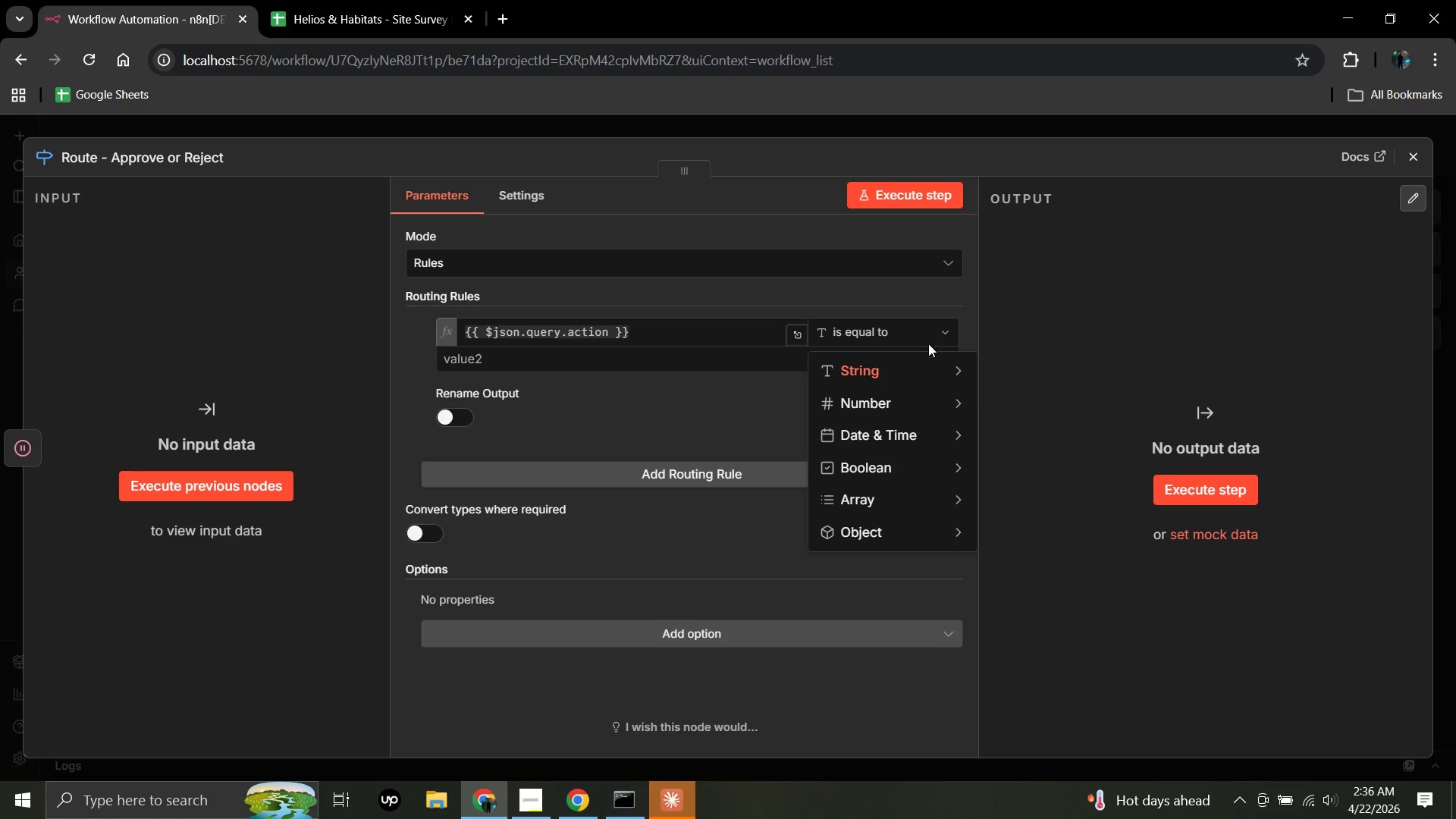 
mouse_move([943, 370])
 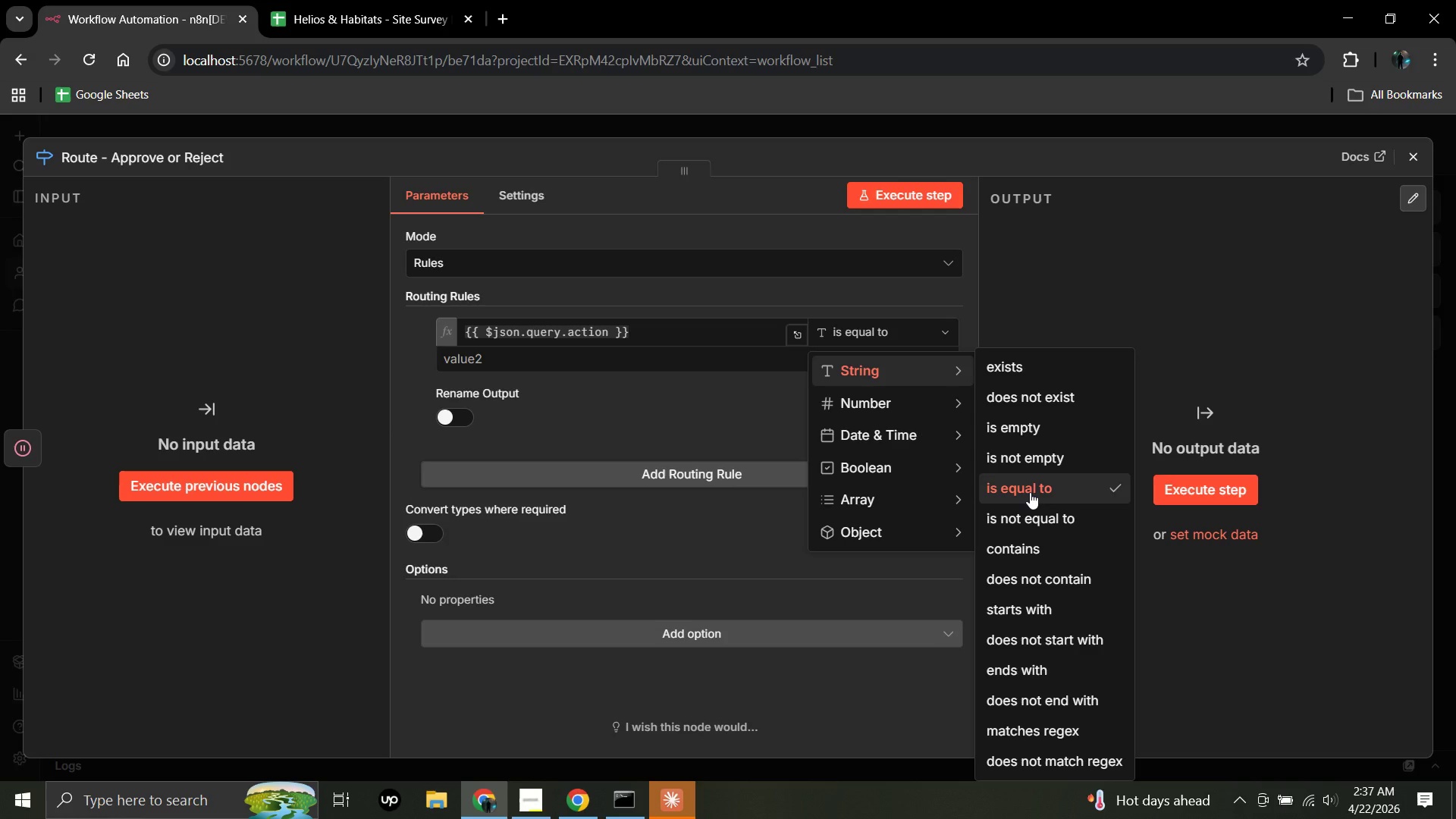 
left_click([1030, 492])
 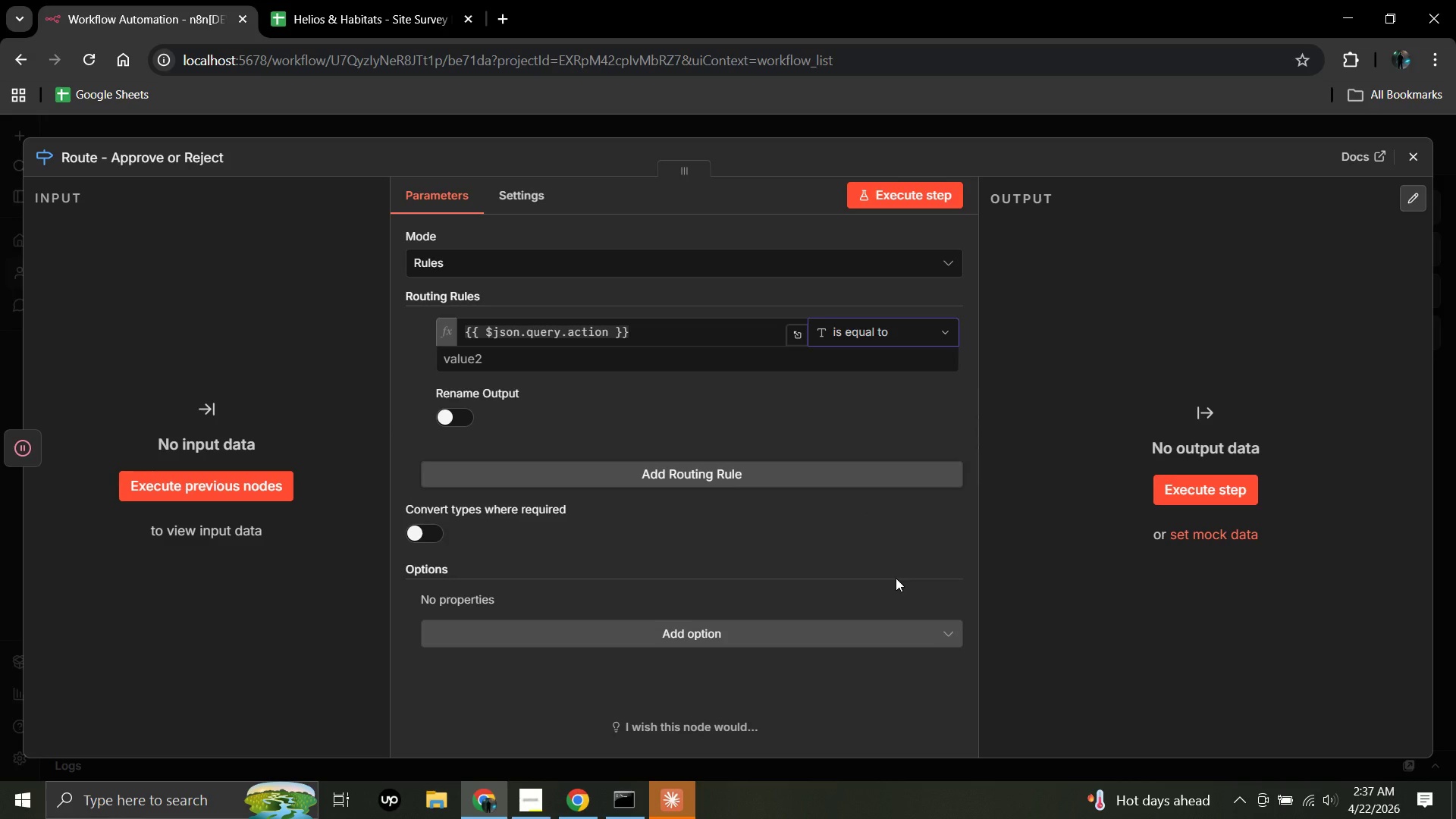 
wait(31.2)
 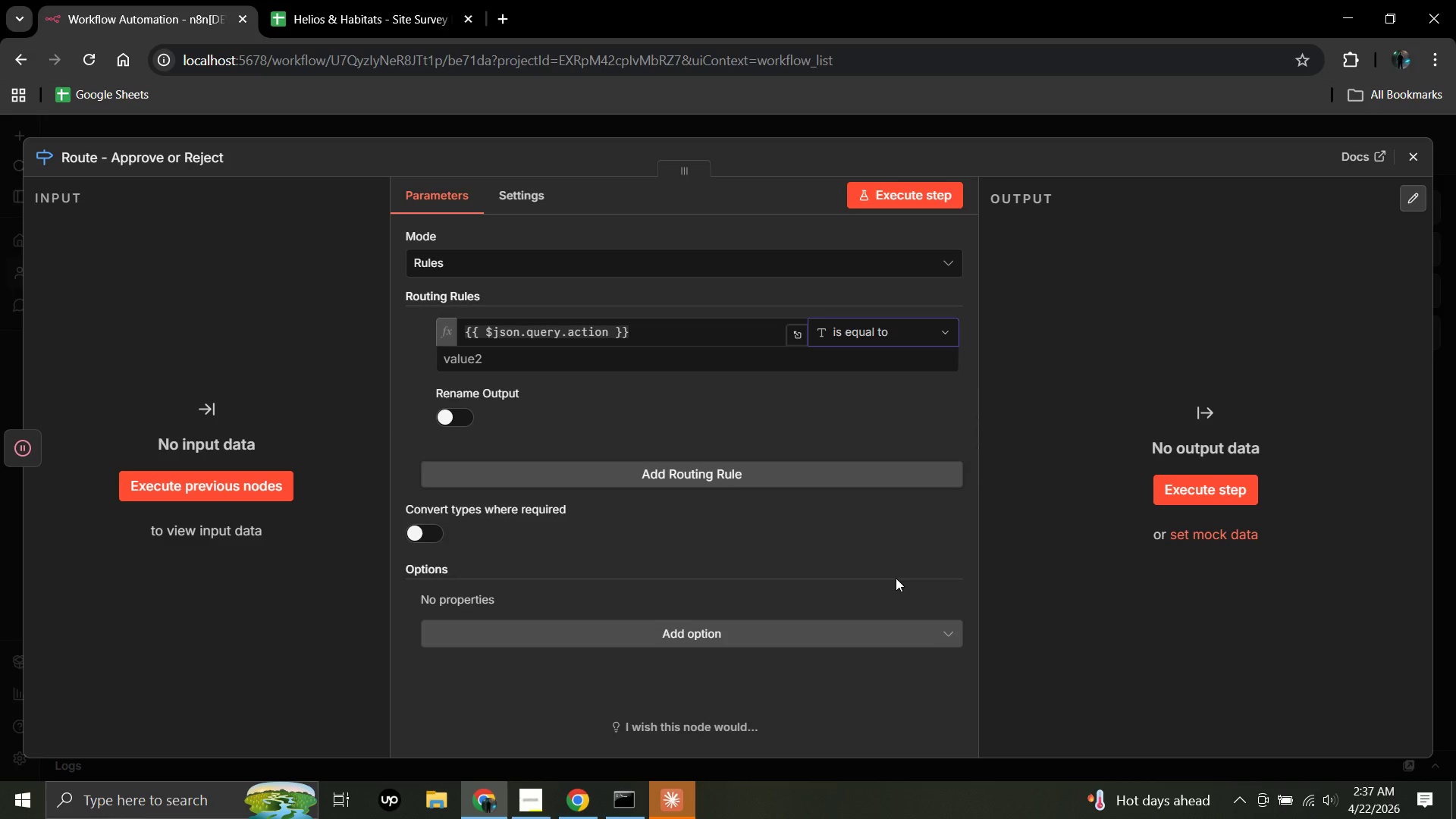 
left_click([877, 684])
 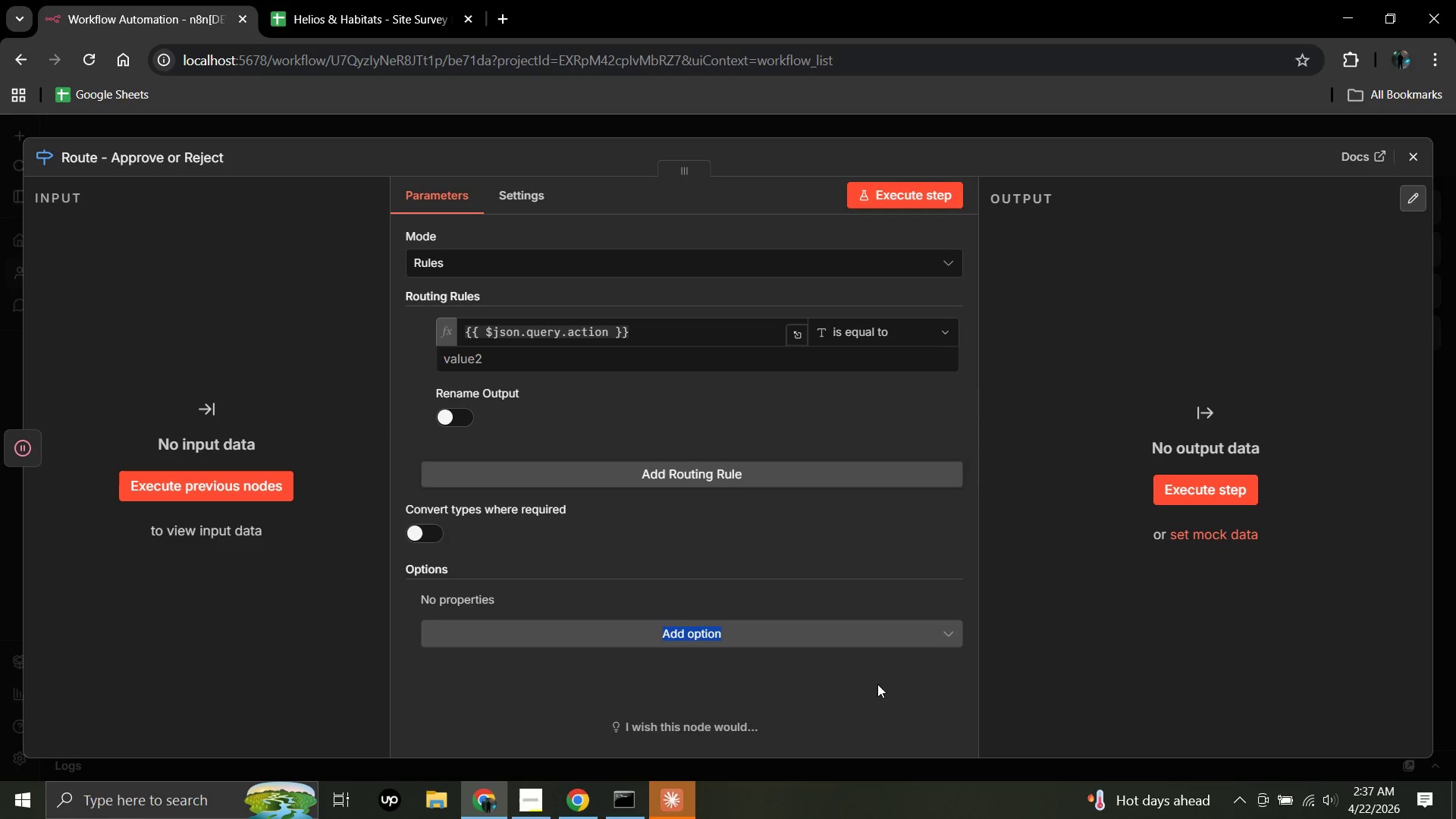 
left_click([877, 684])
 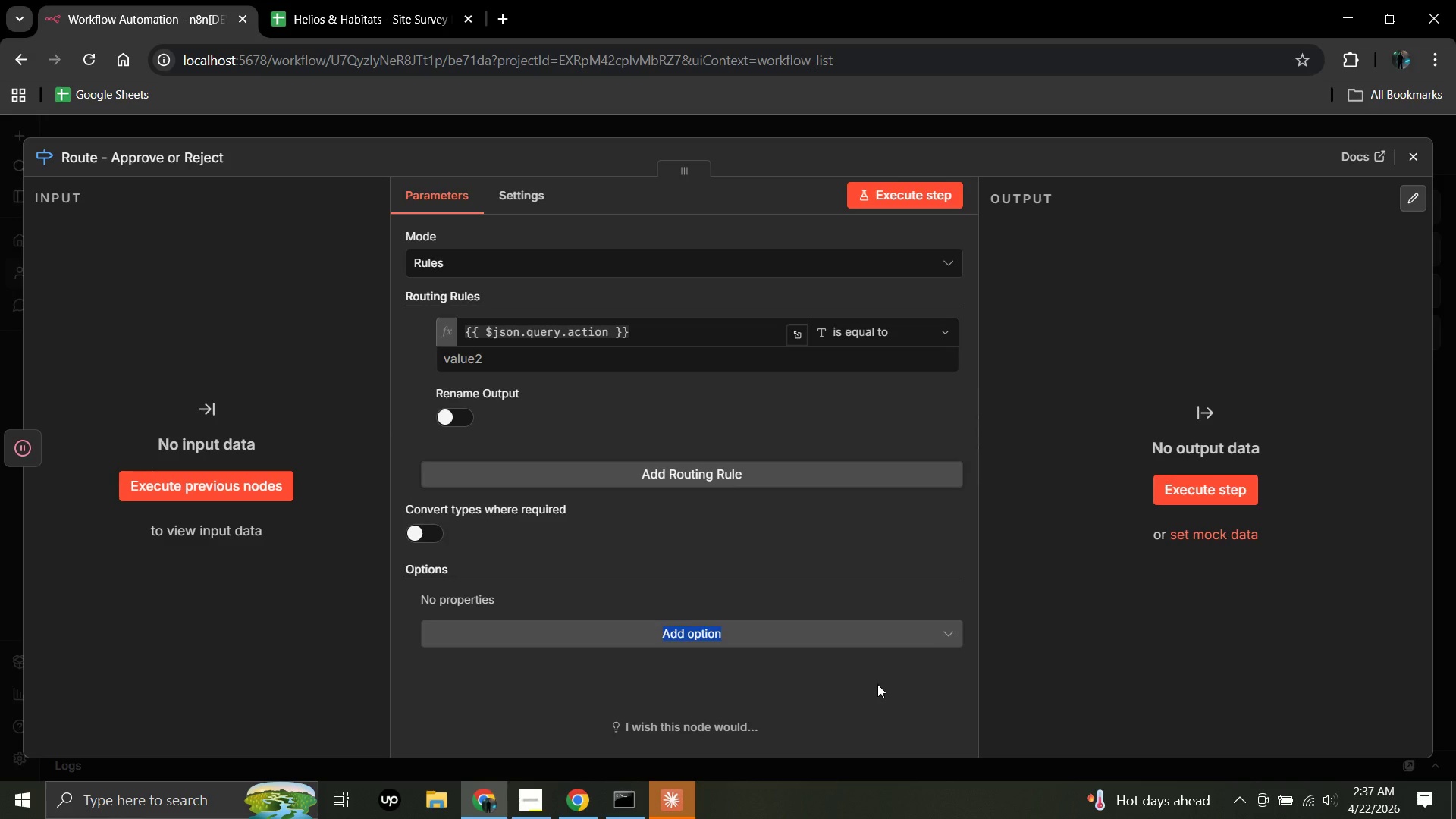 
left_click([877, 684])
 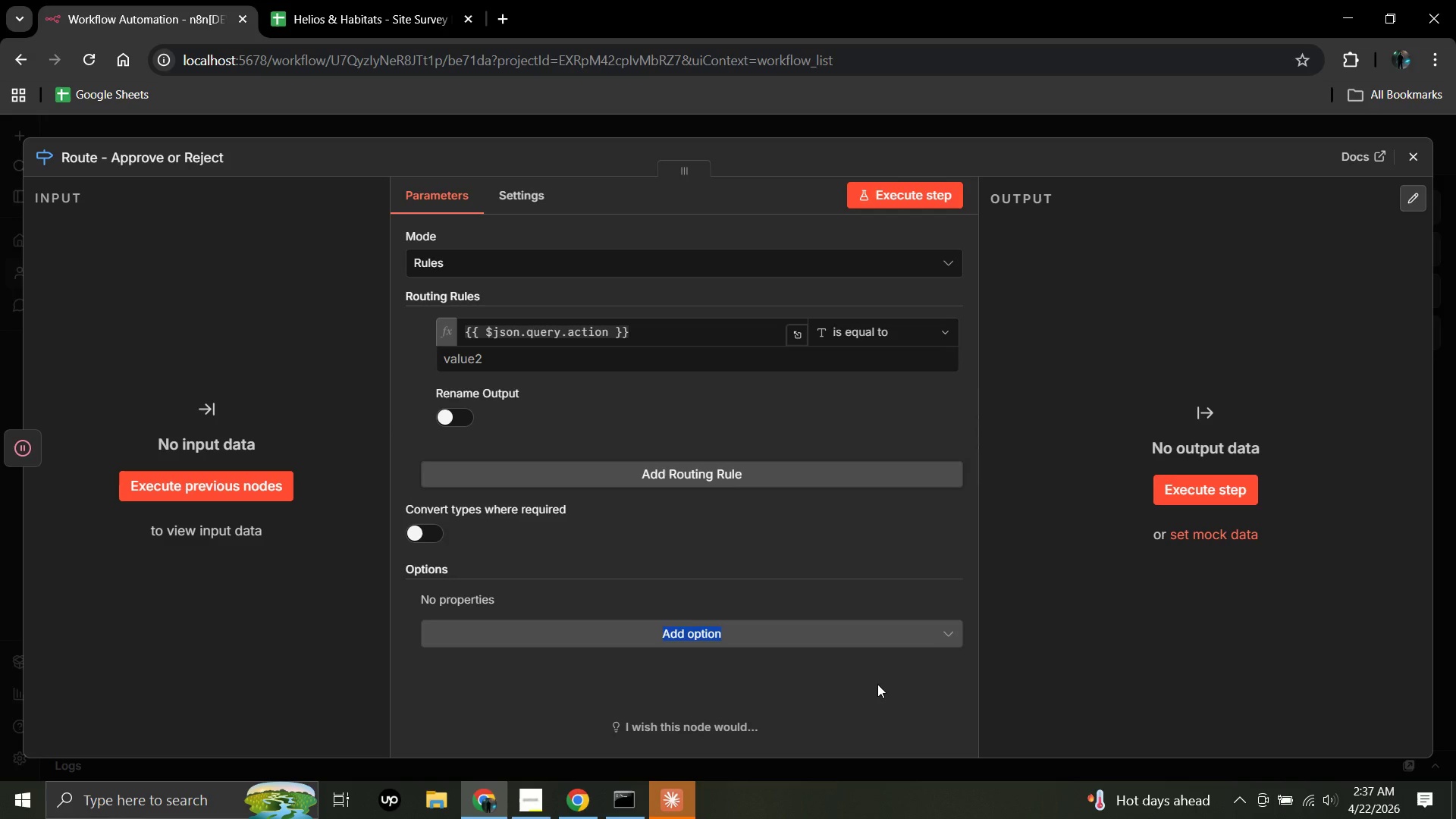 
left_click([877, 684])
 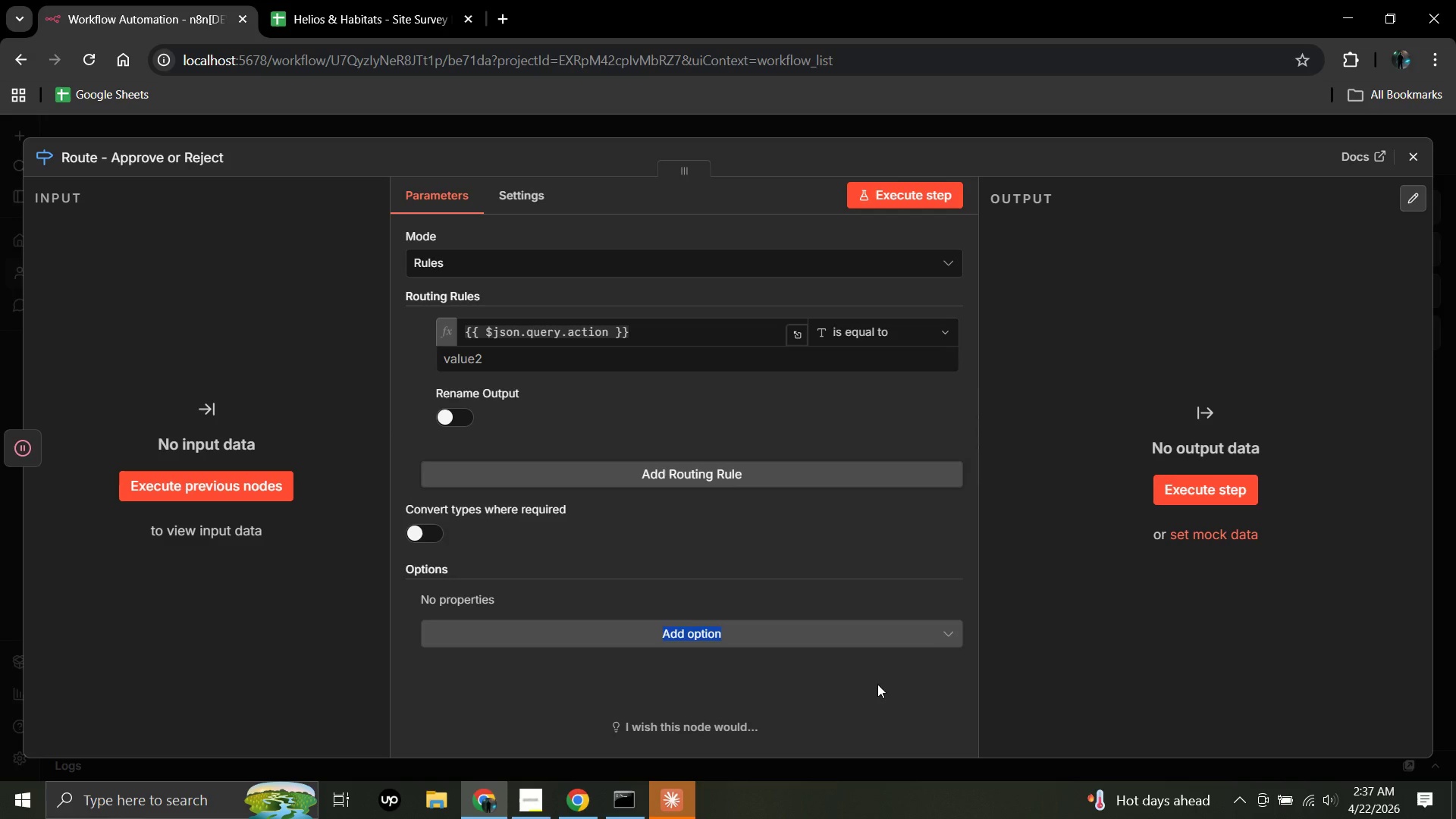 
left_click([877, 684])
 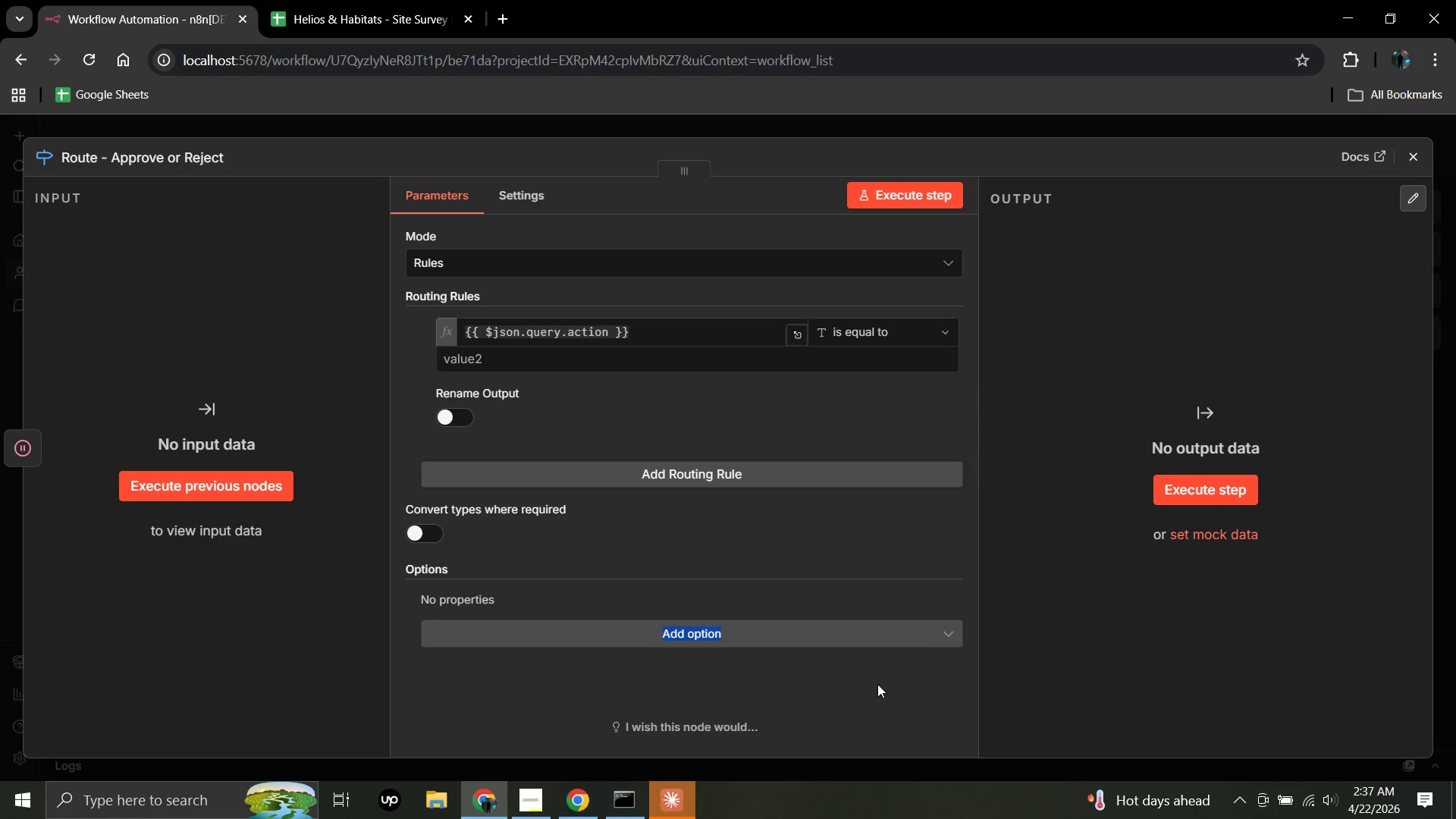 
left_click([877, 684])
 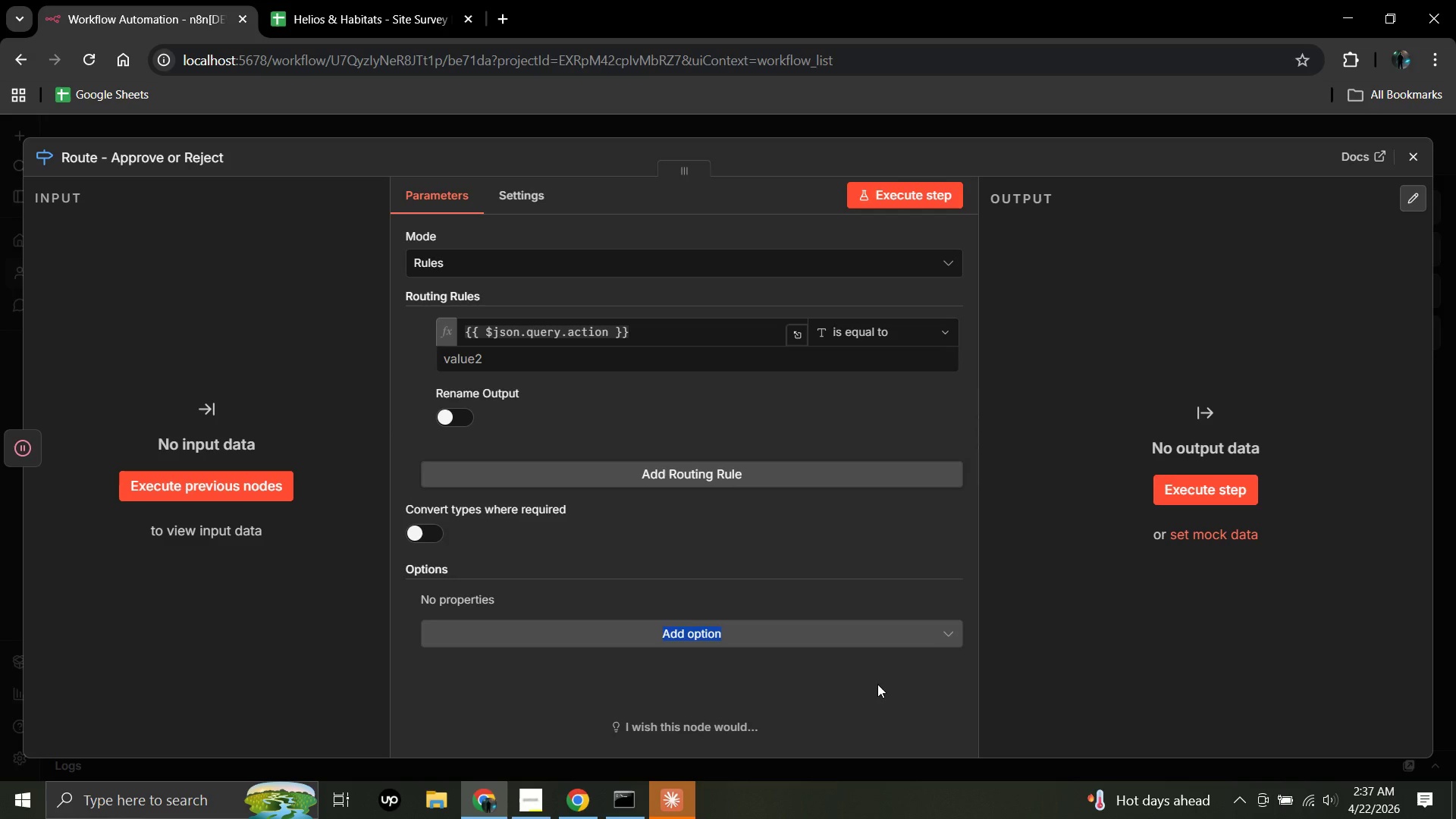 
left_click([877, 684])
 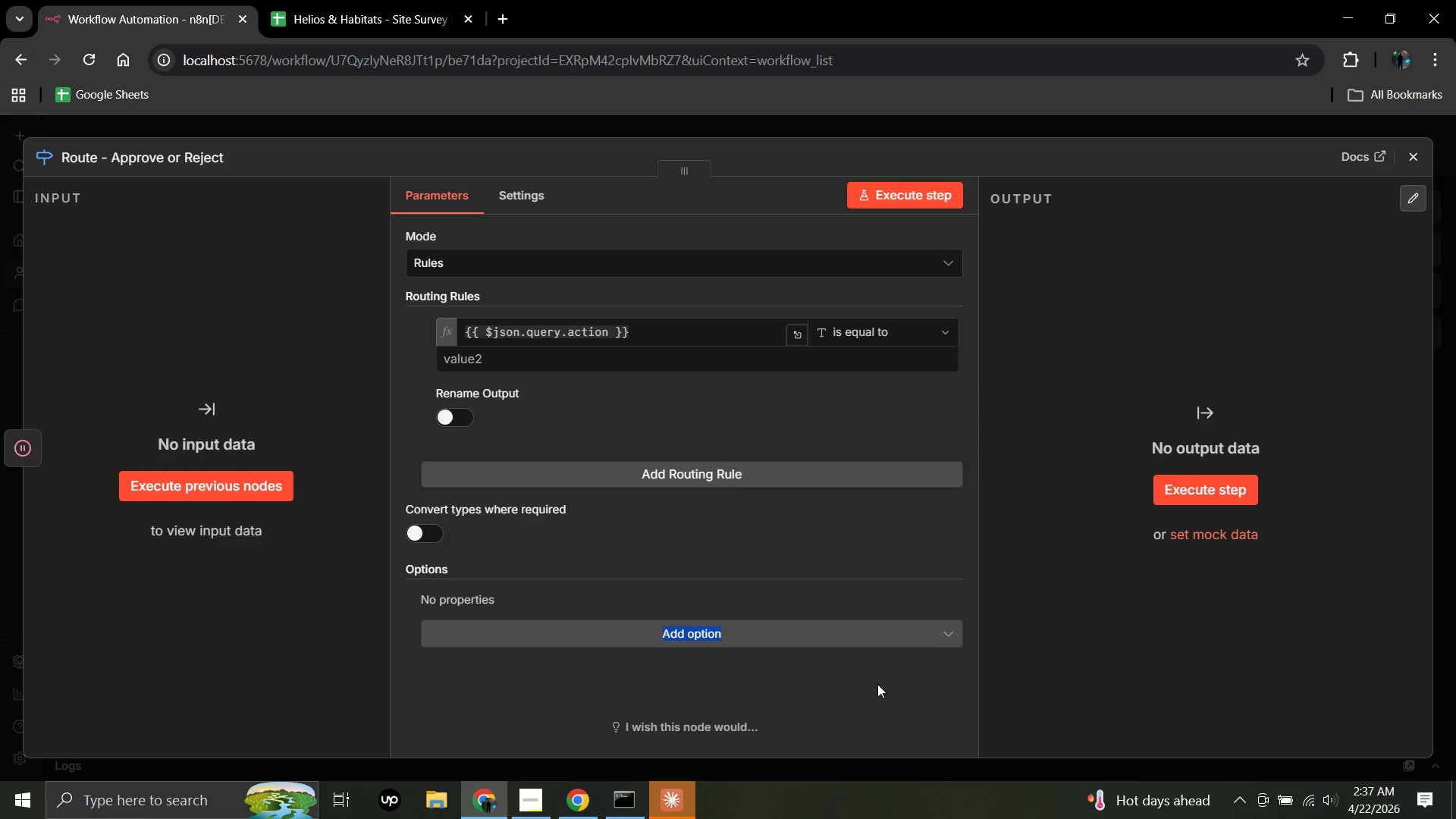 
left_click([877, 684])
 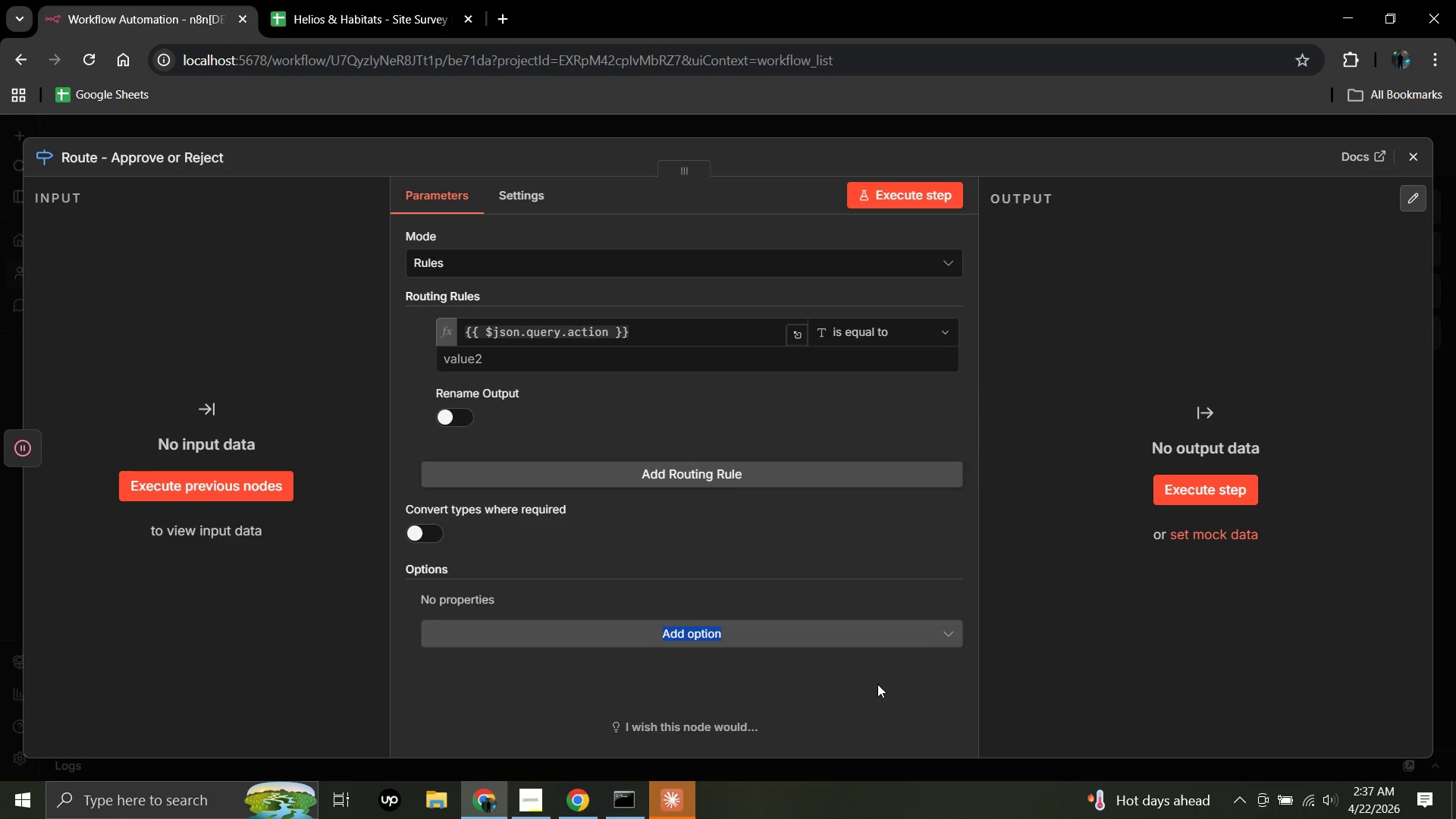 
left_click([877, 684])
 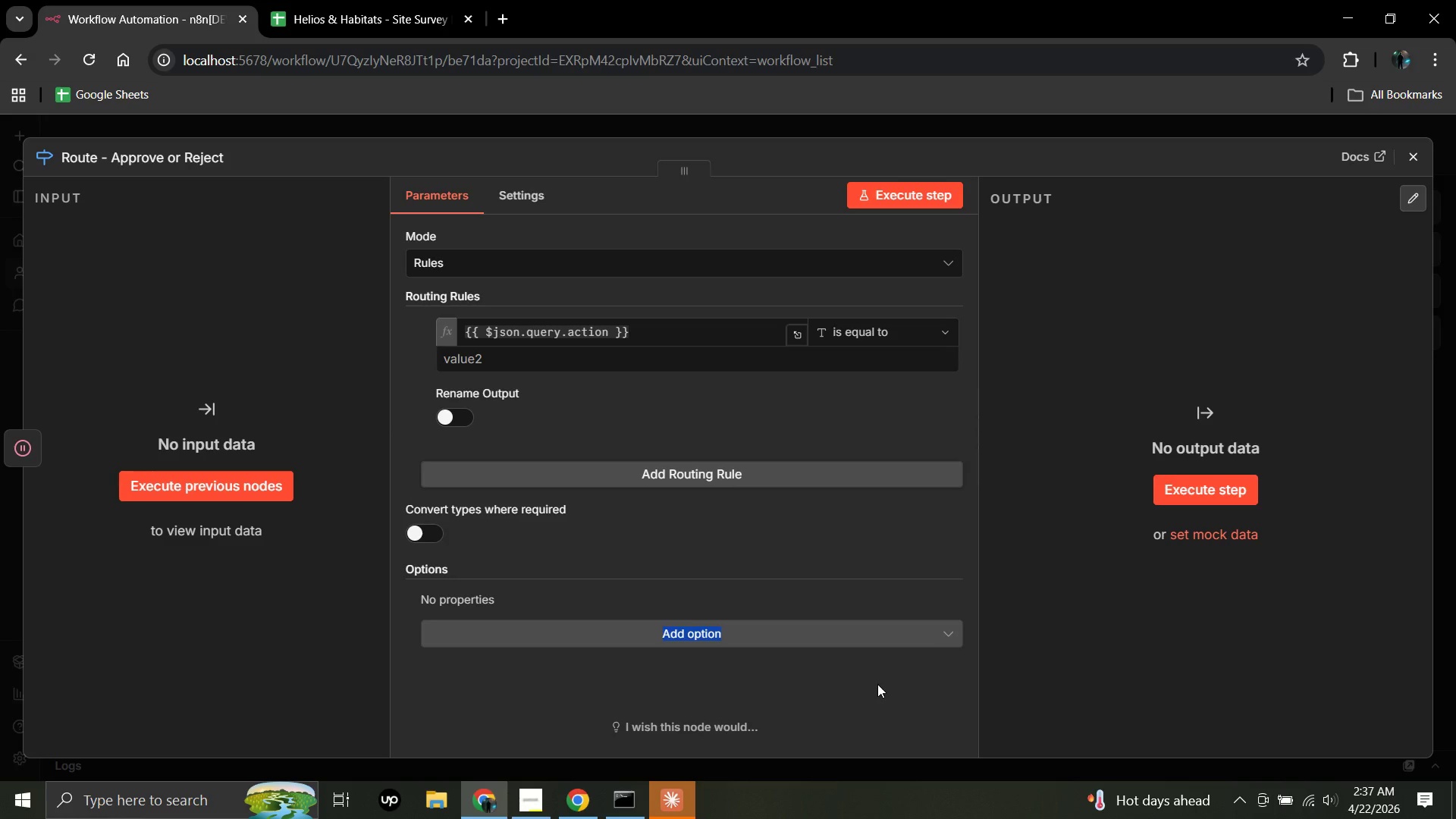 
left_click([877, 684])
 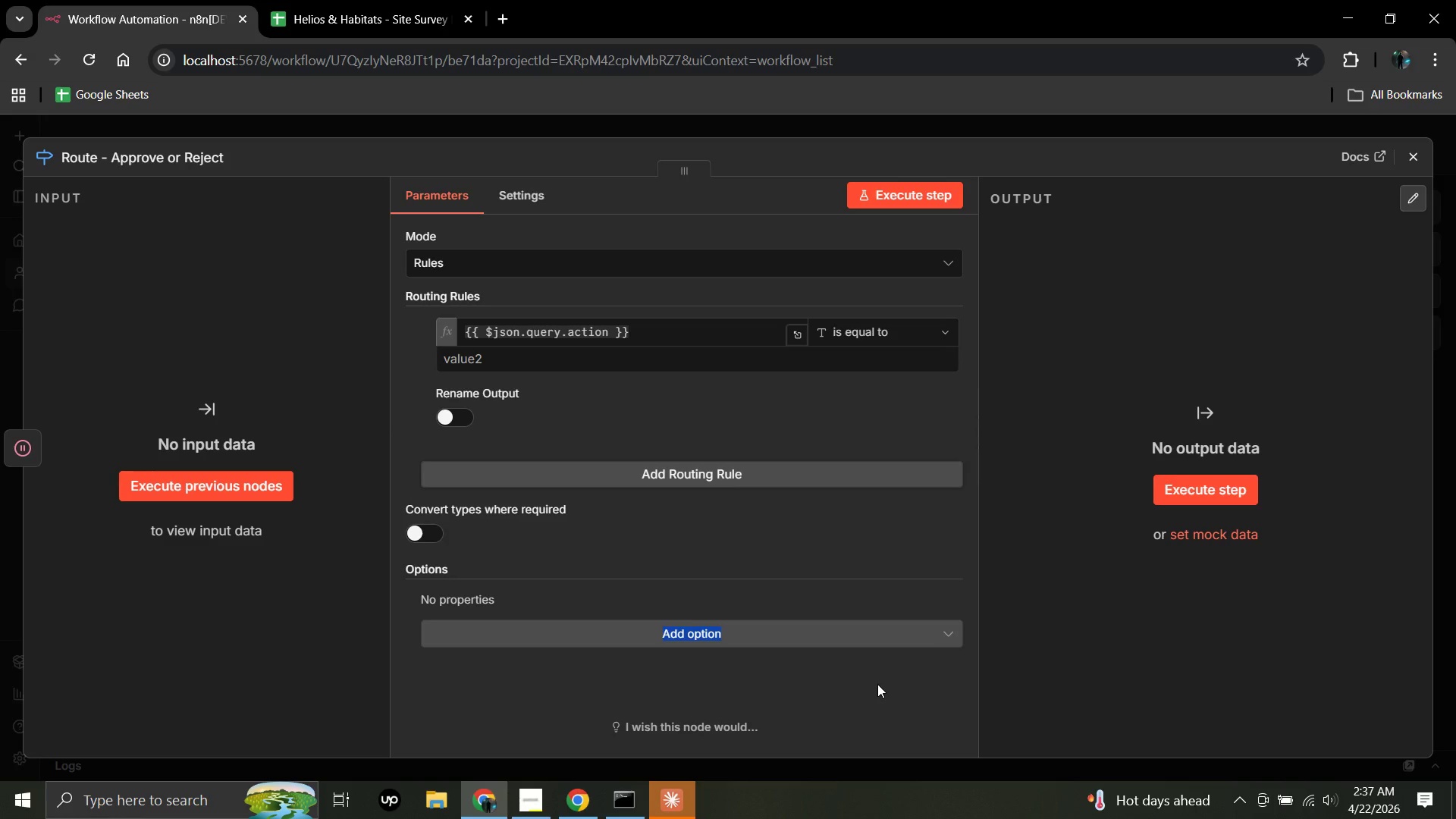 
left_click([877, 684])
 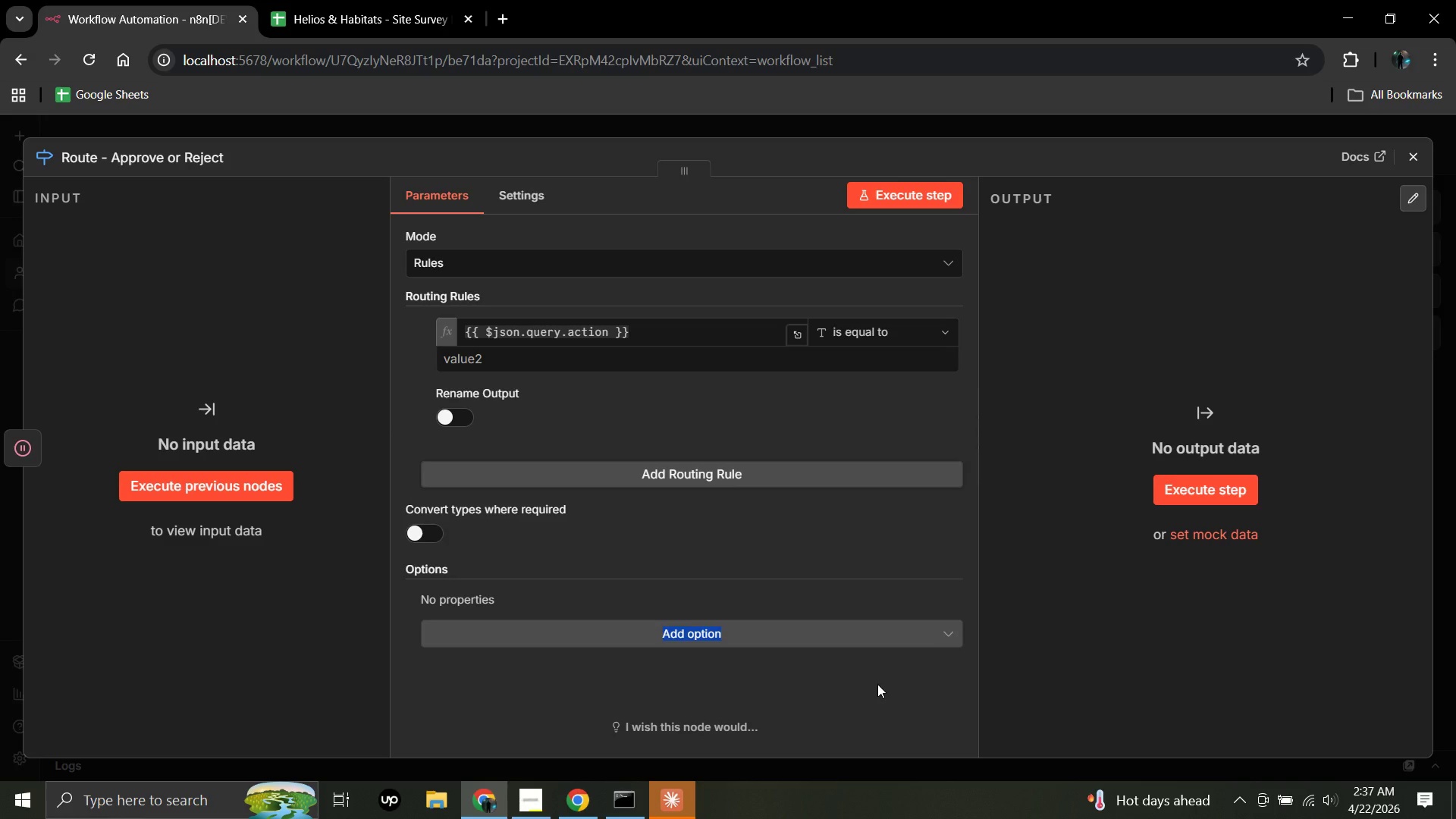 
left_click([877, 684])
 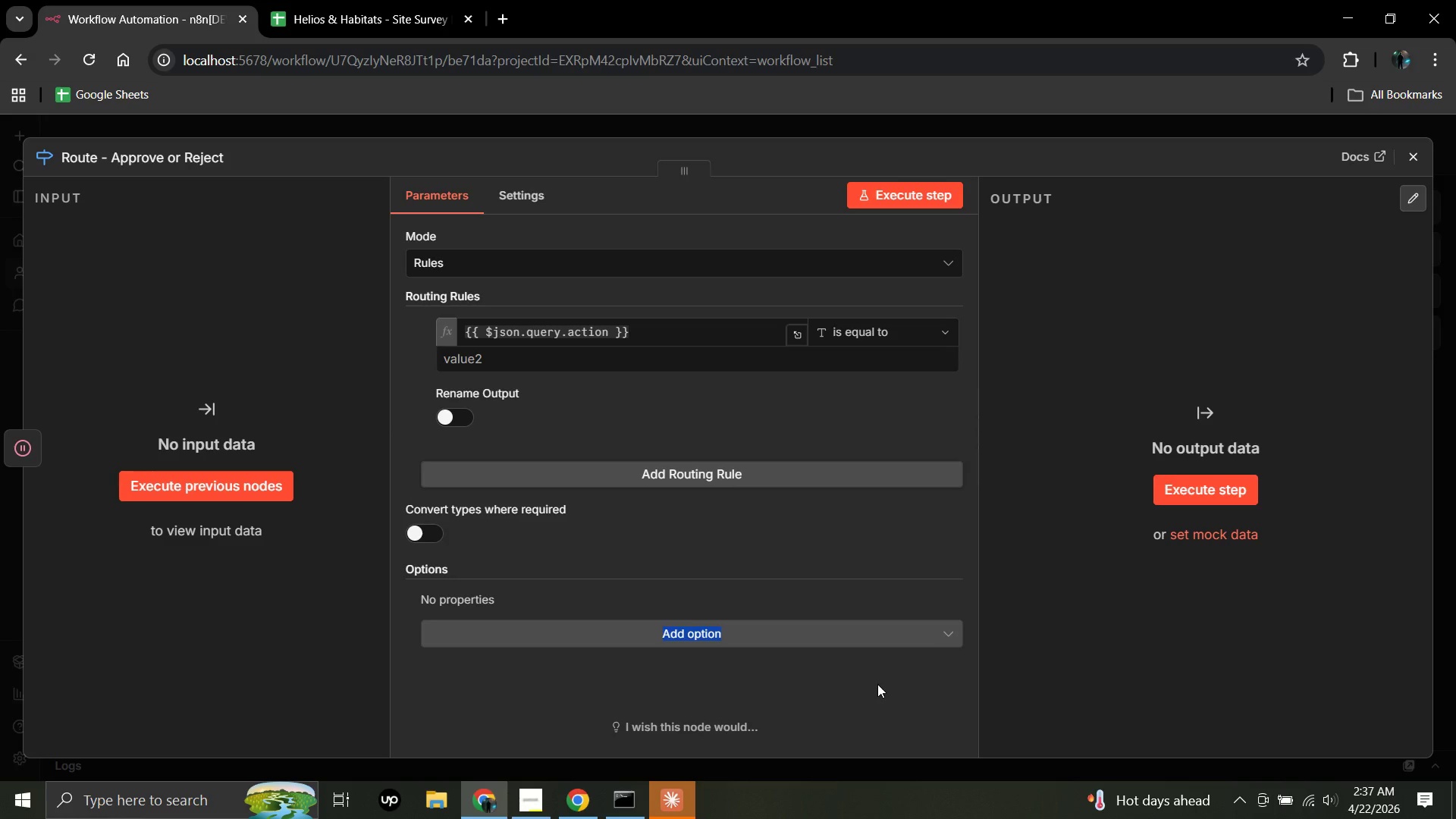 
left_click([877, 684])
 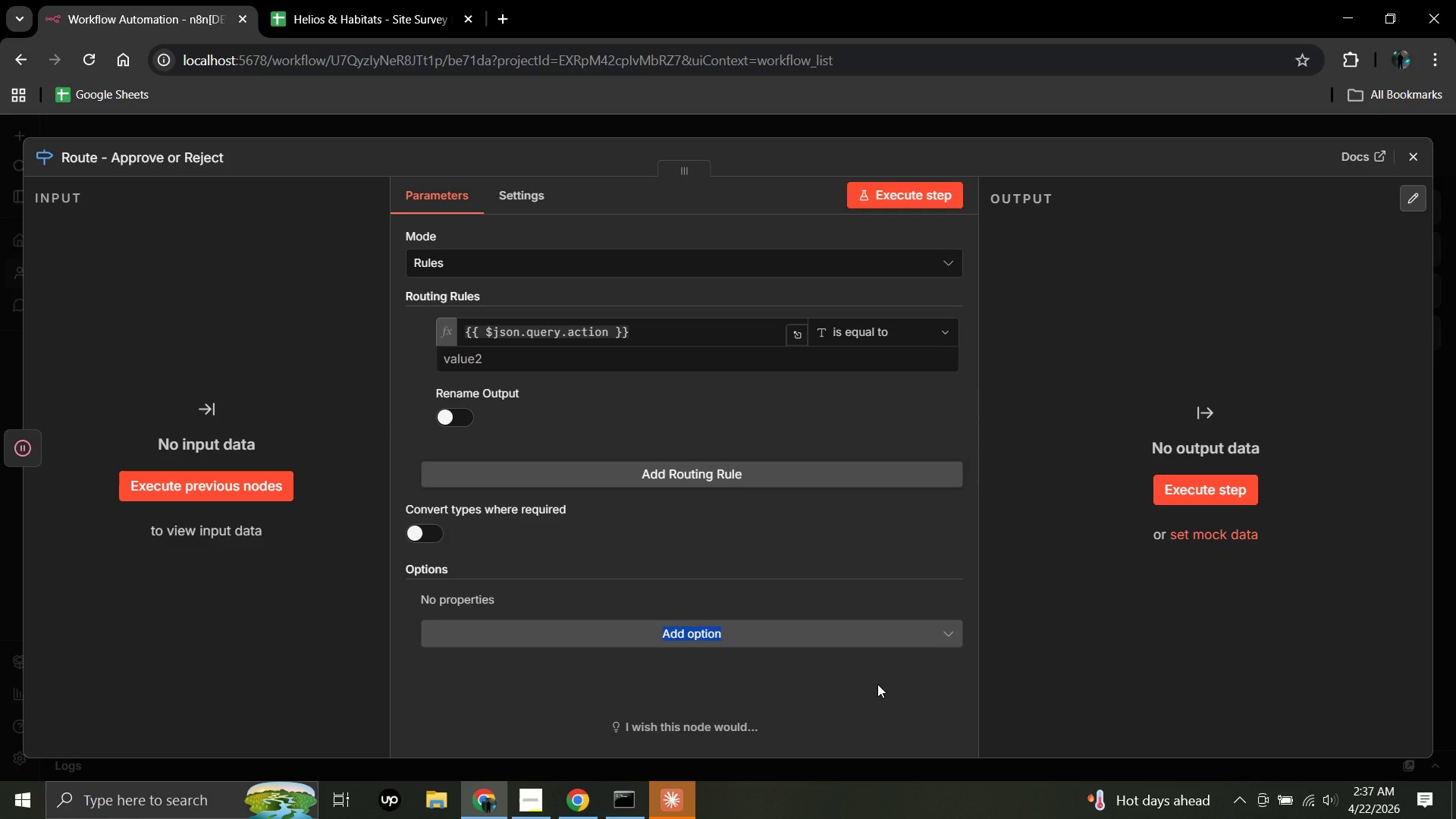 
left_click([877, 684])
 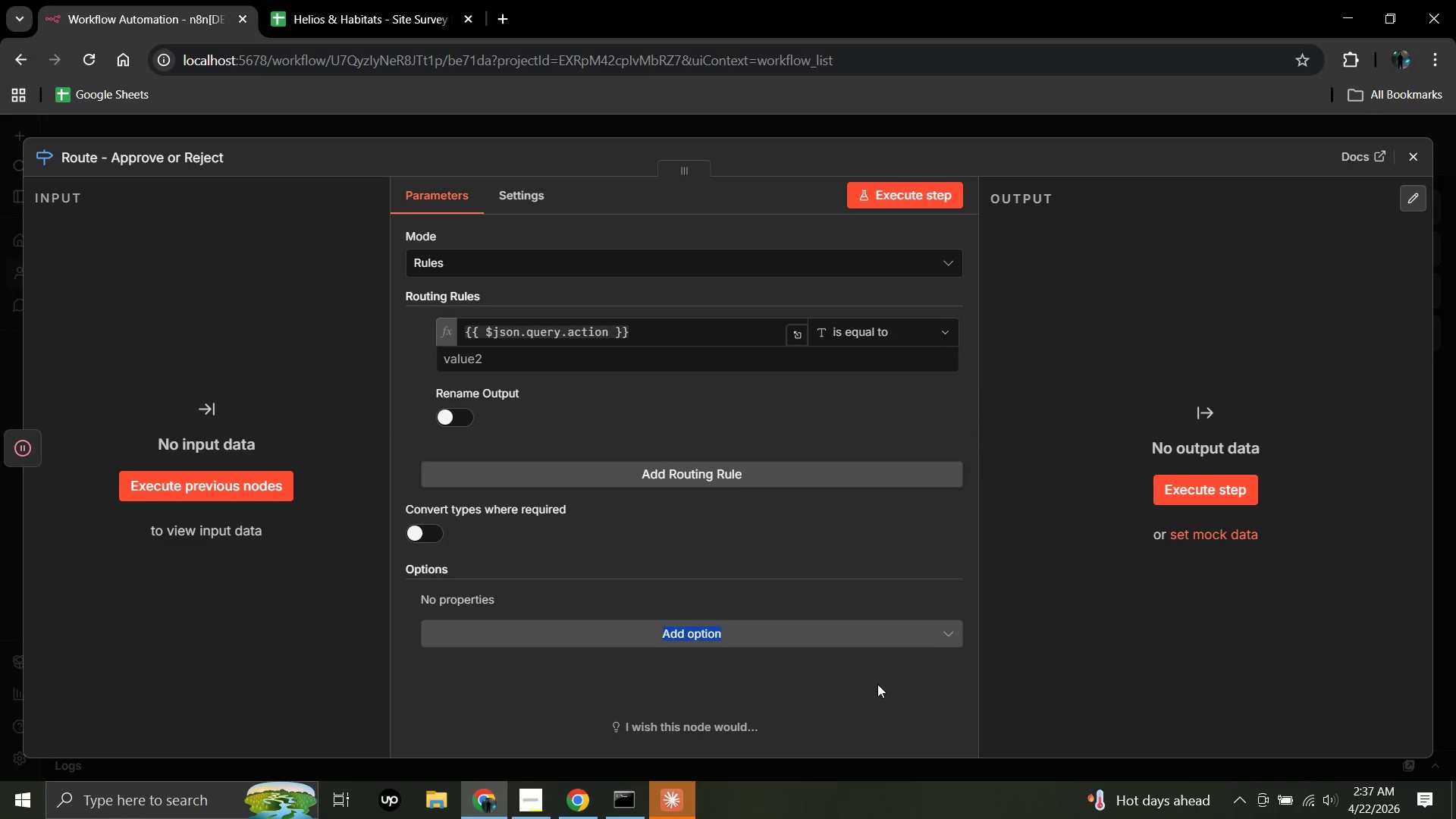 
left_click([877, 684])
 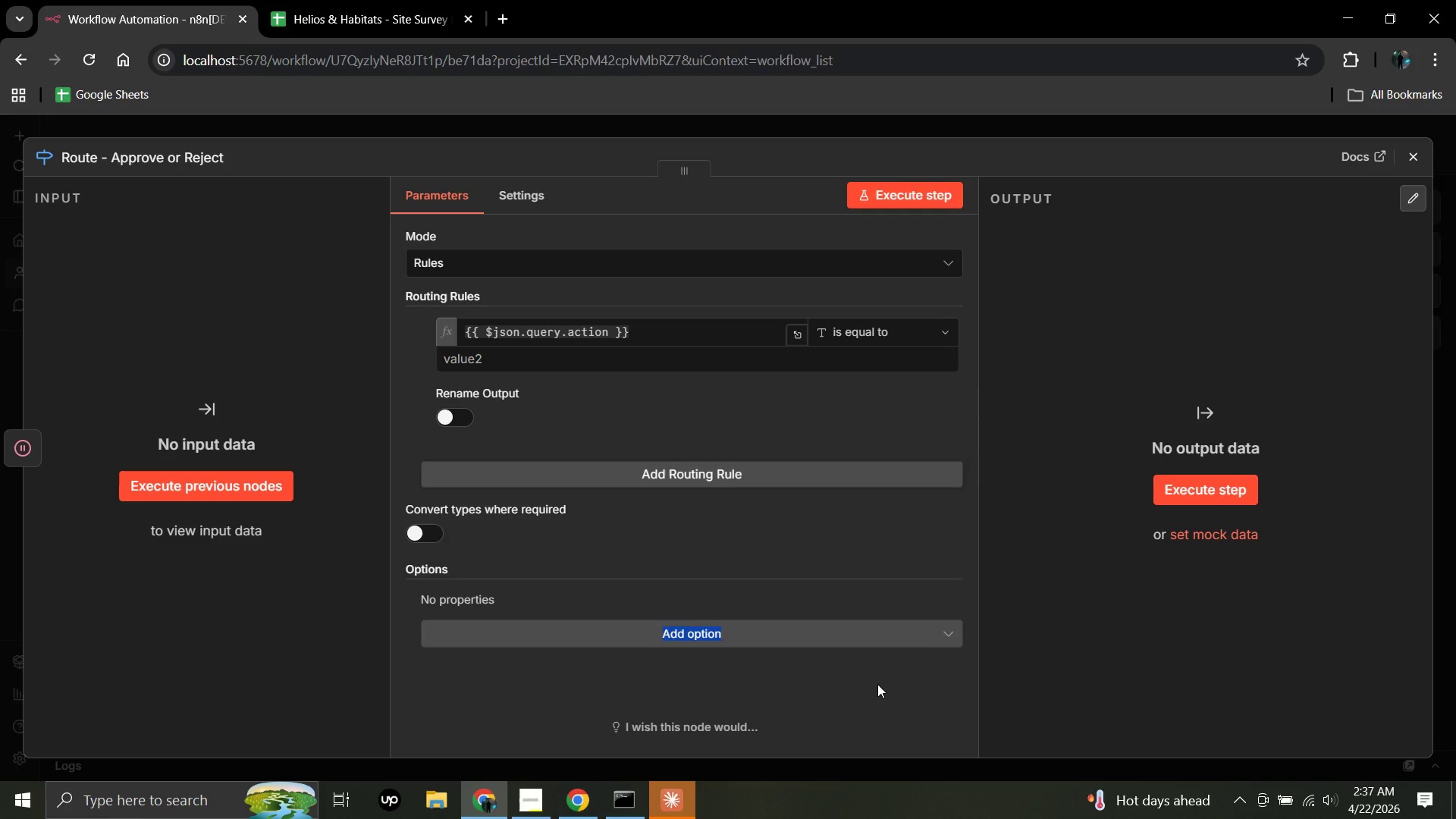 
left_click([877, 684])
 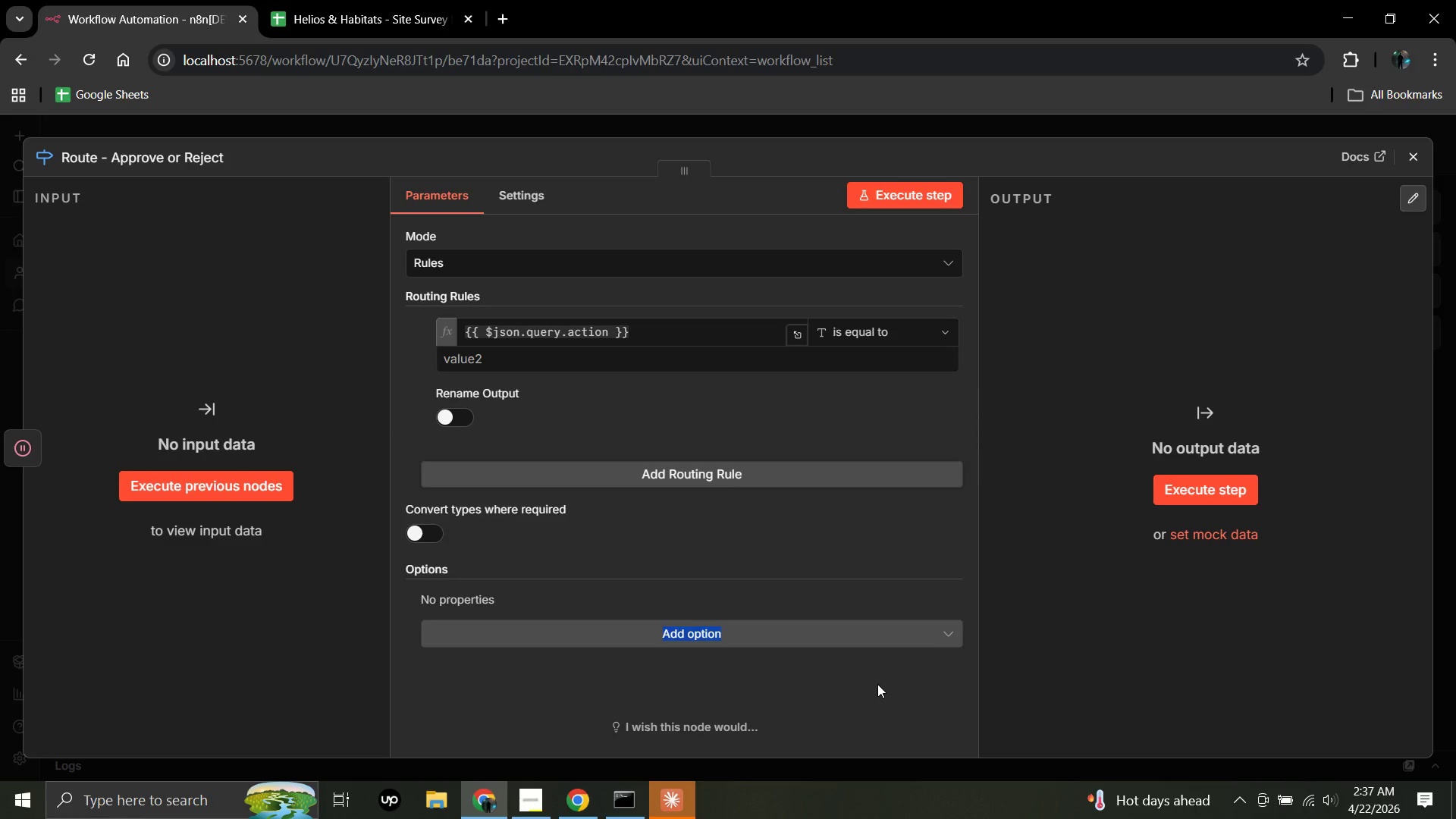 
left_click([877, 684])
 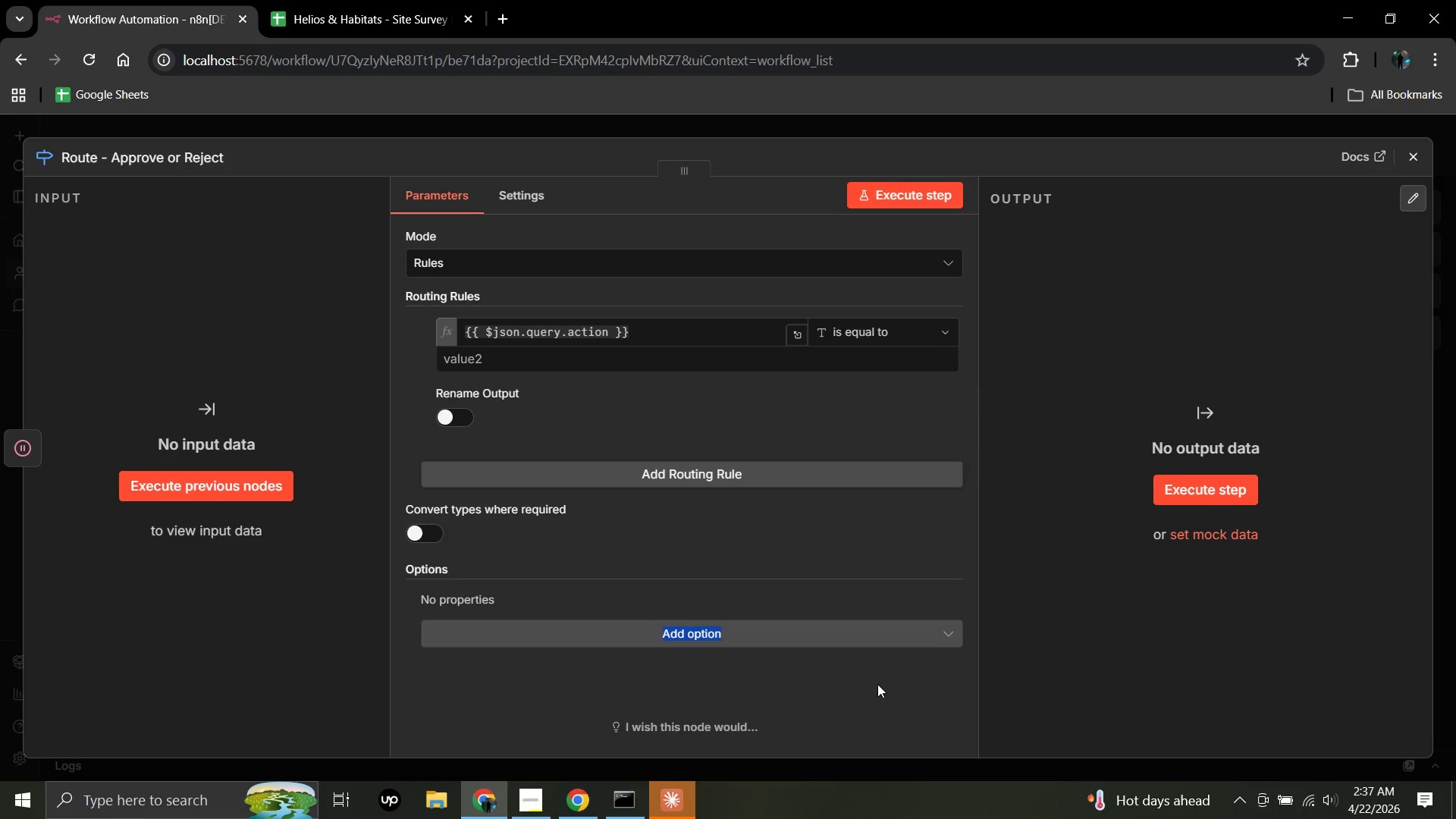 
left_click([877, 684])
 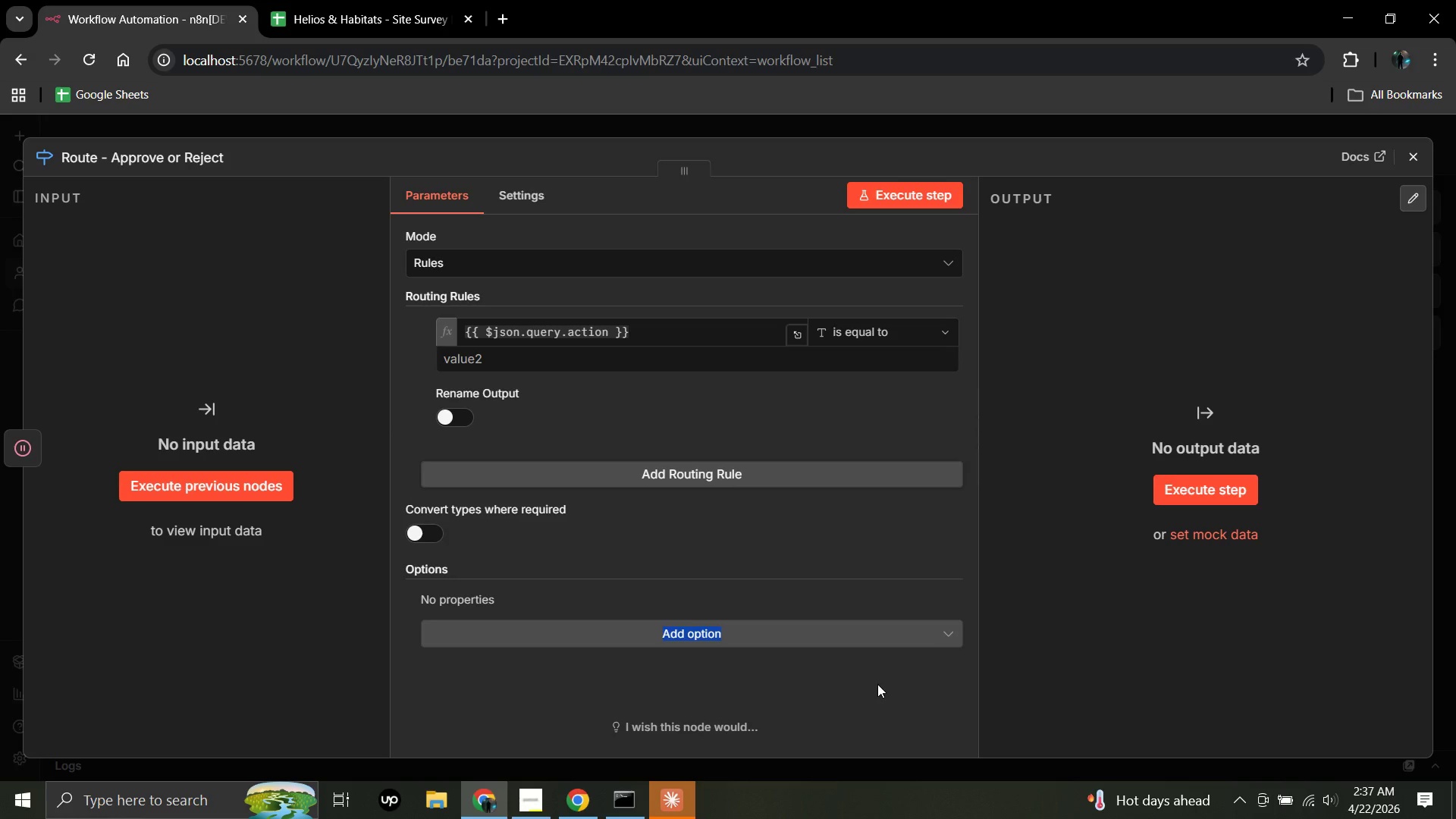 
left_click([877, 684])
 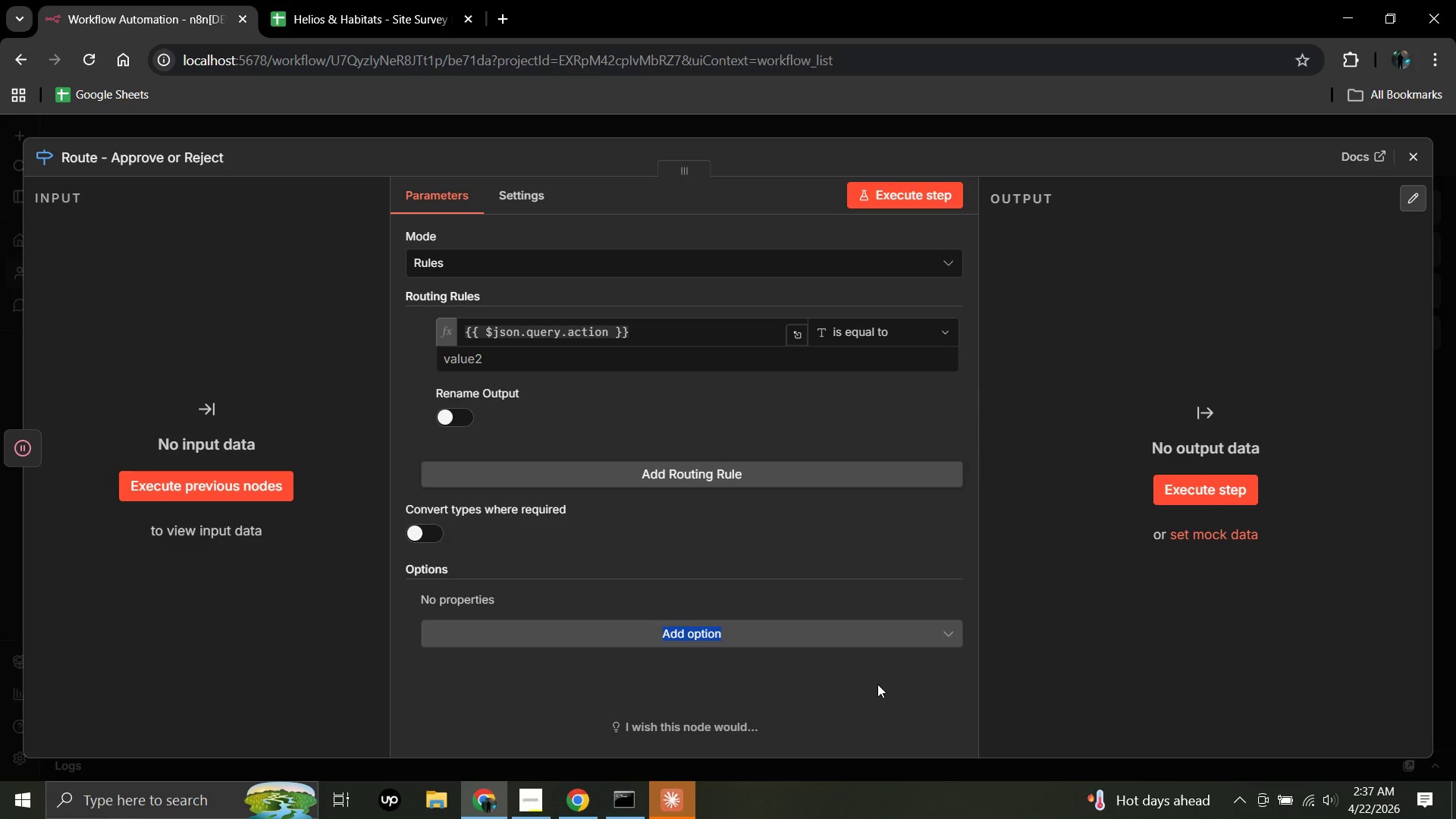 
left_click([877, 684])
 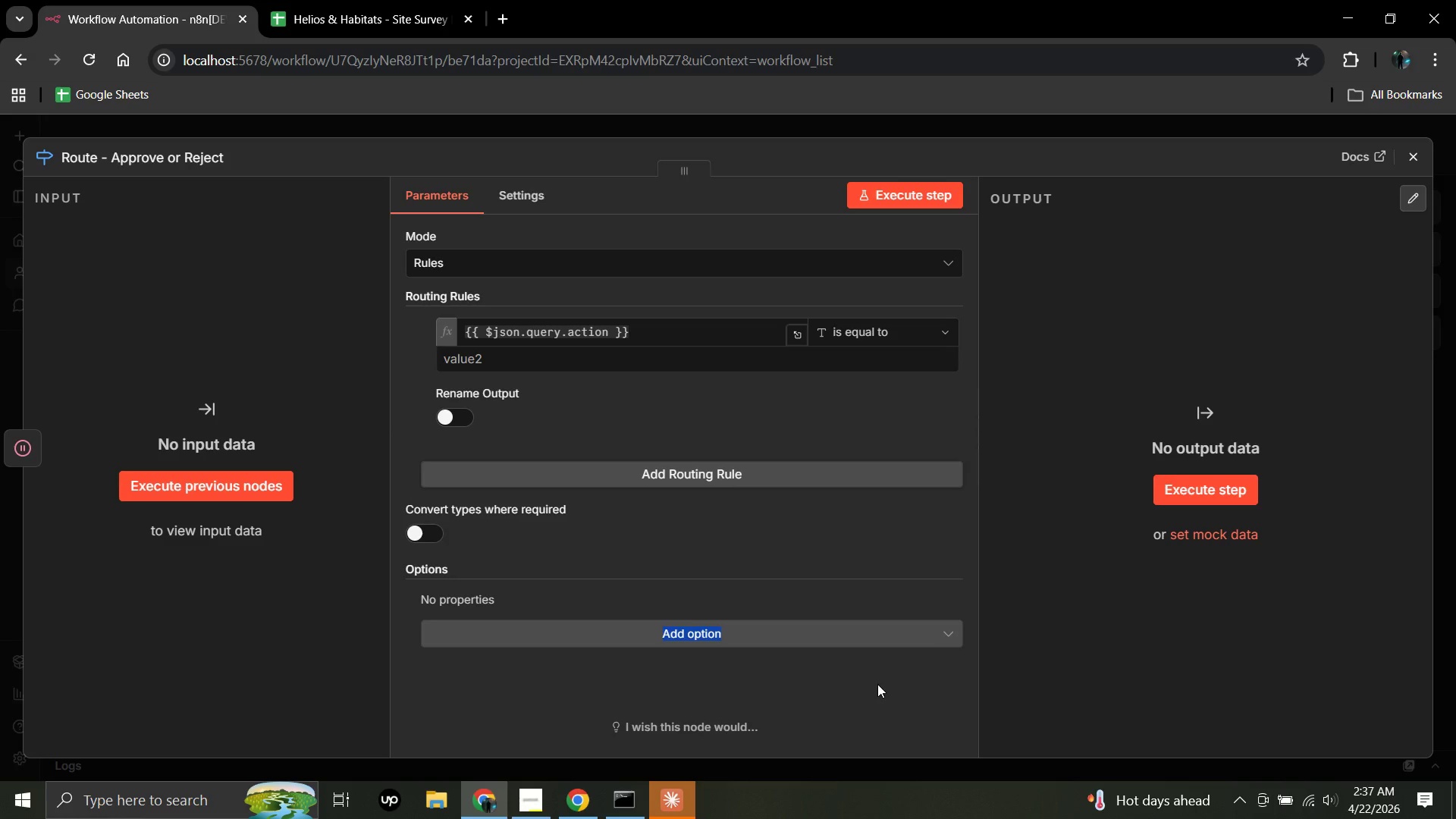 
left_click([877, 684])
 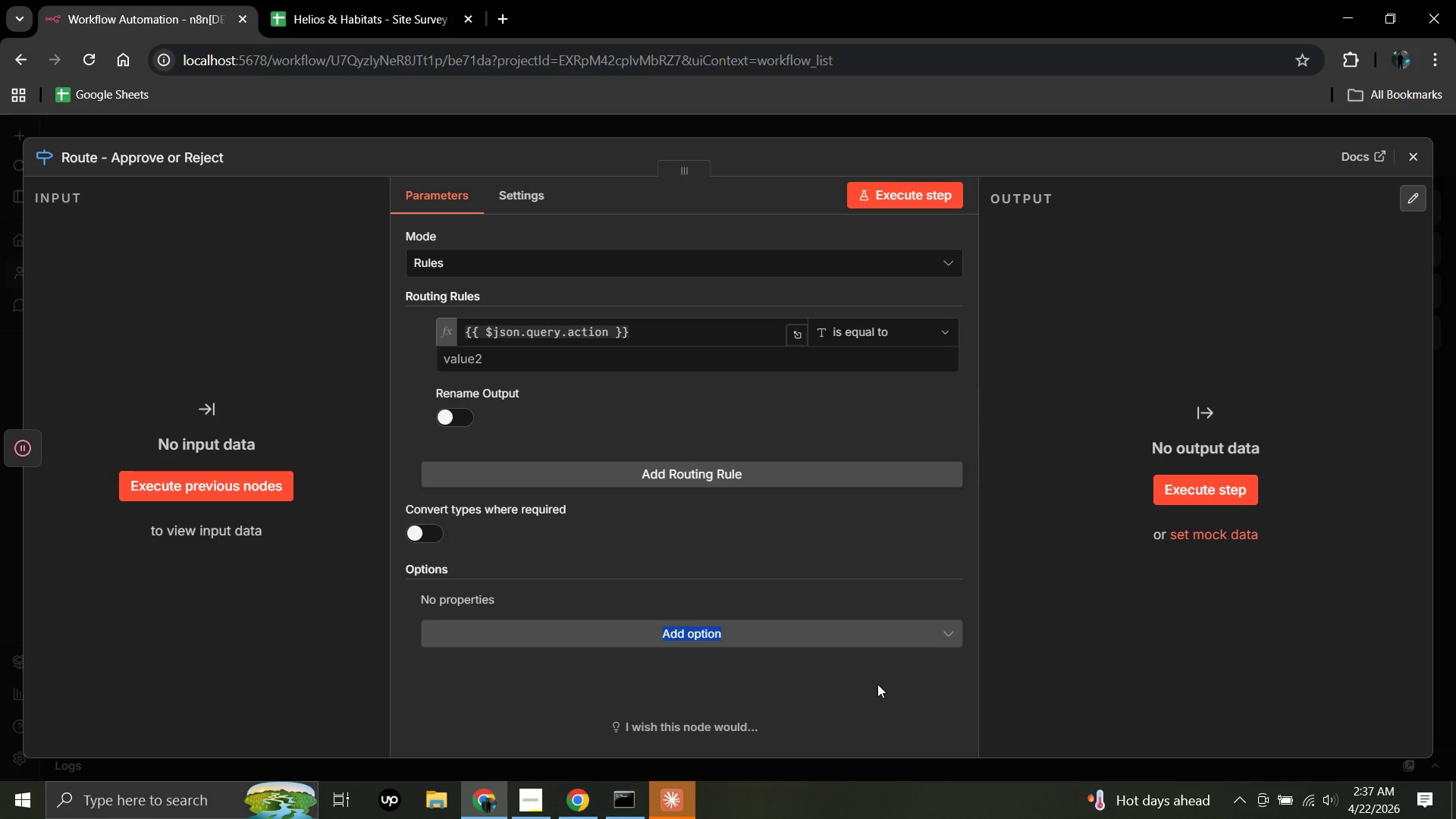 
left_click([877, 684])
 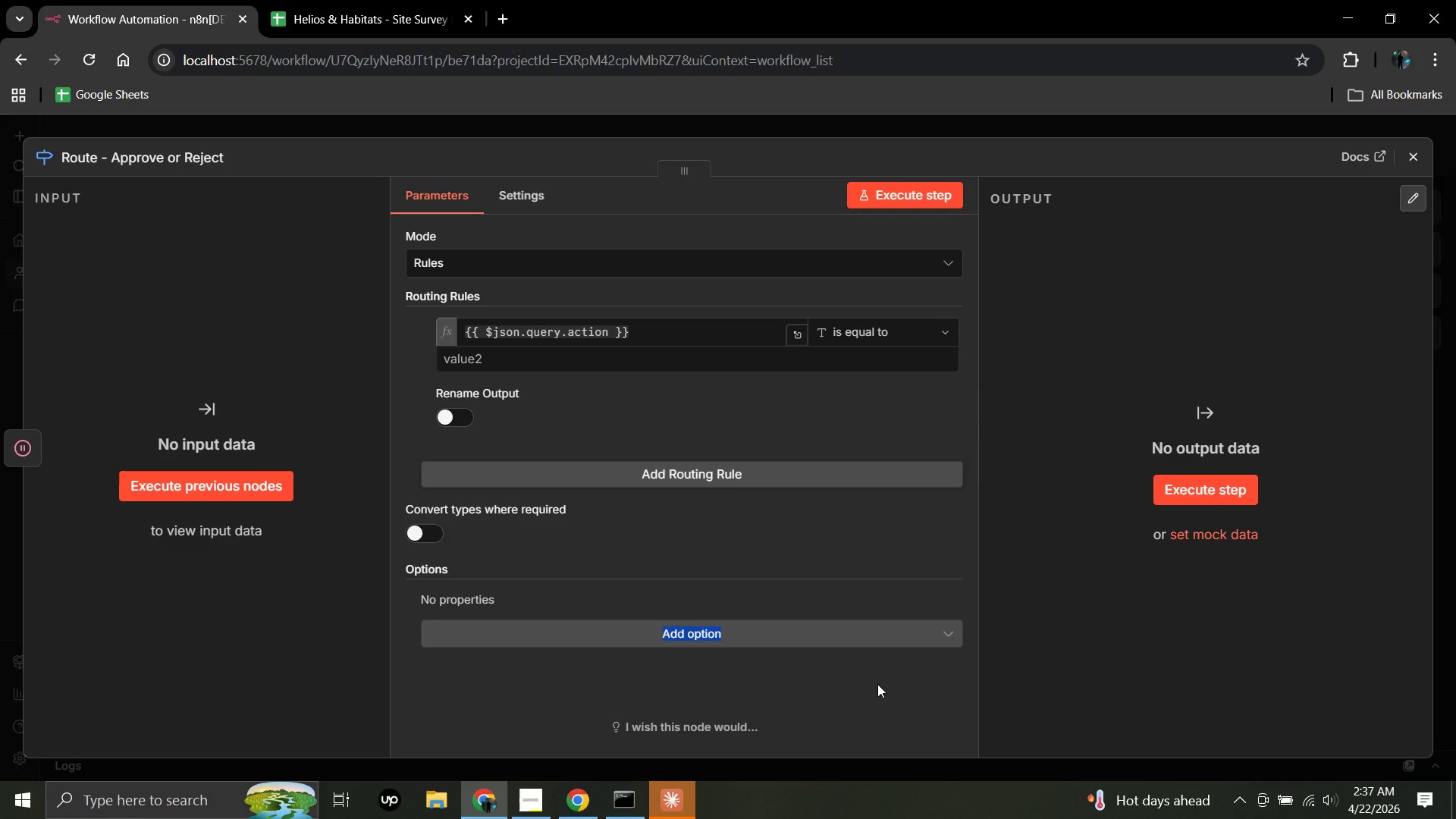 
left_click([877, 684])
 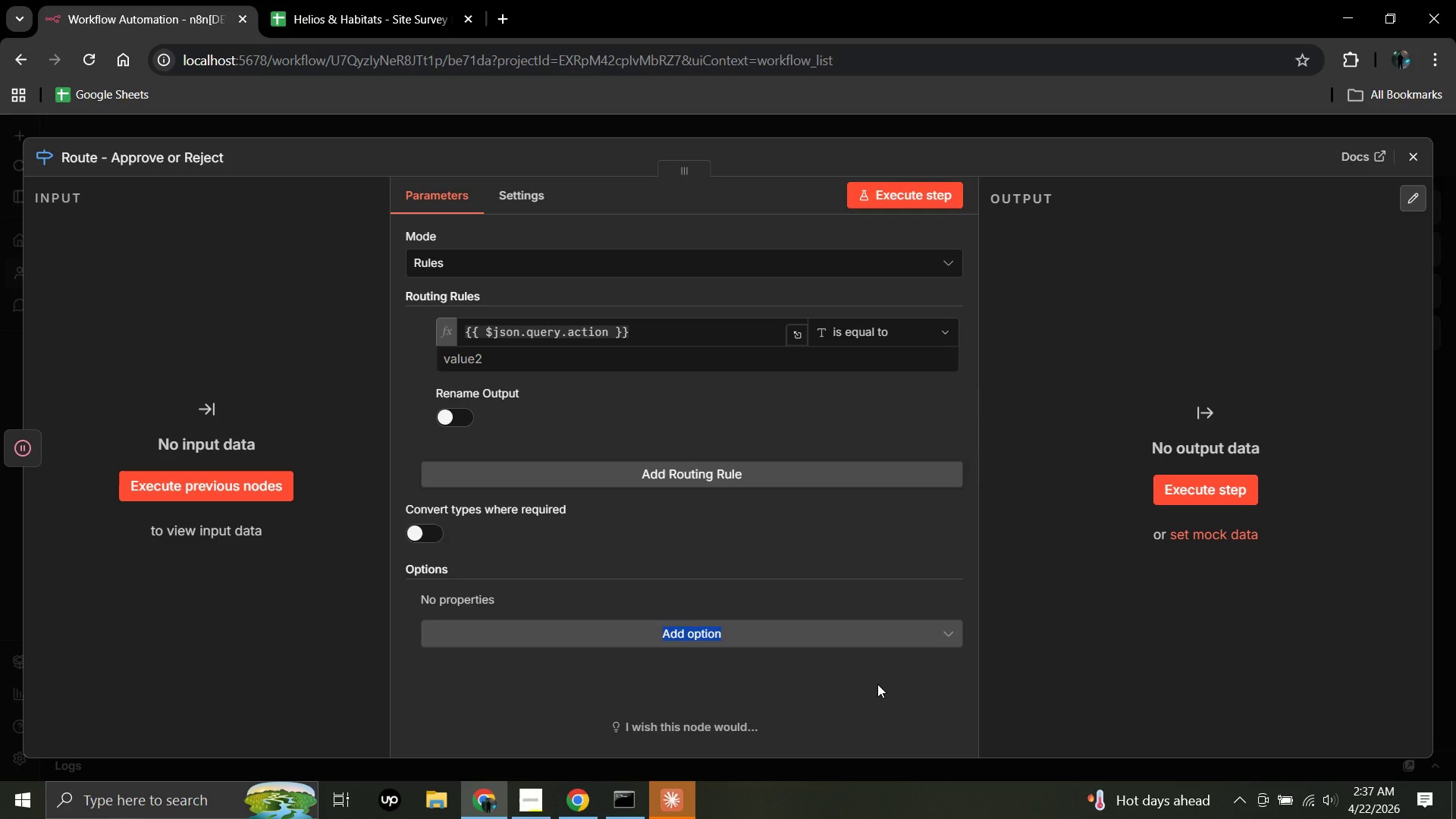 
left_click([877, 684])
 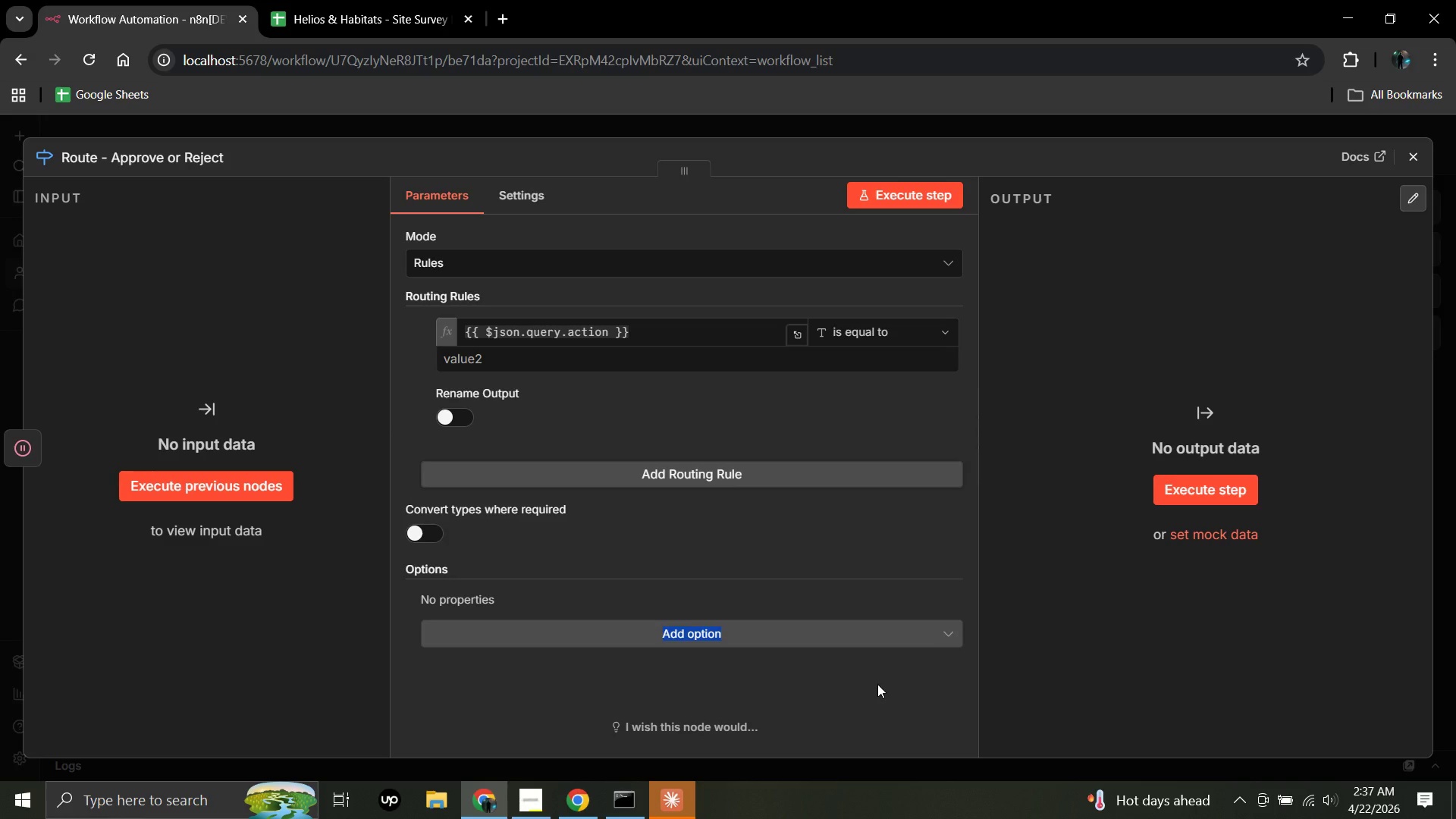 
left_click([877, 684])
 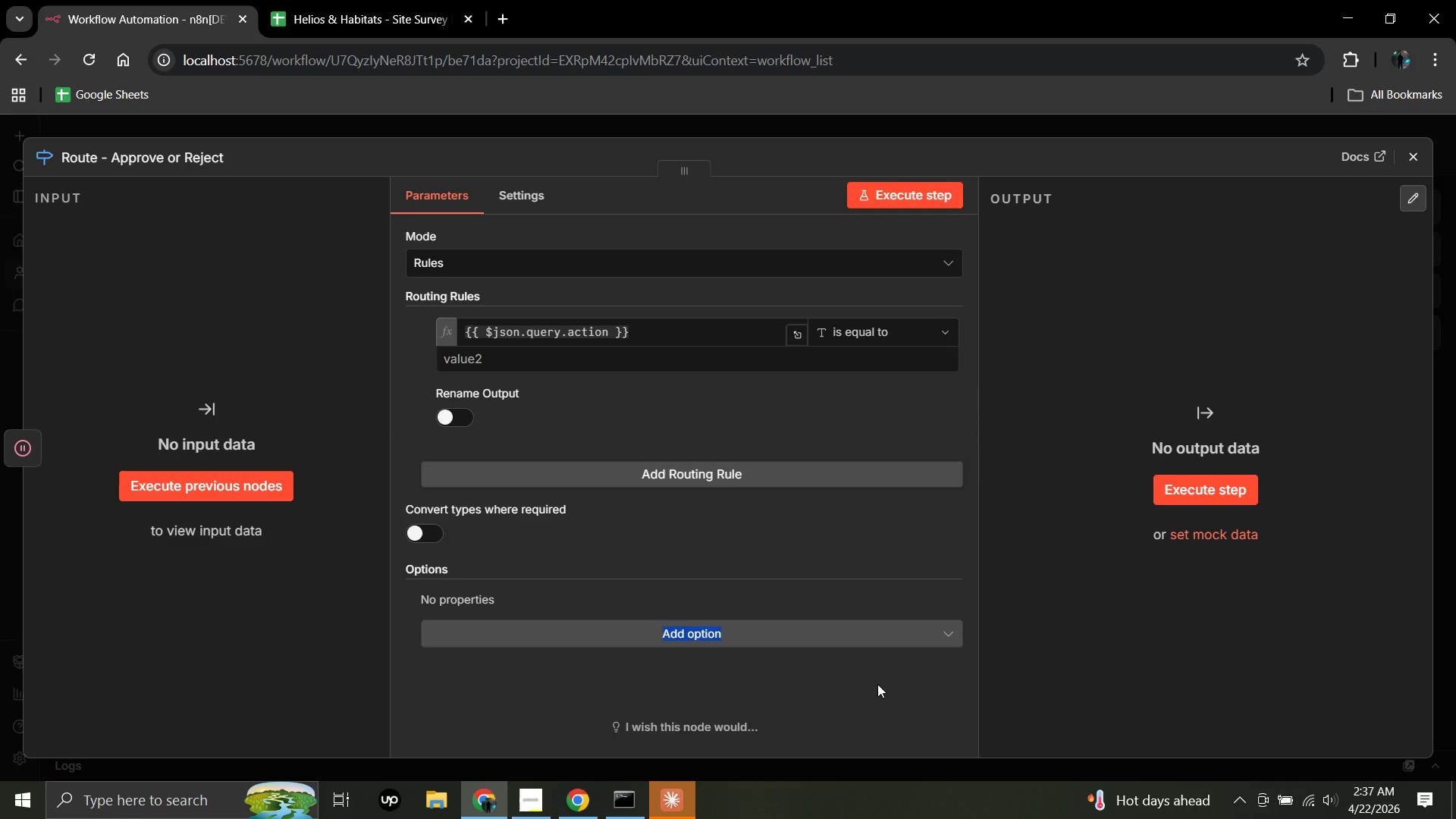 
left_click([877, 684])
 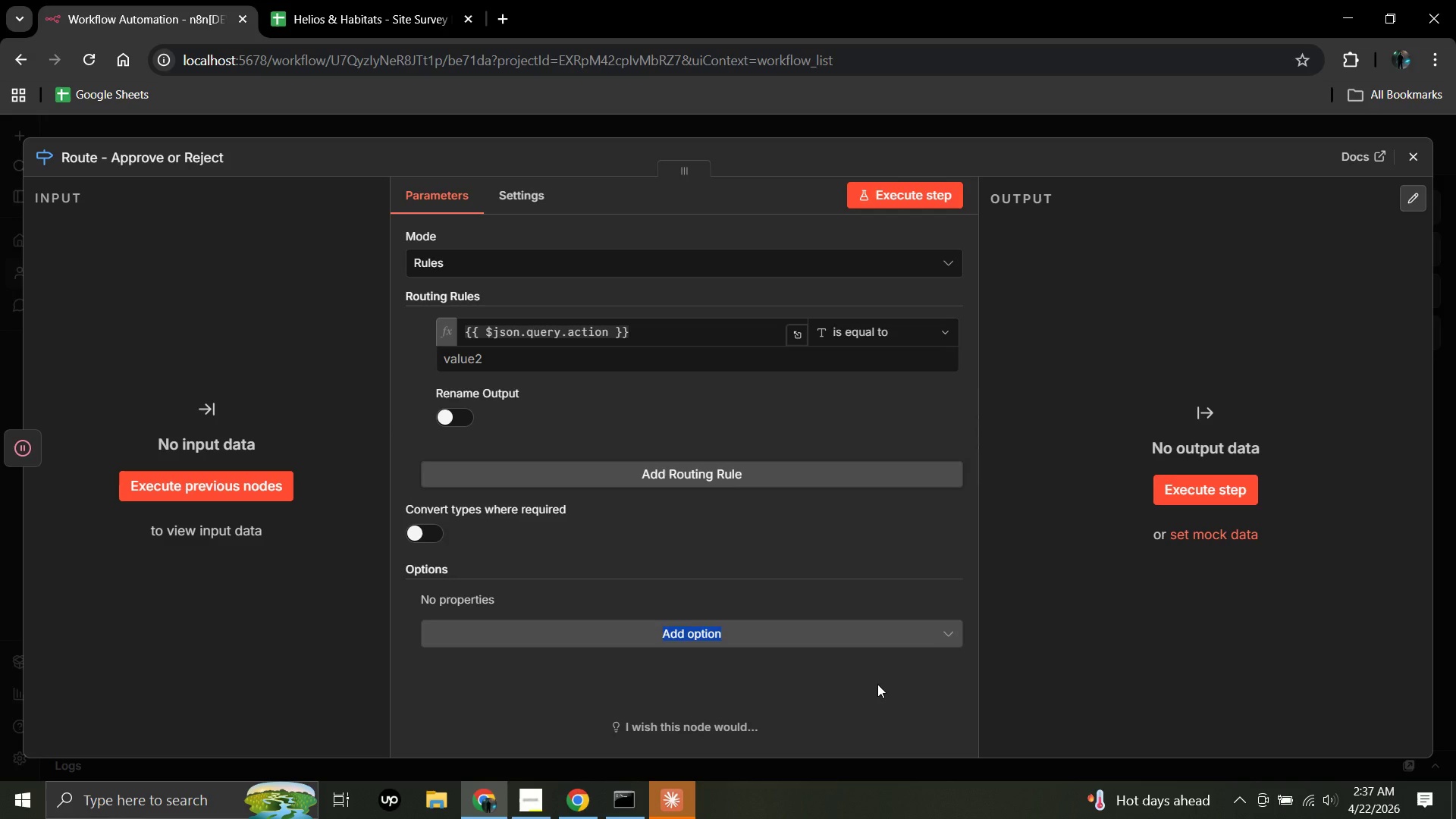 
left_click([877, 684])
 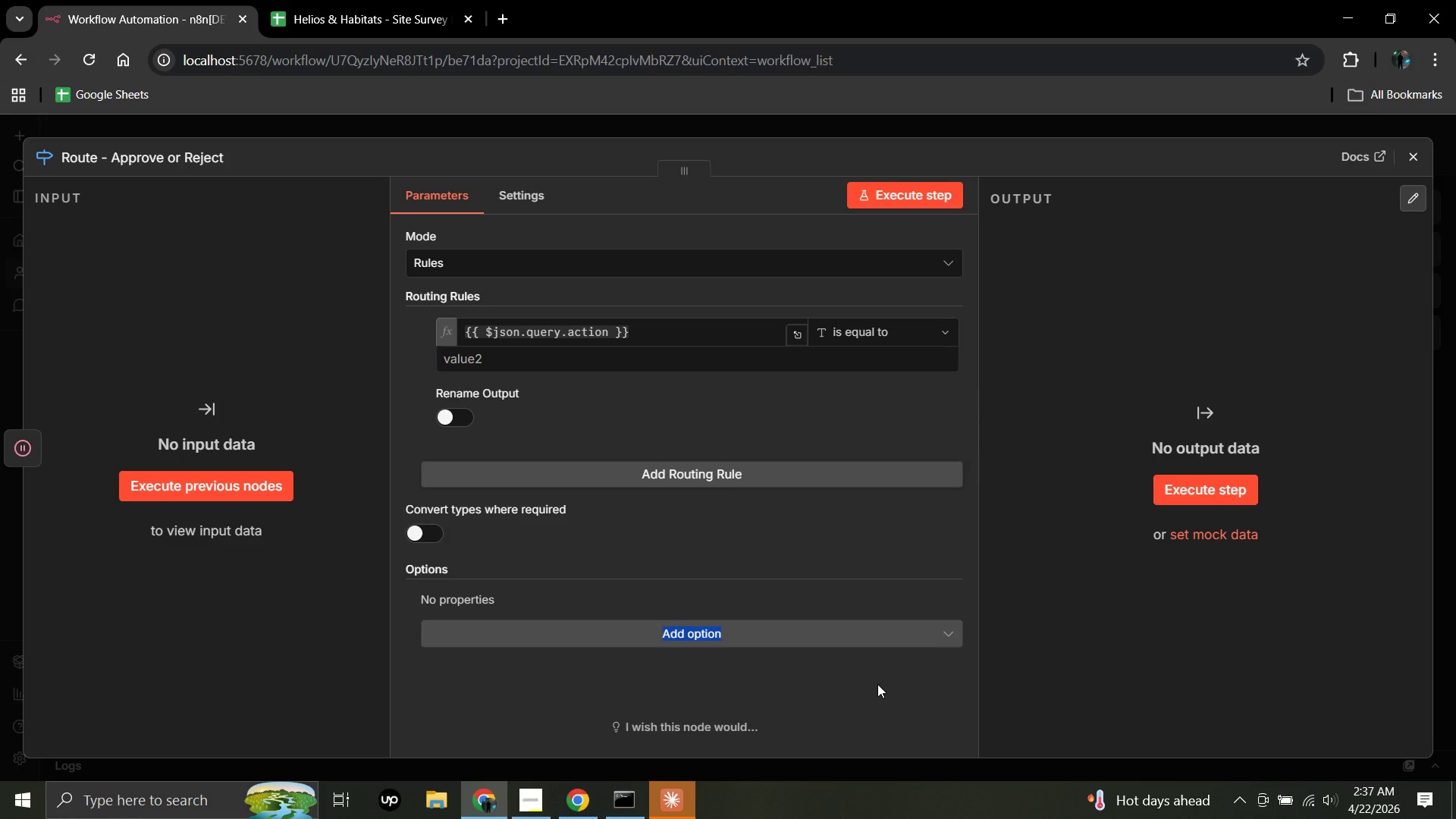 
left_click([877, 684])
 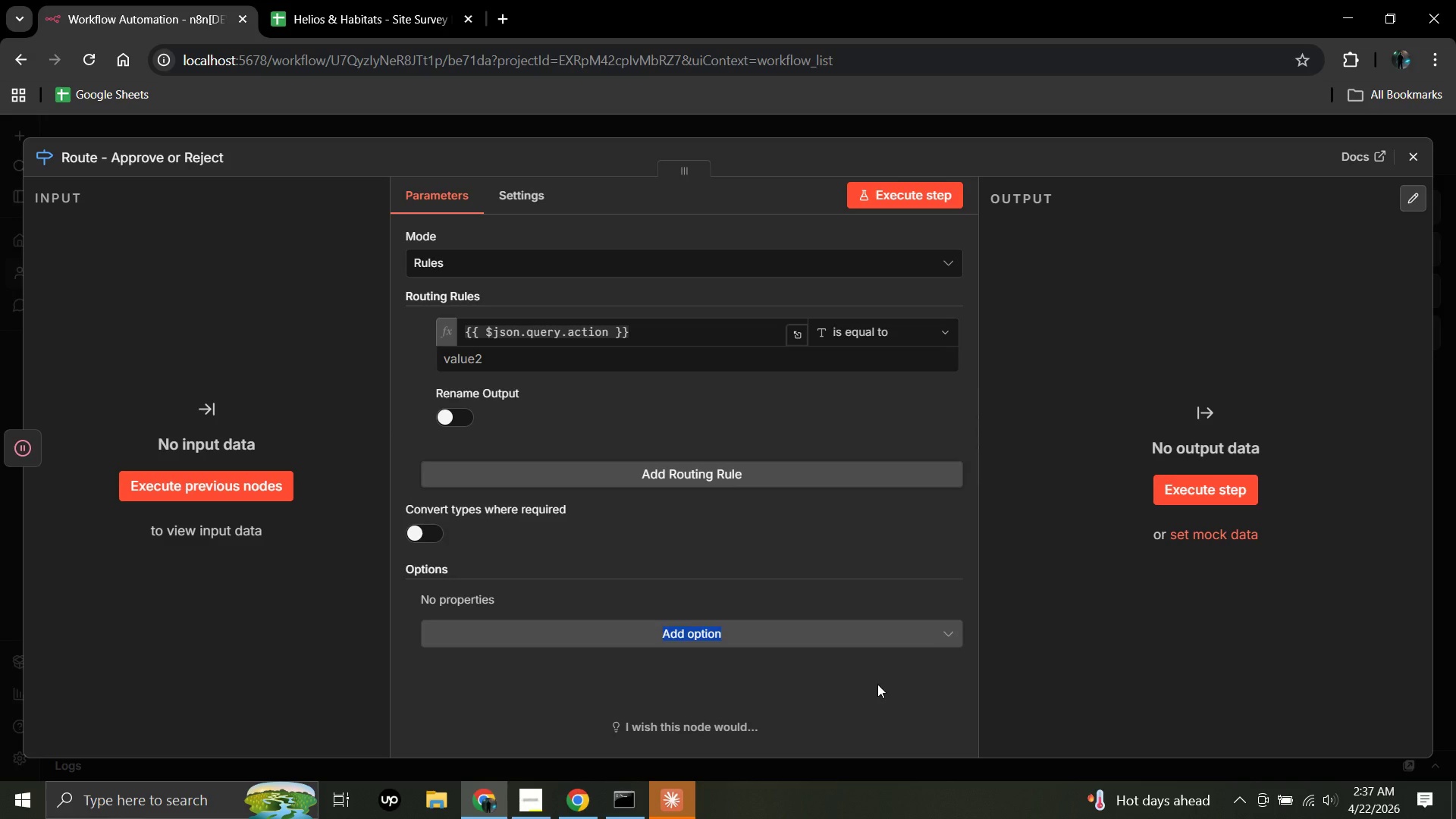 
left_click([877, 684])
 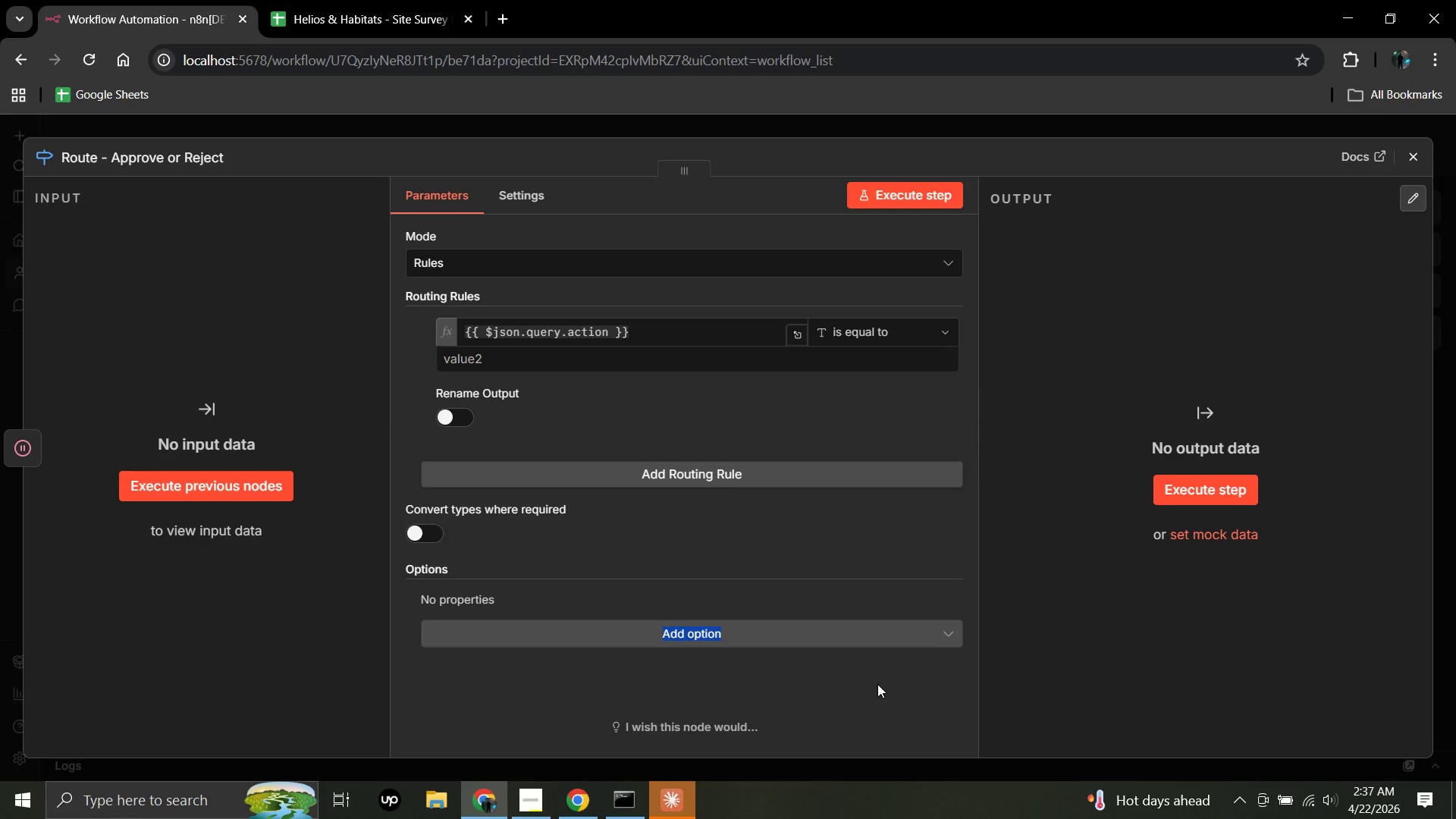 
left_click([877, 684])
 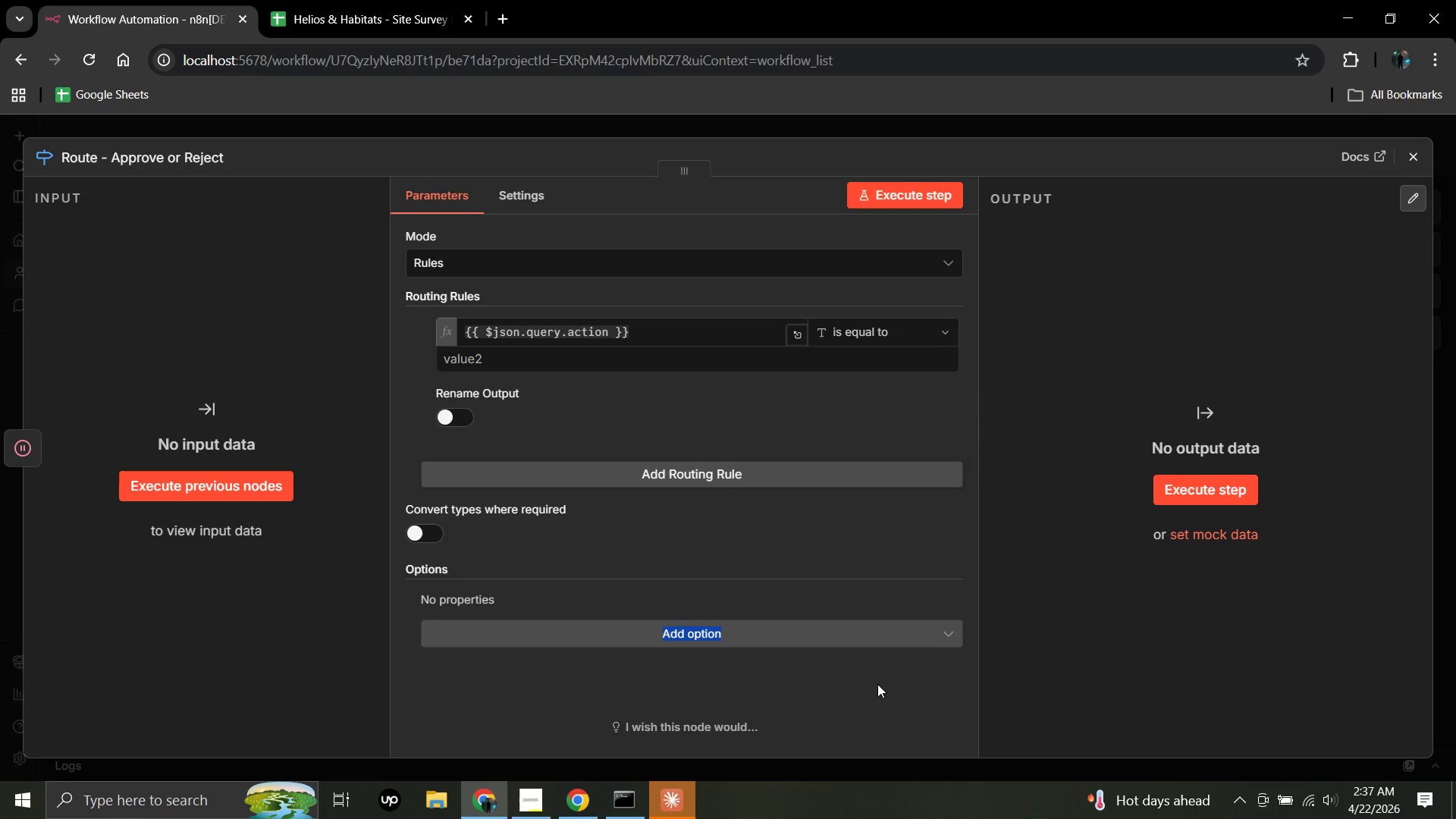 
scroll: coordinate [877, 684], scroll_direction: down, amount: 1.0
 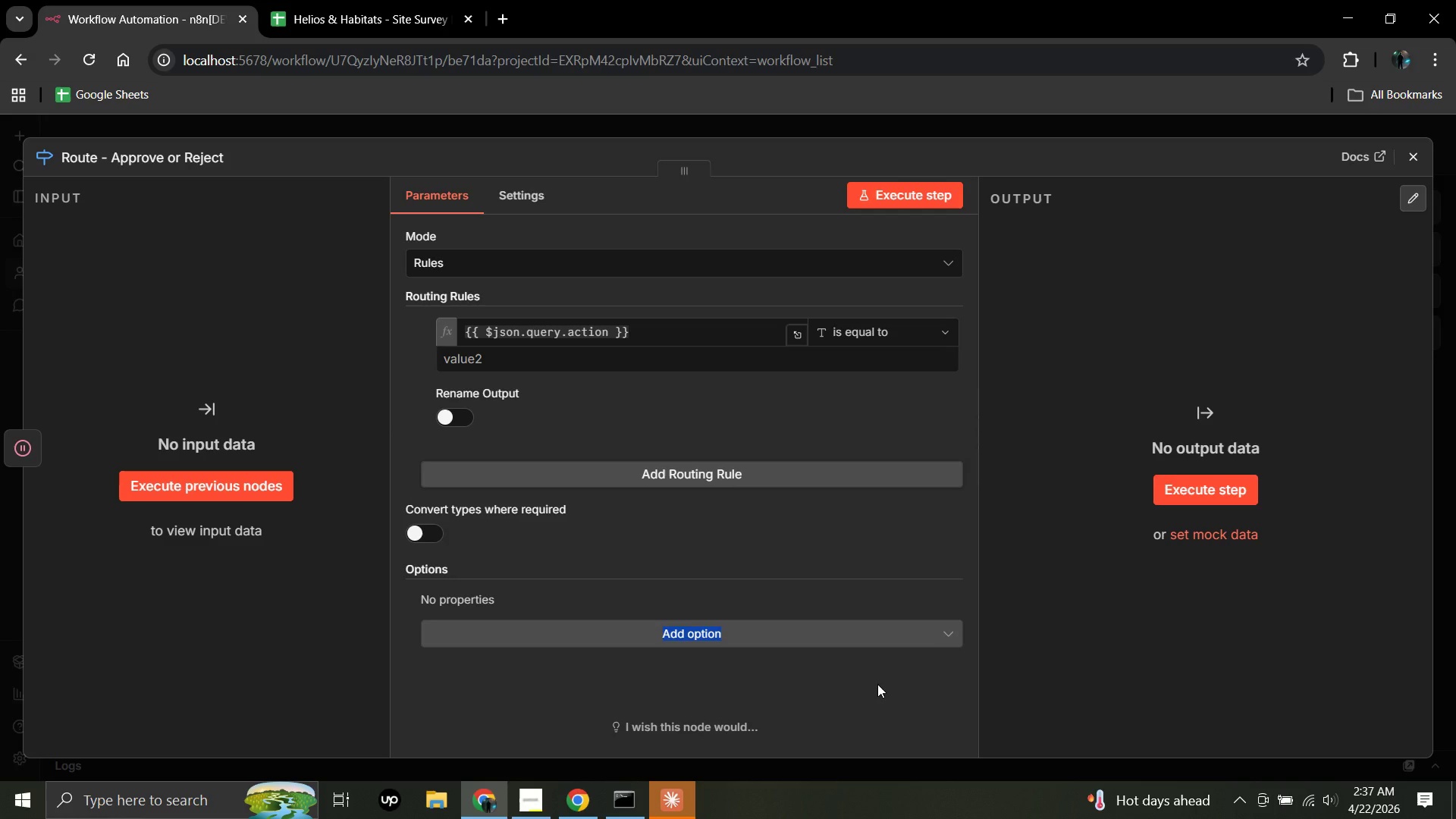 
wait(7.62)
 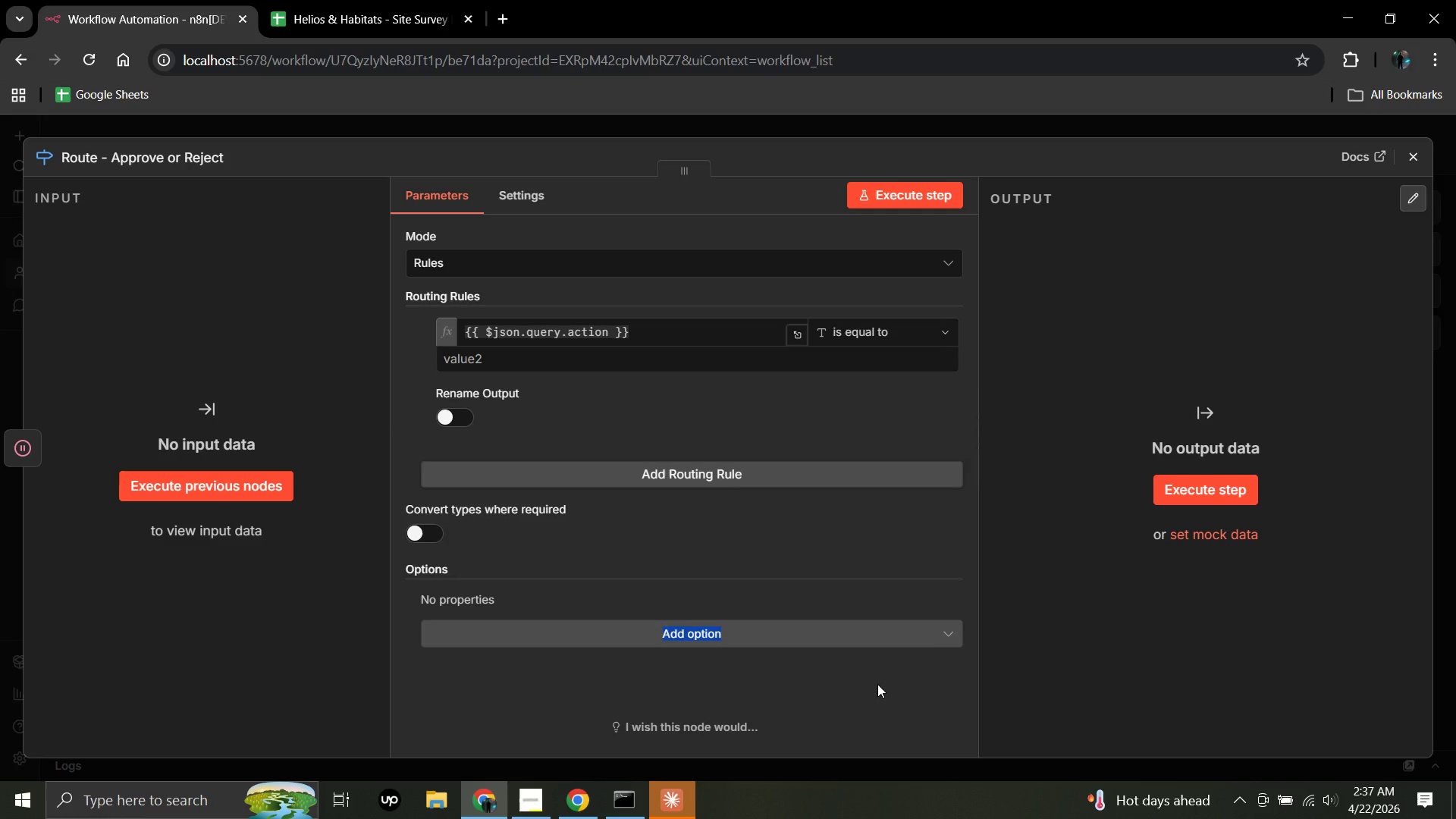 
left_click([877, 684])
 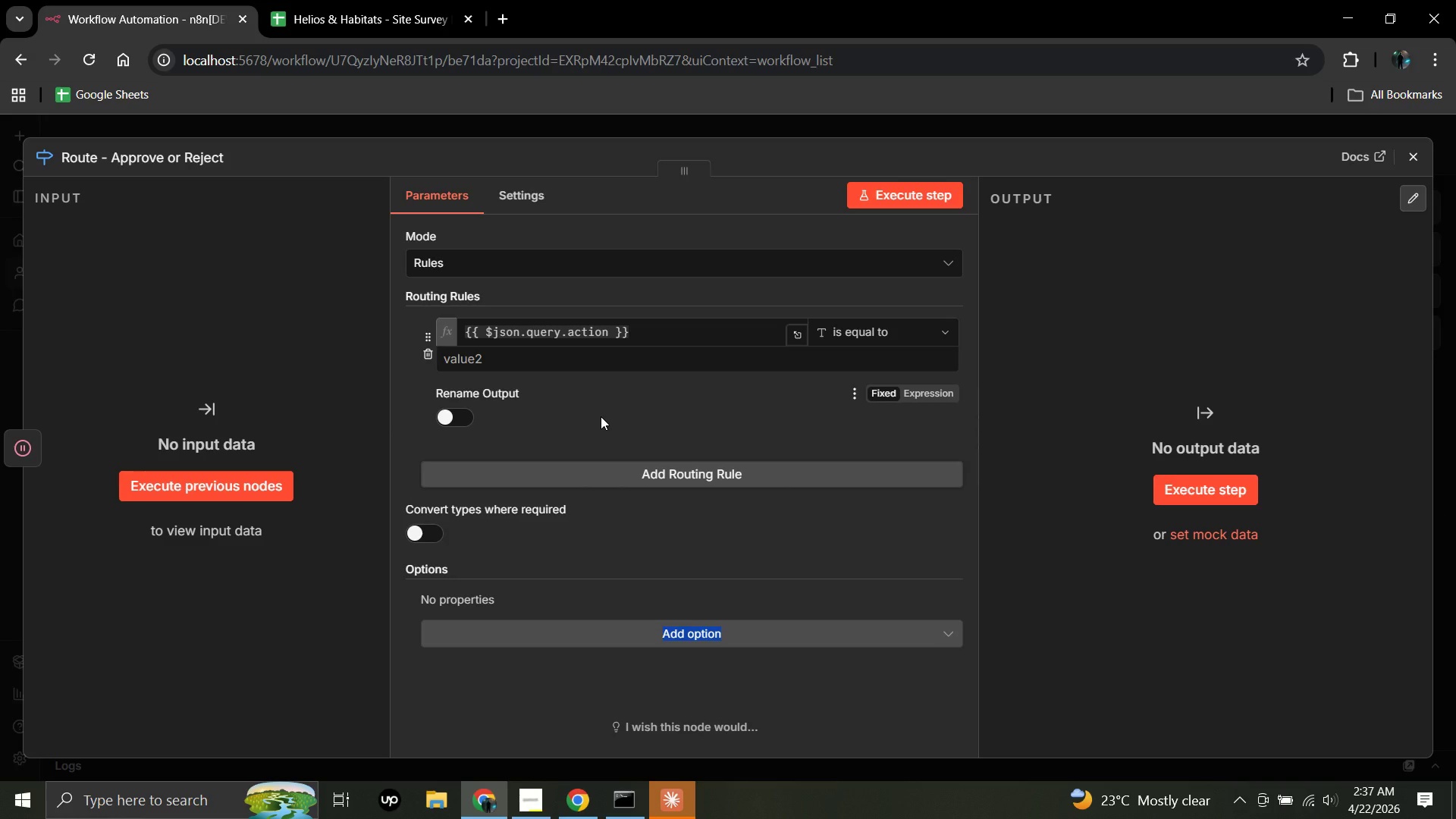 
wait(11.3)
 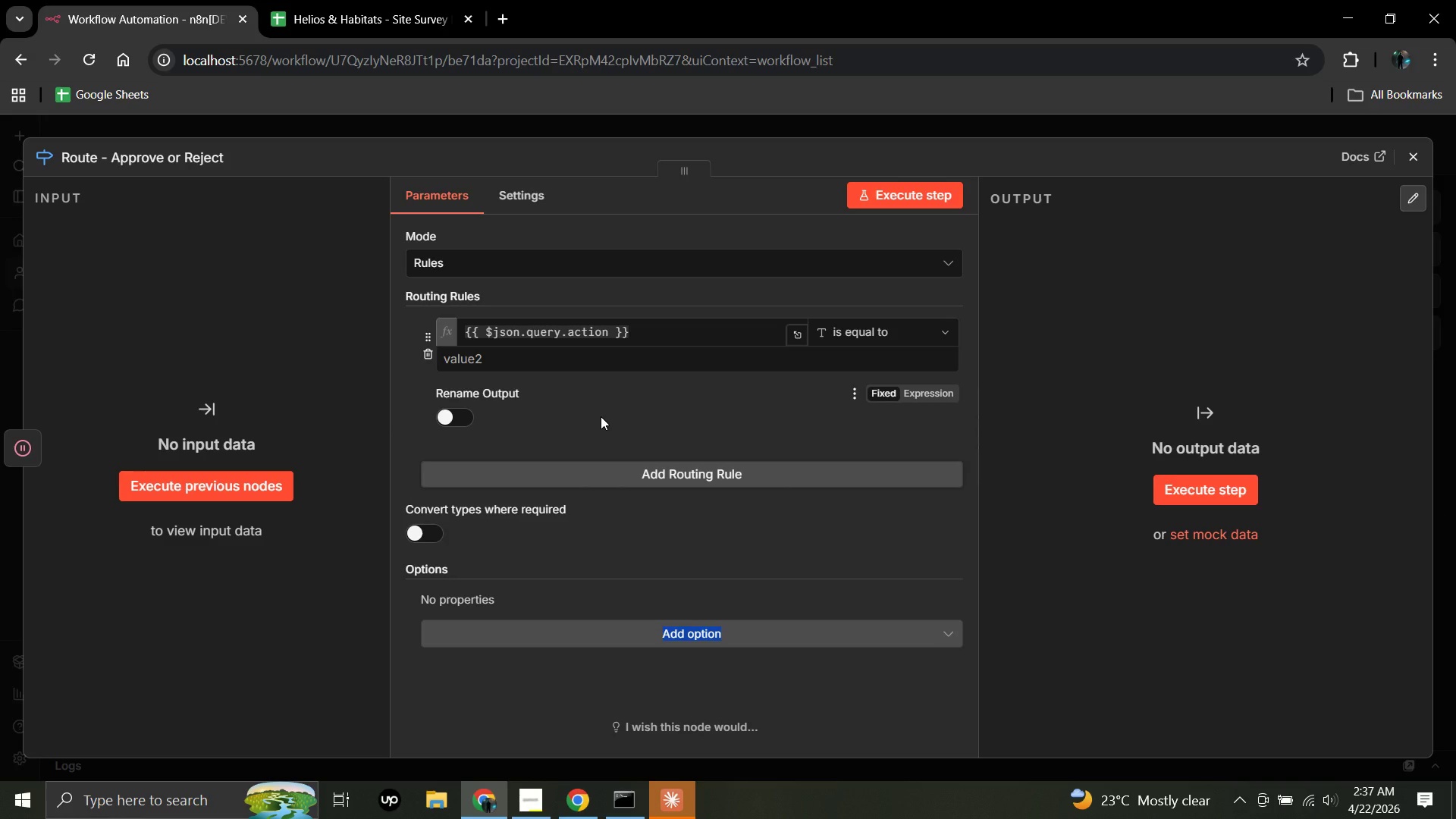 
left_click([470, 362])
 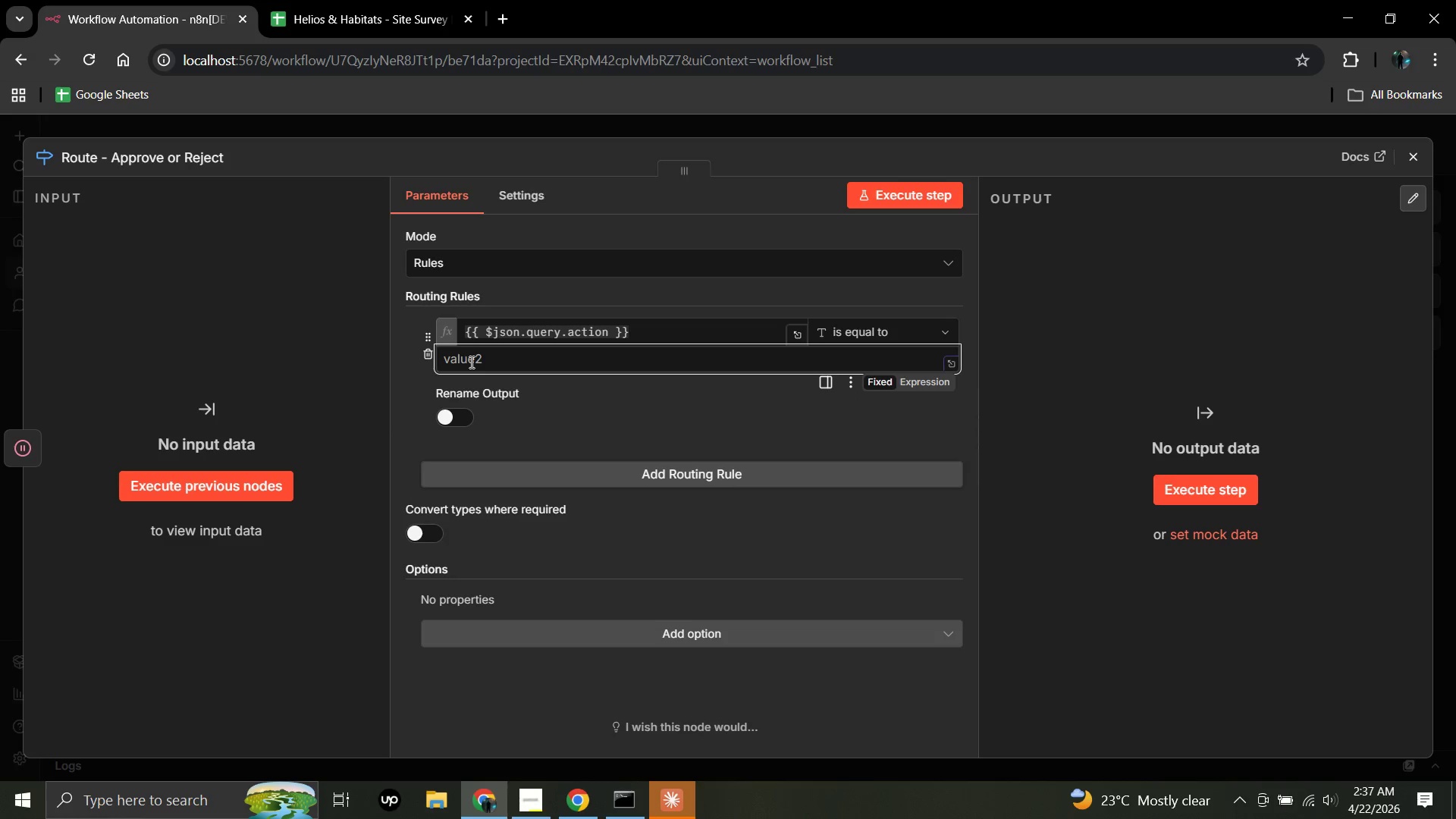 
wait(6.95)
 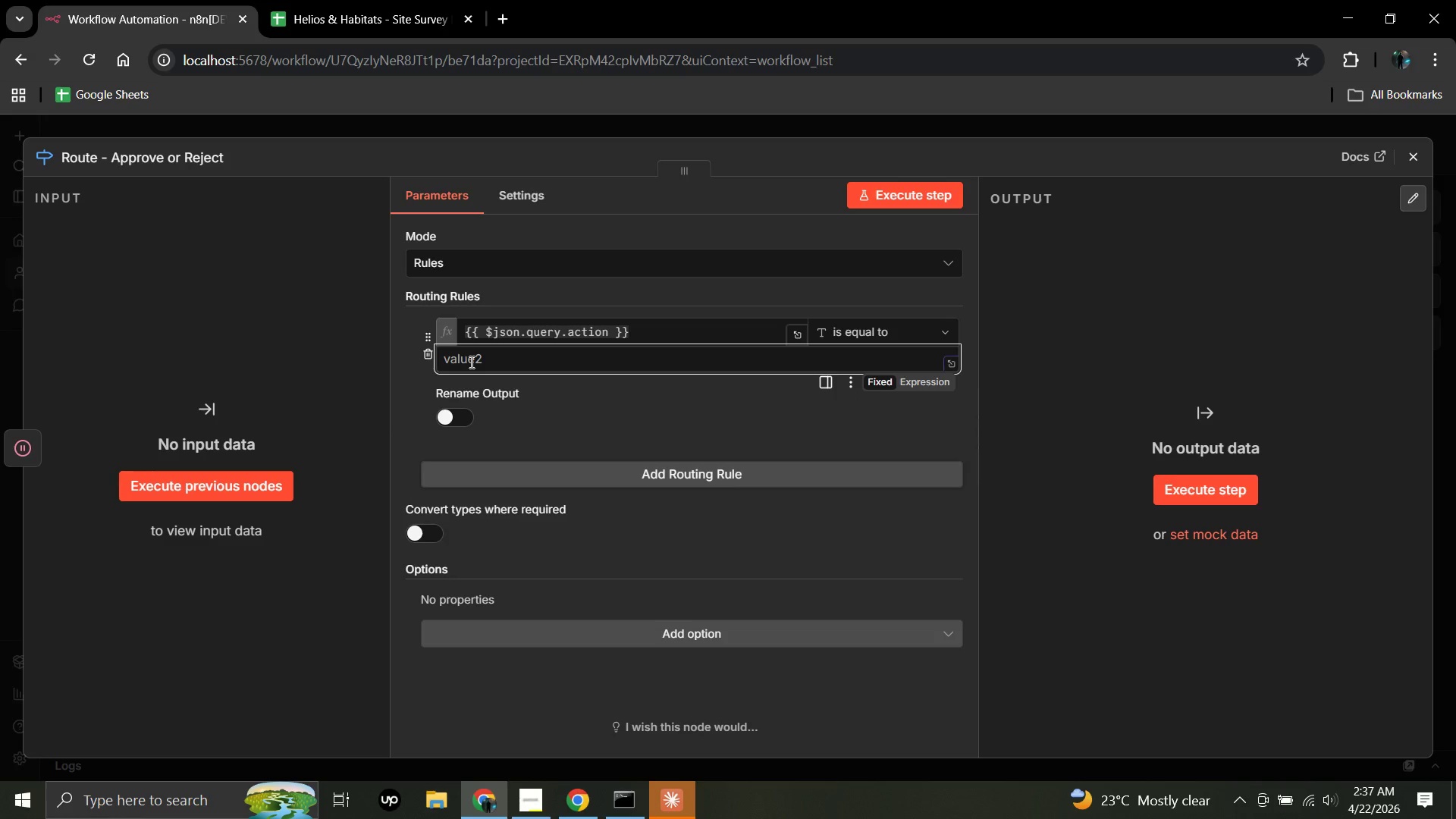 
type(Approved)
 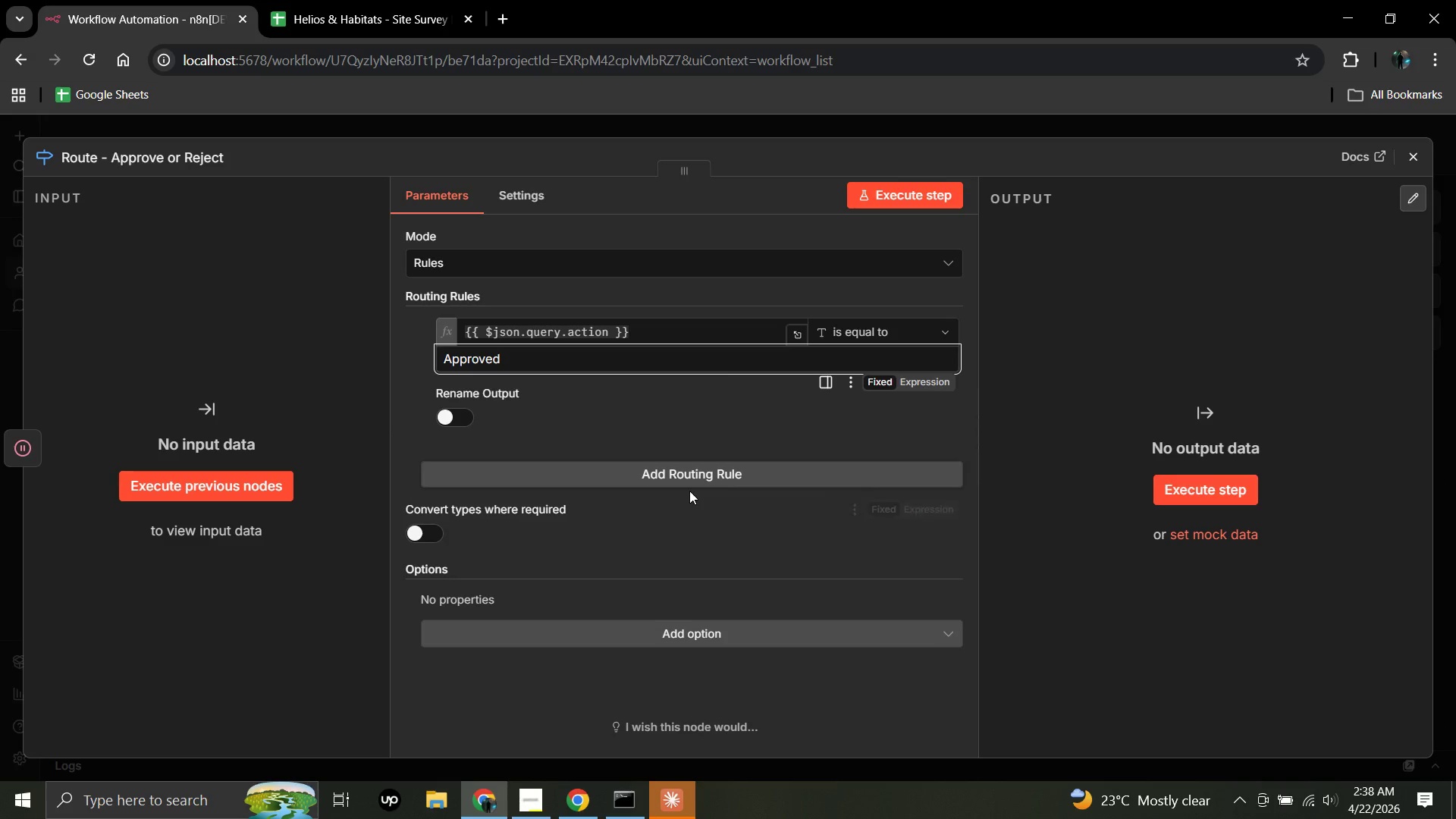 
wait(24.81)
 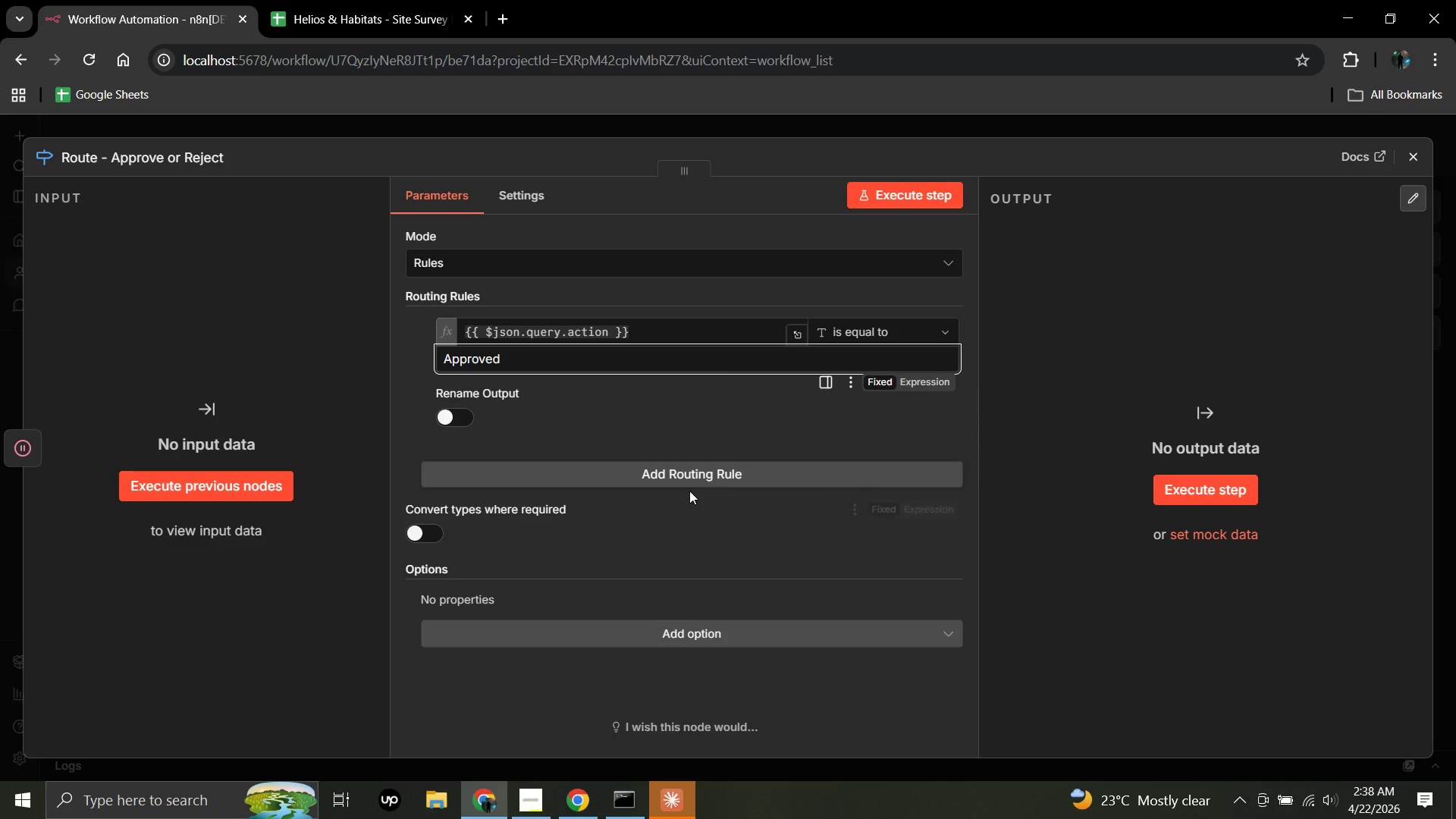 
double_click([687, 474])
 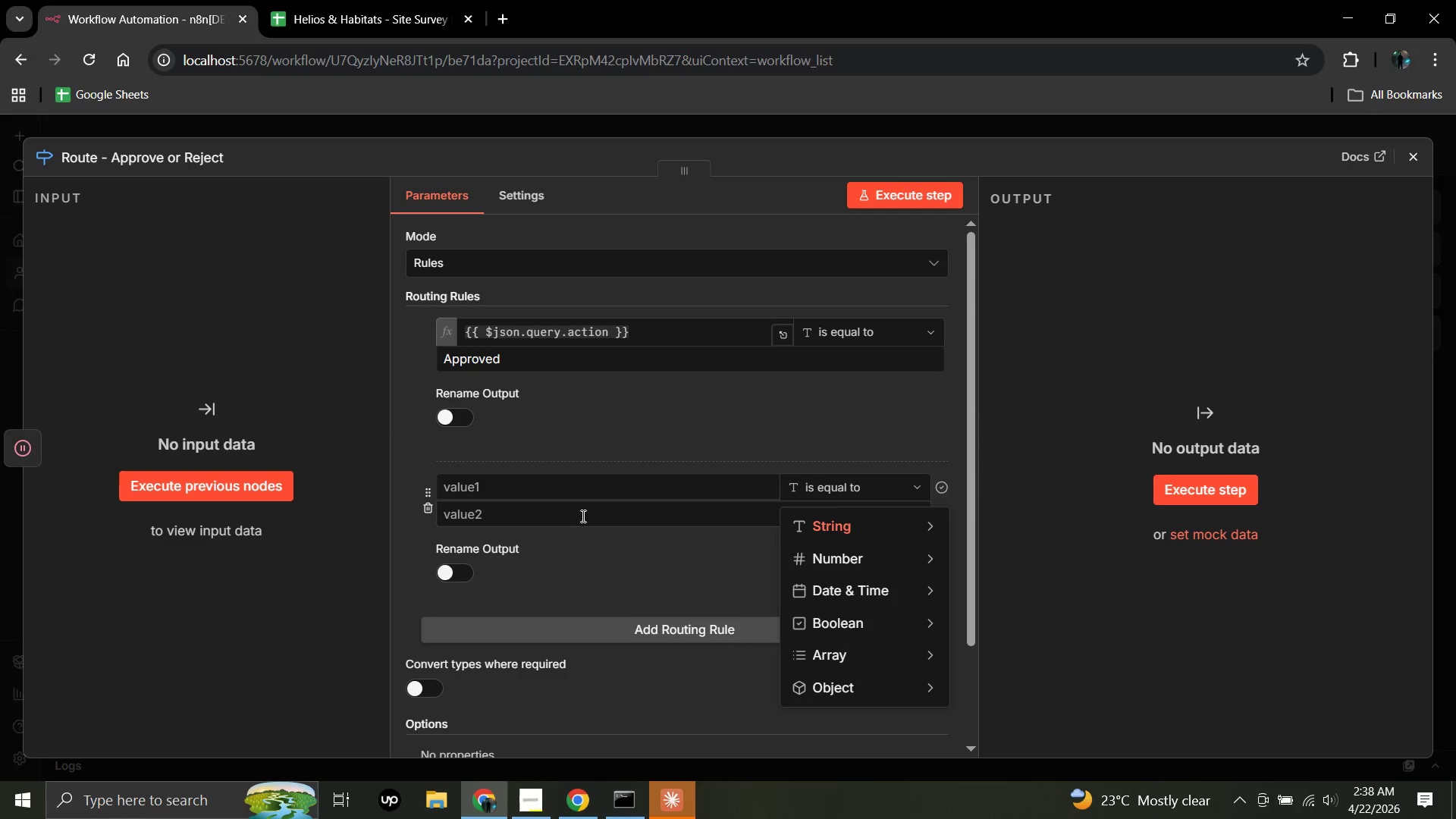 
left_click([571, 497])
 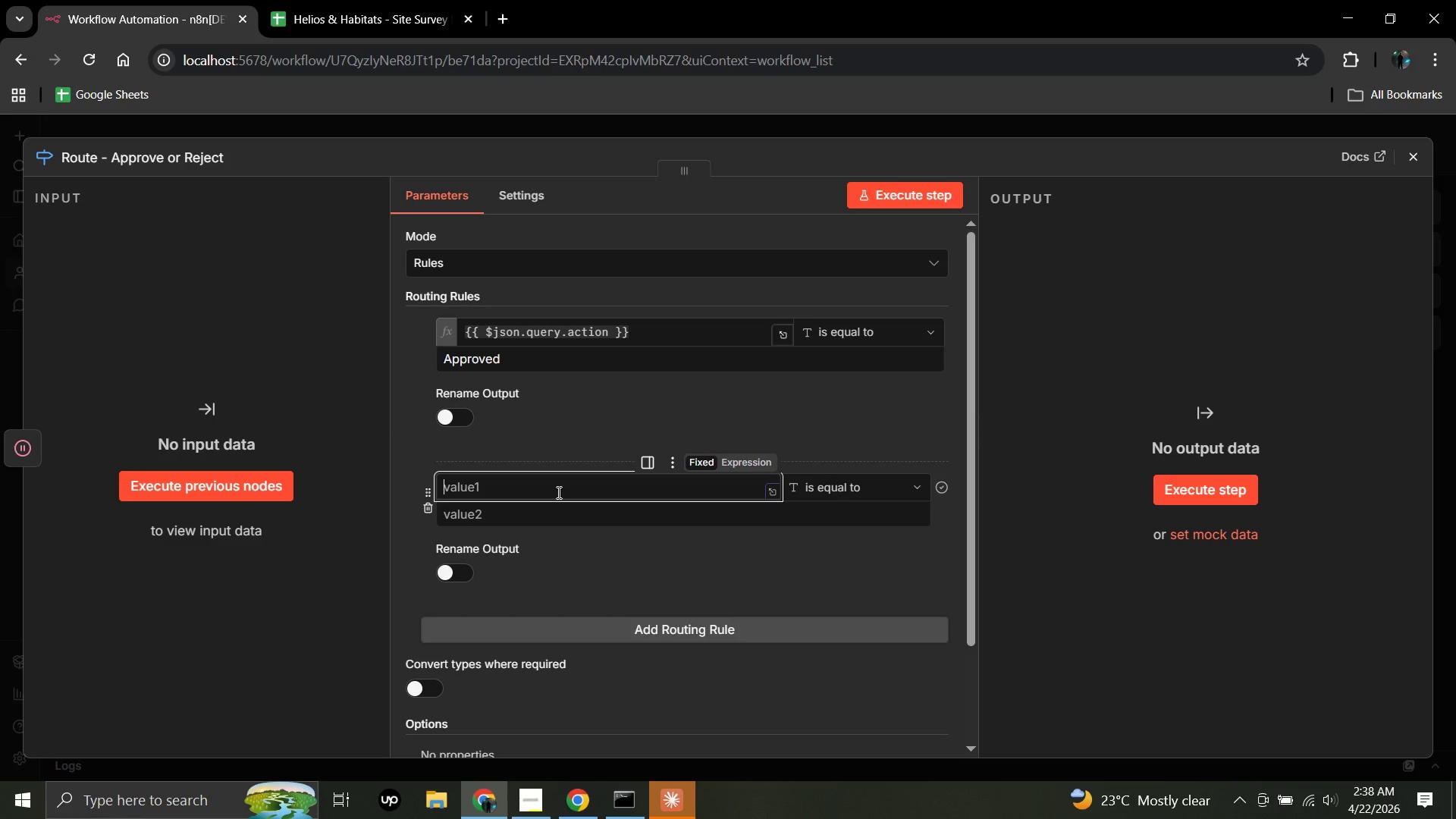 
wait(5.91)
 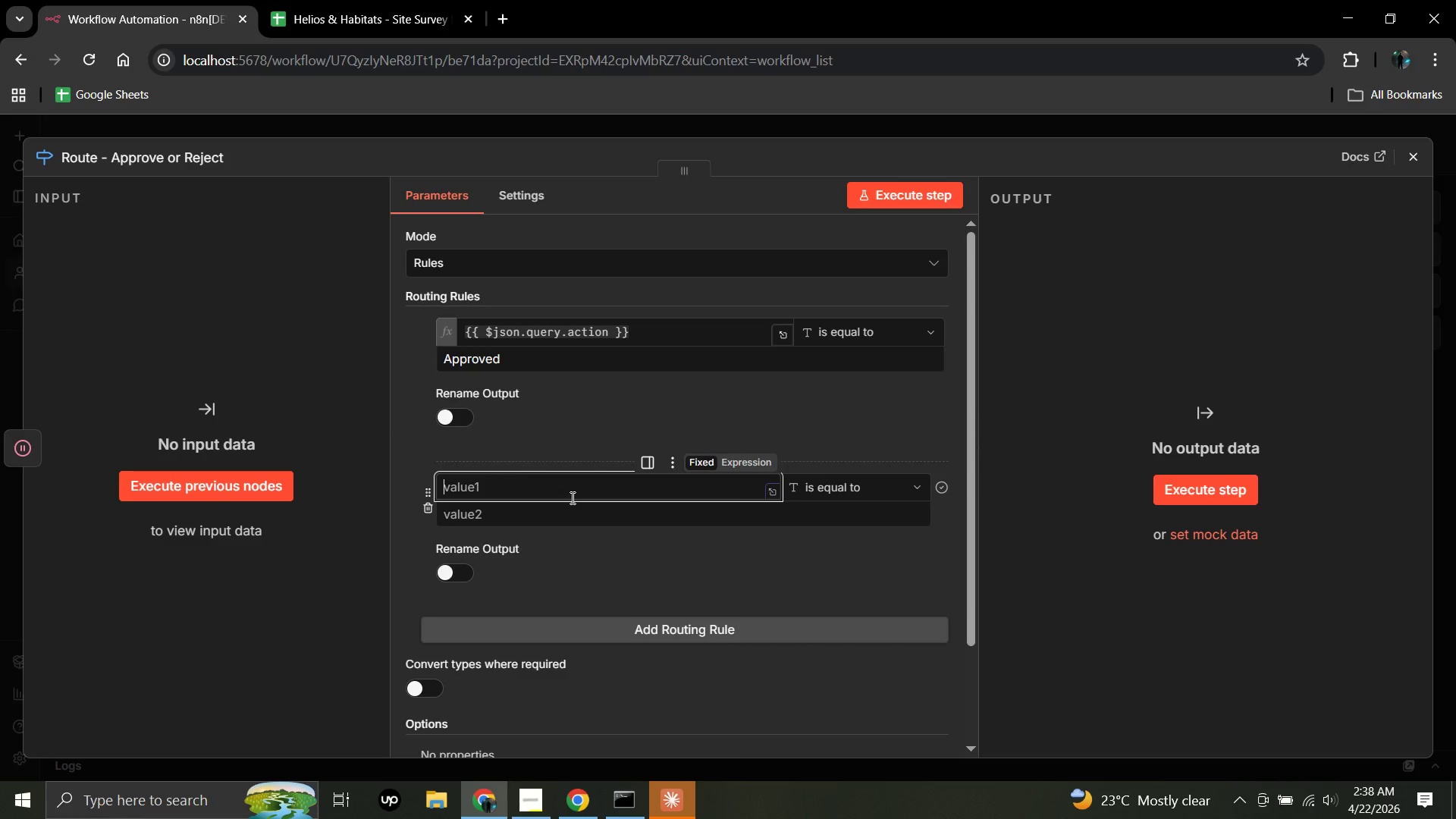 
left_click([553, 491])
 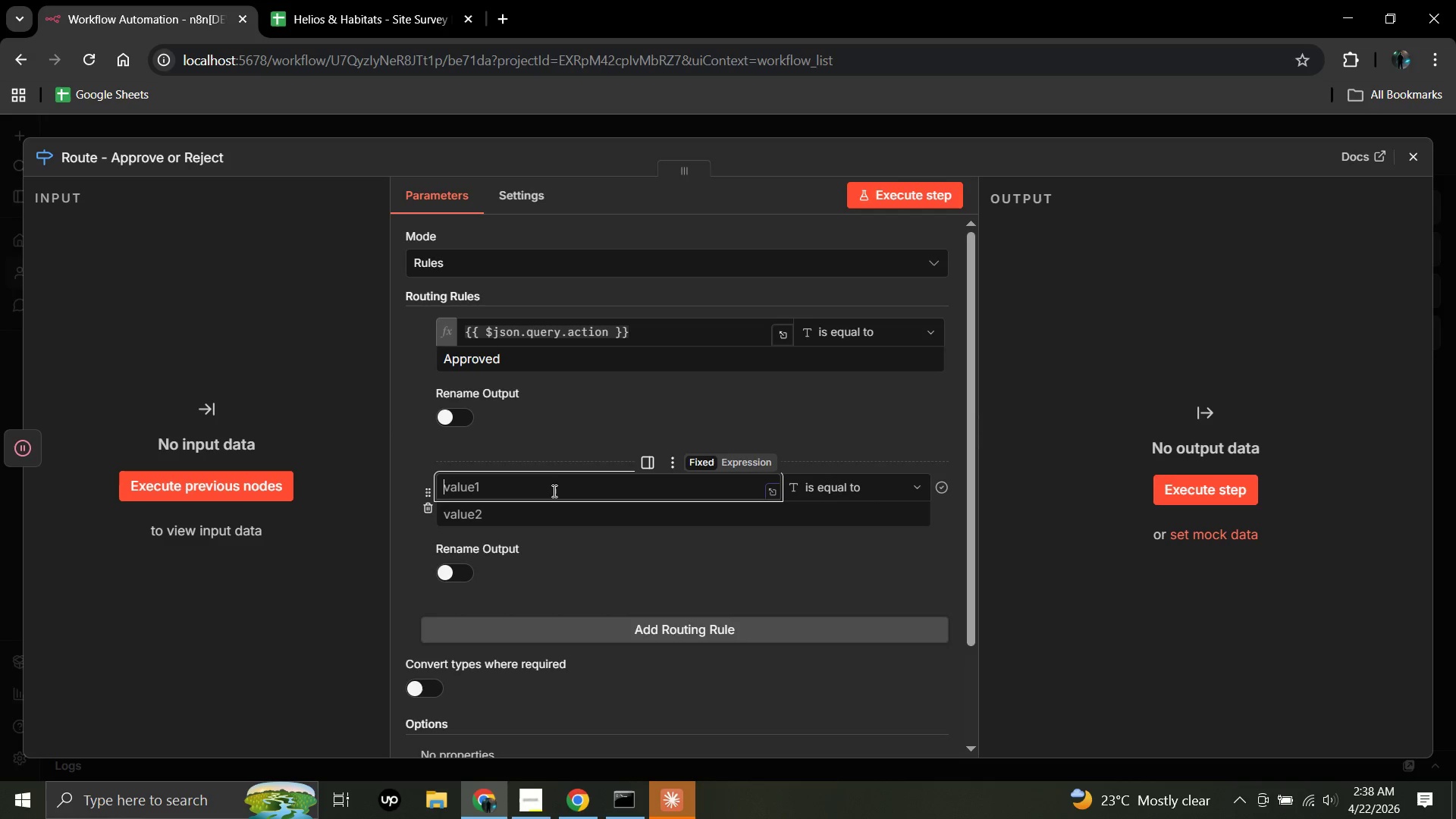 
hold_key(key=ShiftRight, duration=0.62)
 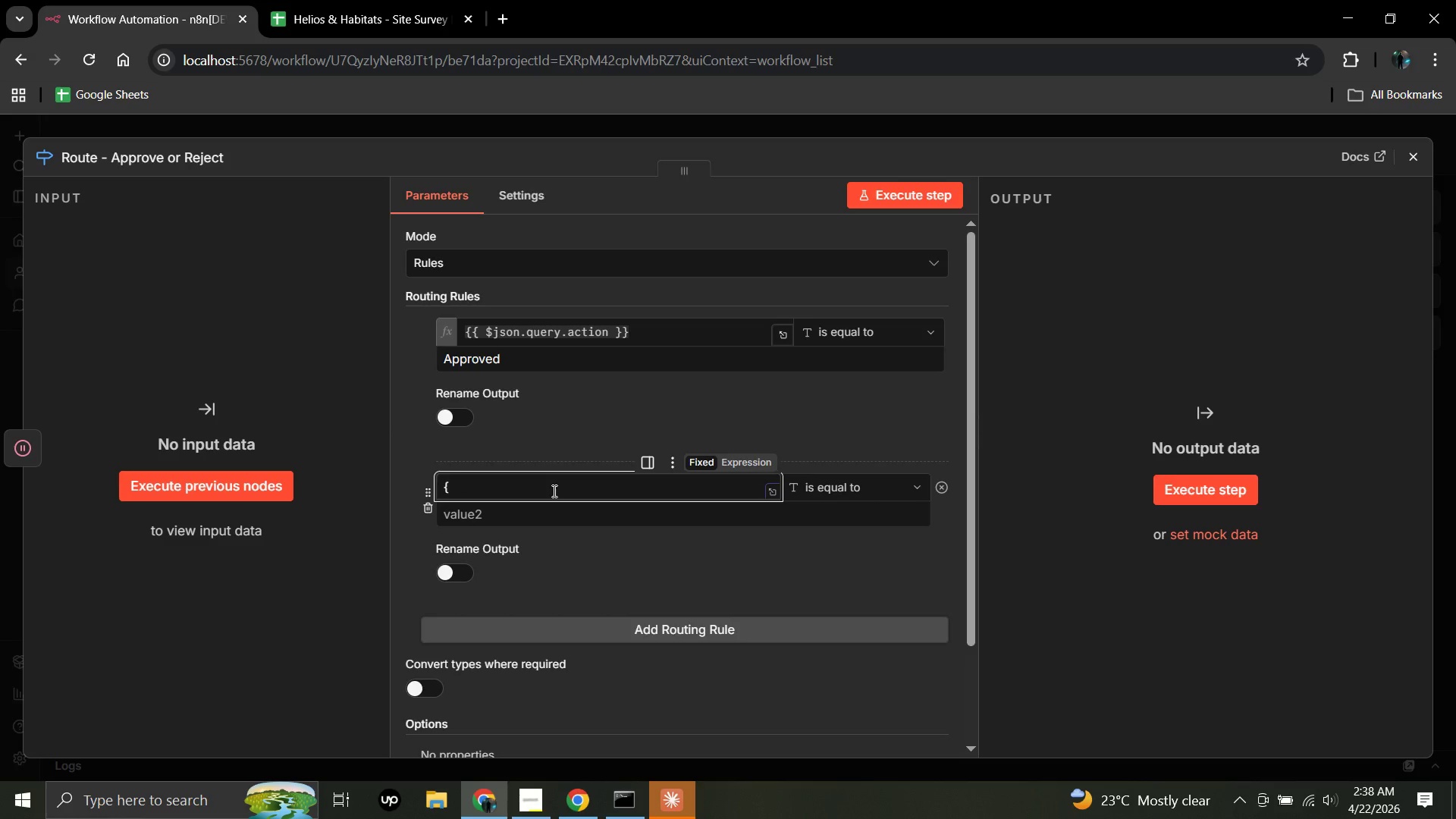 
hold_key(key=BracketLeft, duration=0.38)
 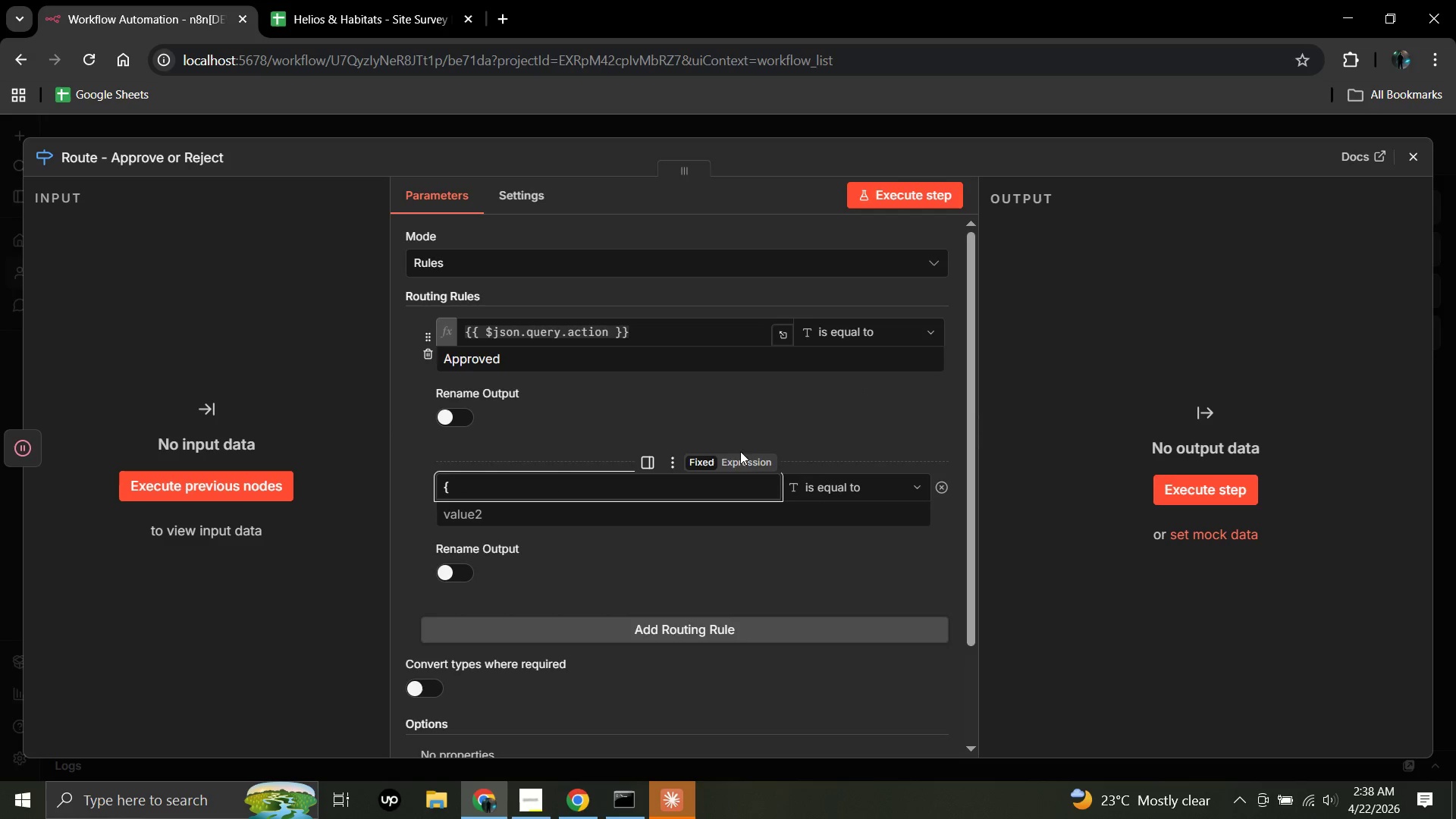 
left_click([739, 460])
 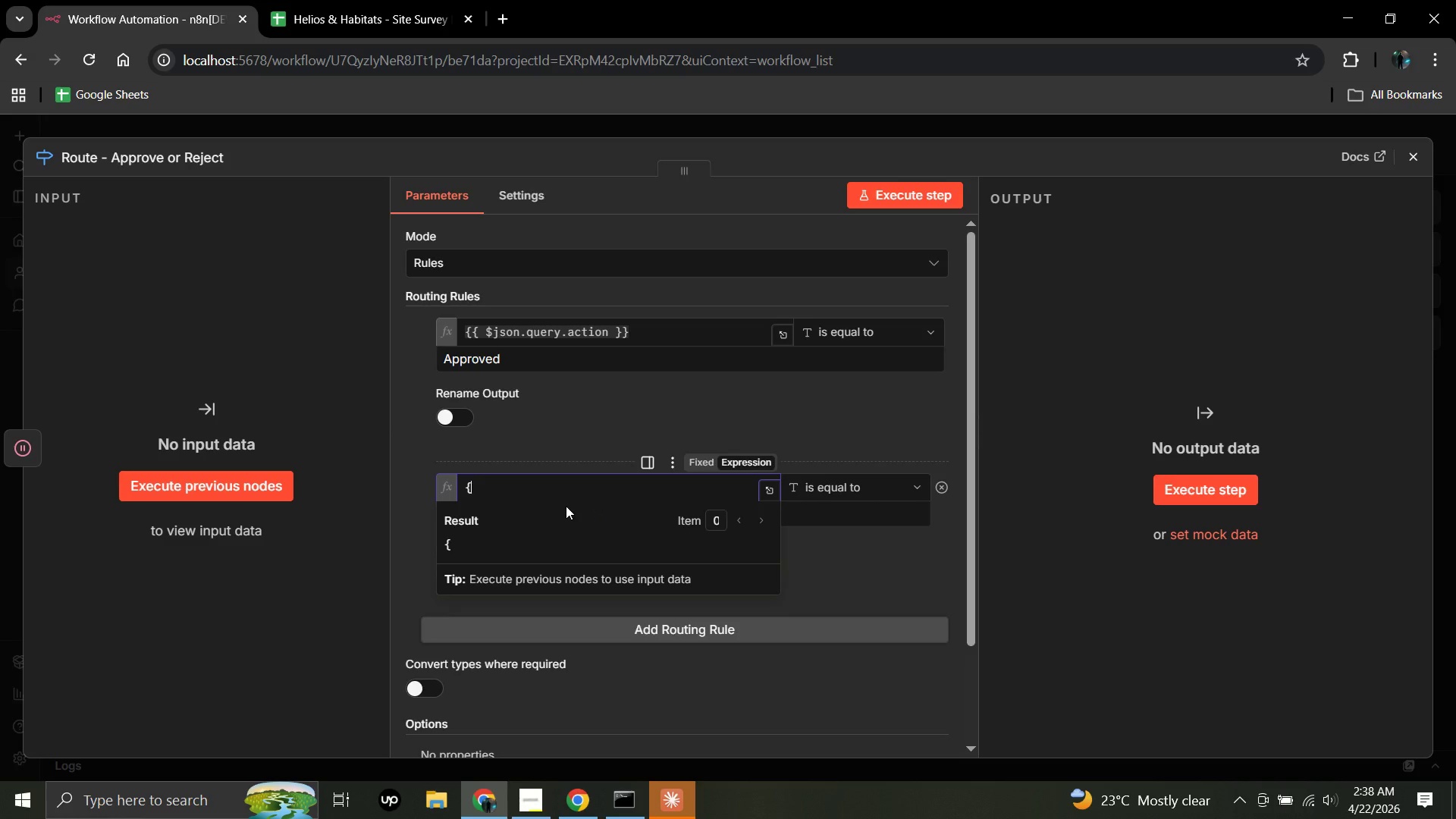 
key(Backspace)
type({{$json.query.action)
 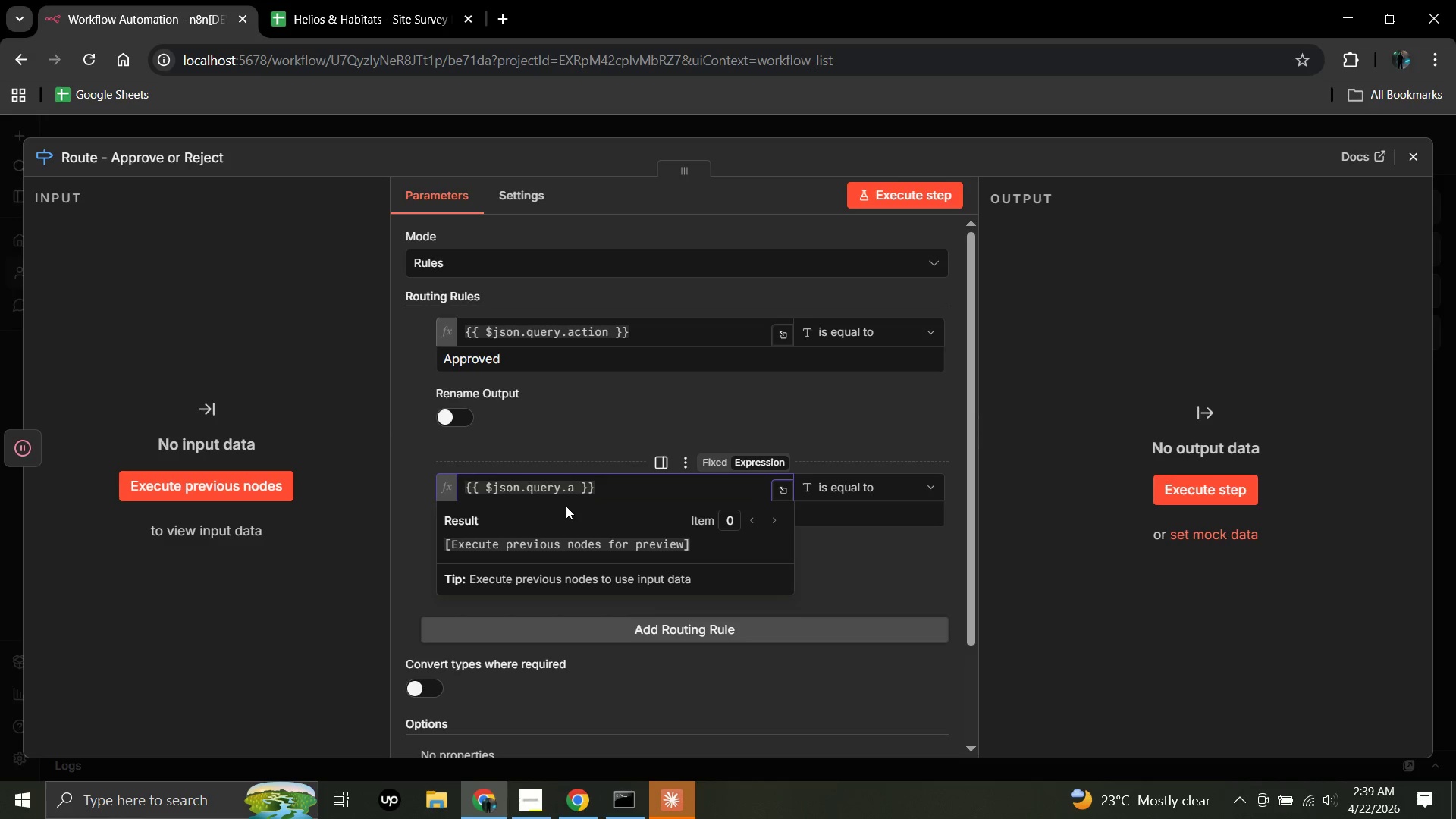 
left_click([574, 485])
 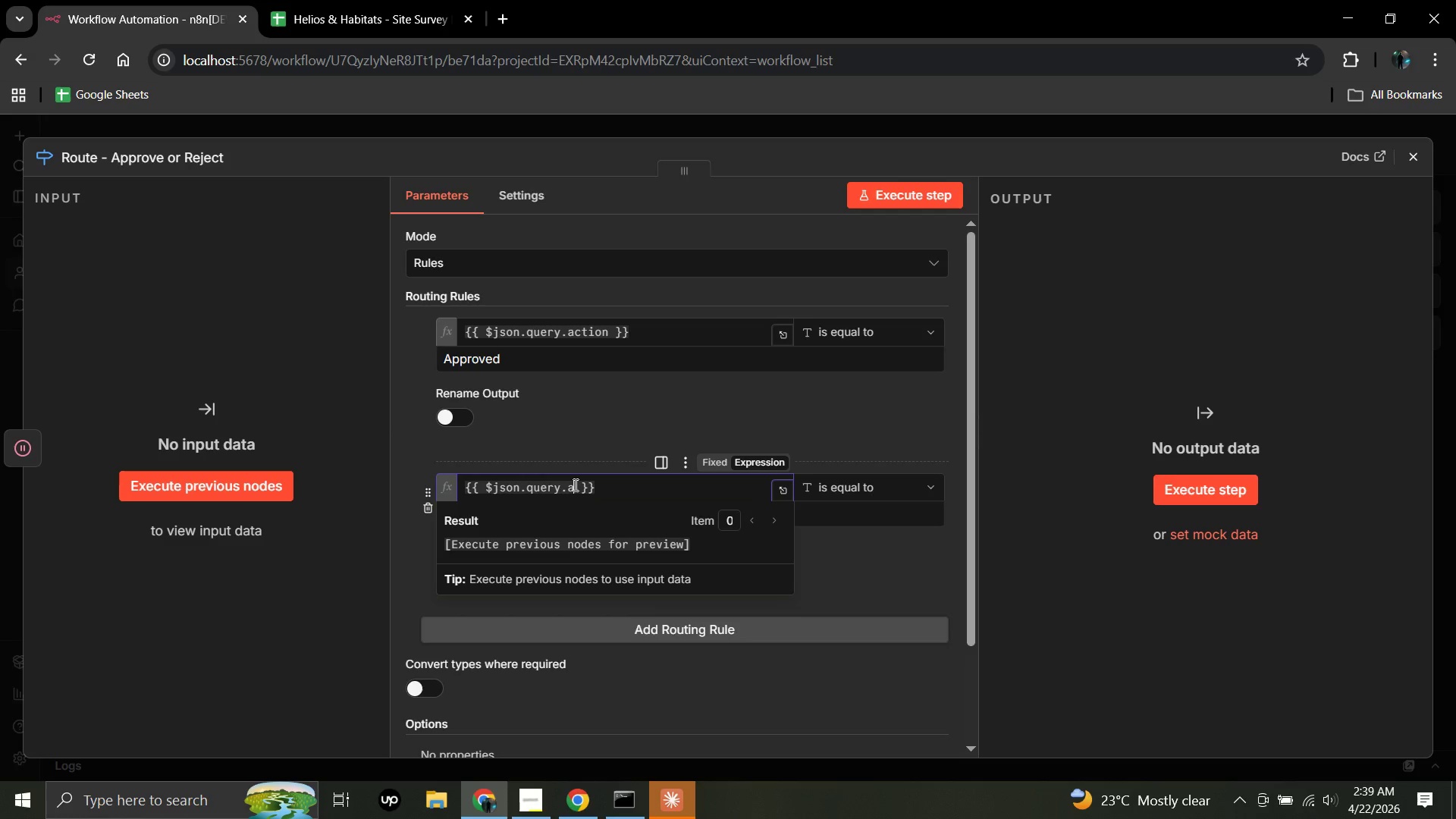 
type(ction)
 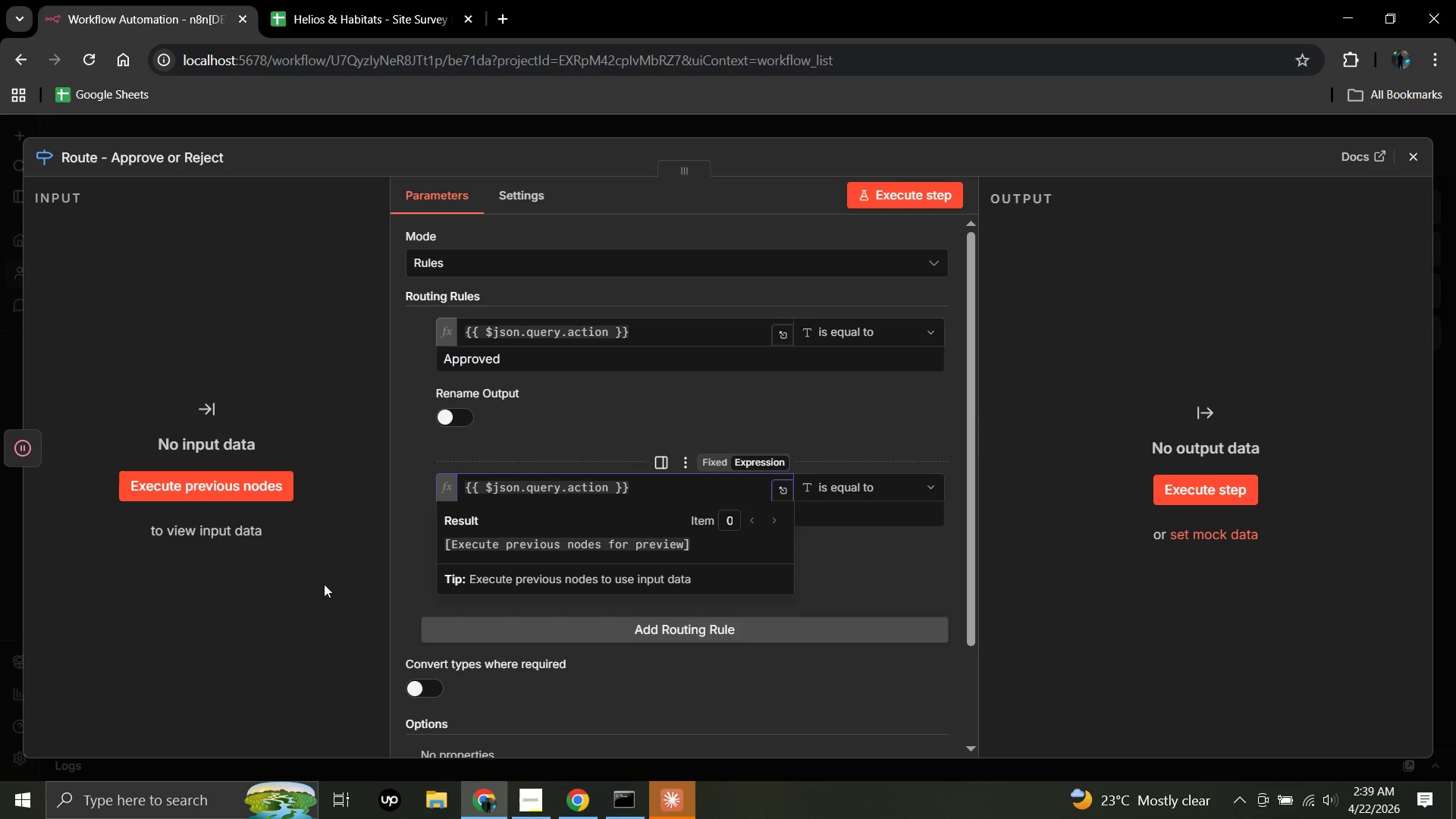 
left_click([324, 584])
 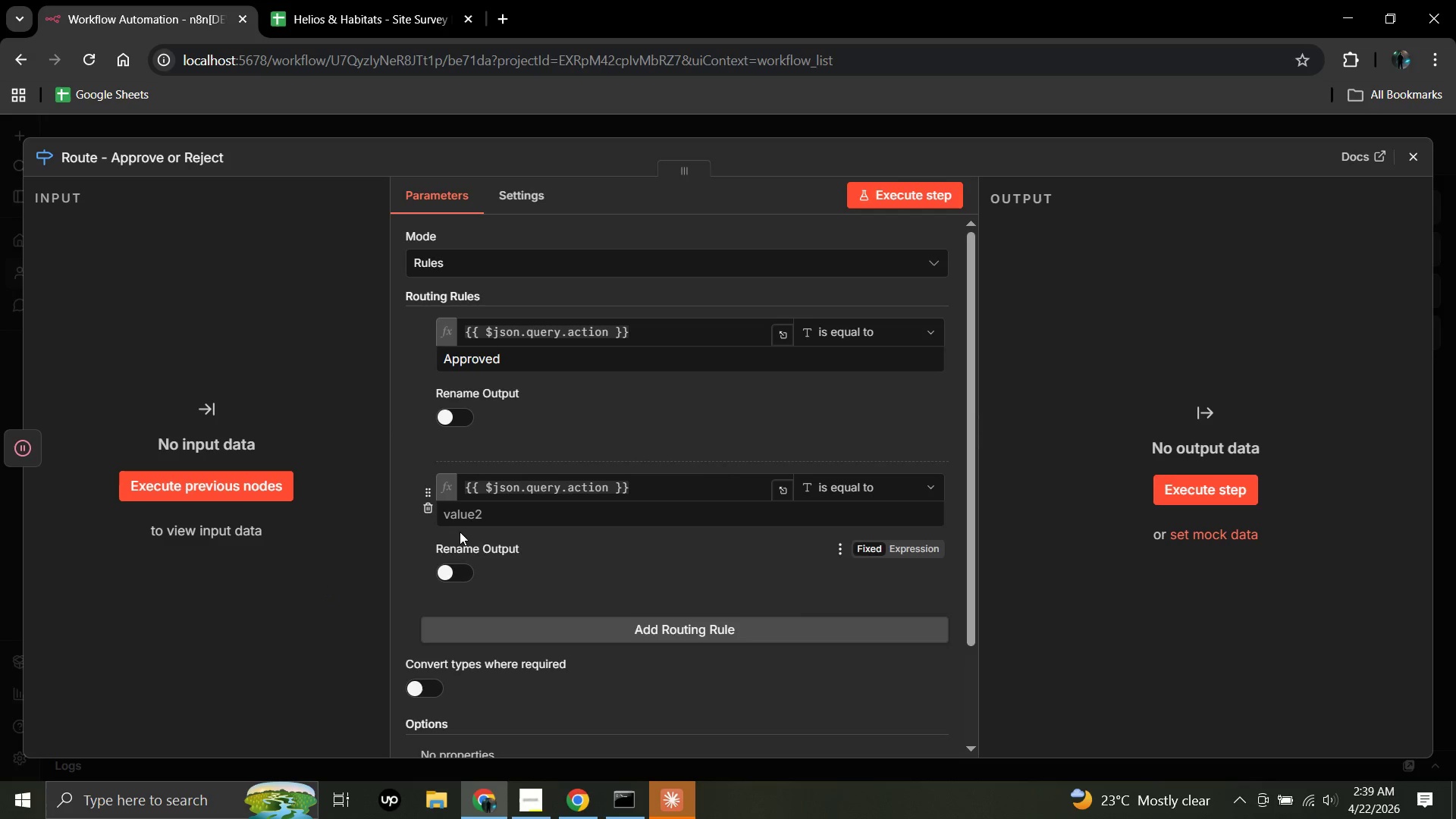 
wait(6.62)
 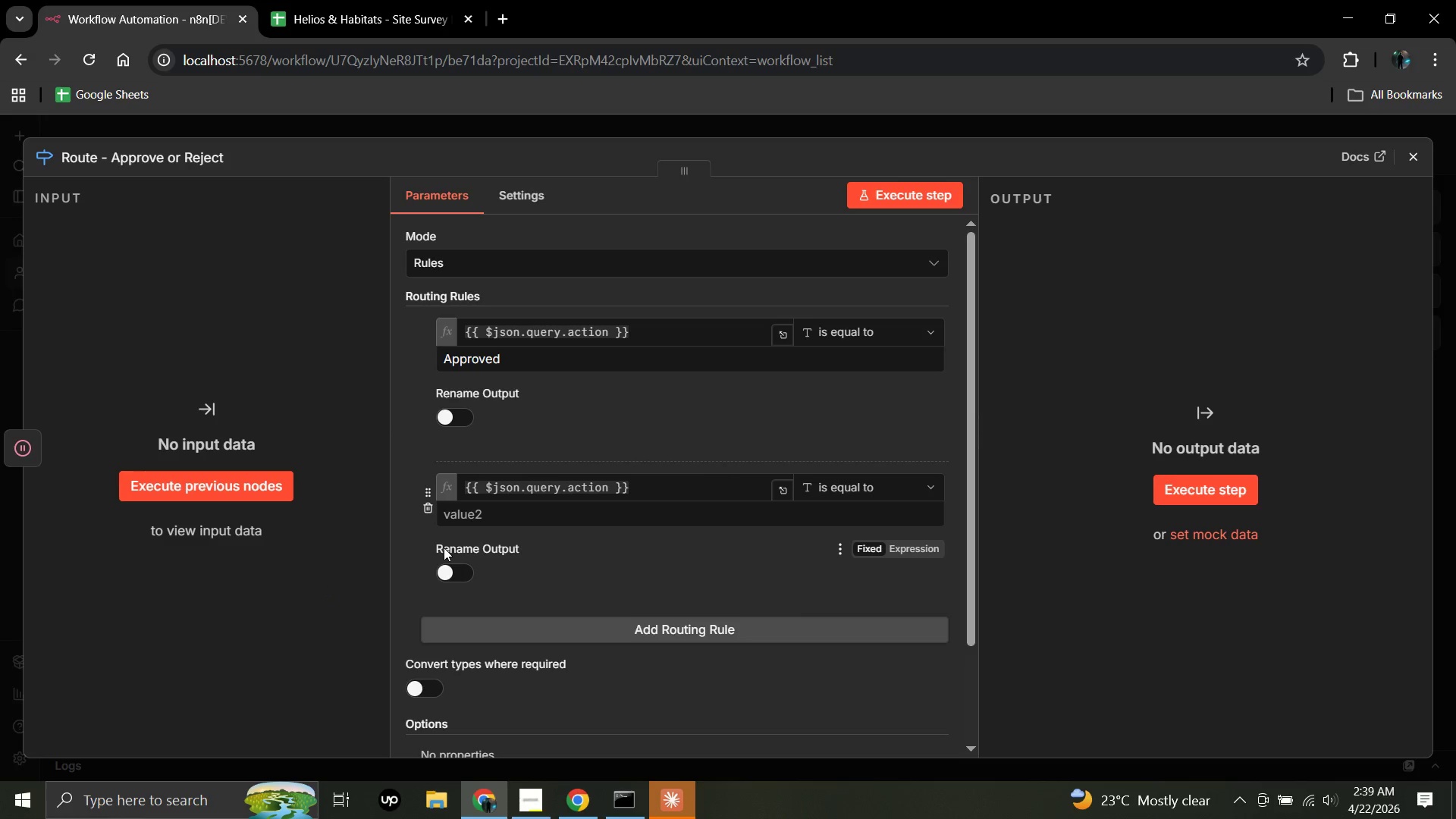 
left_click([475, 511])
 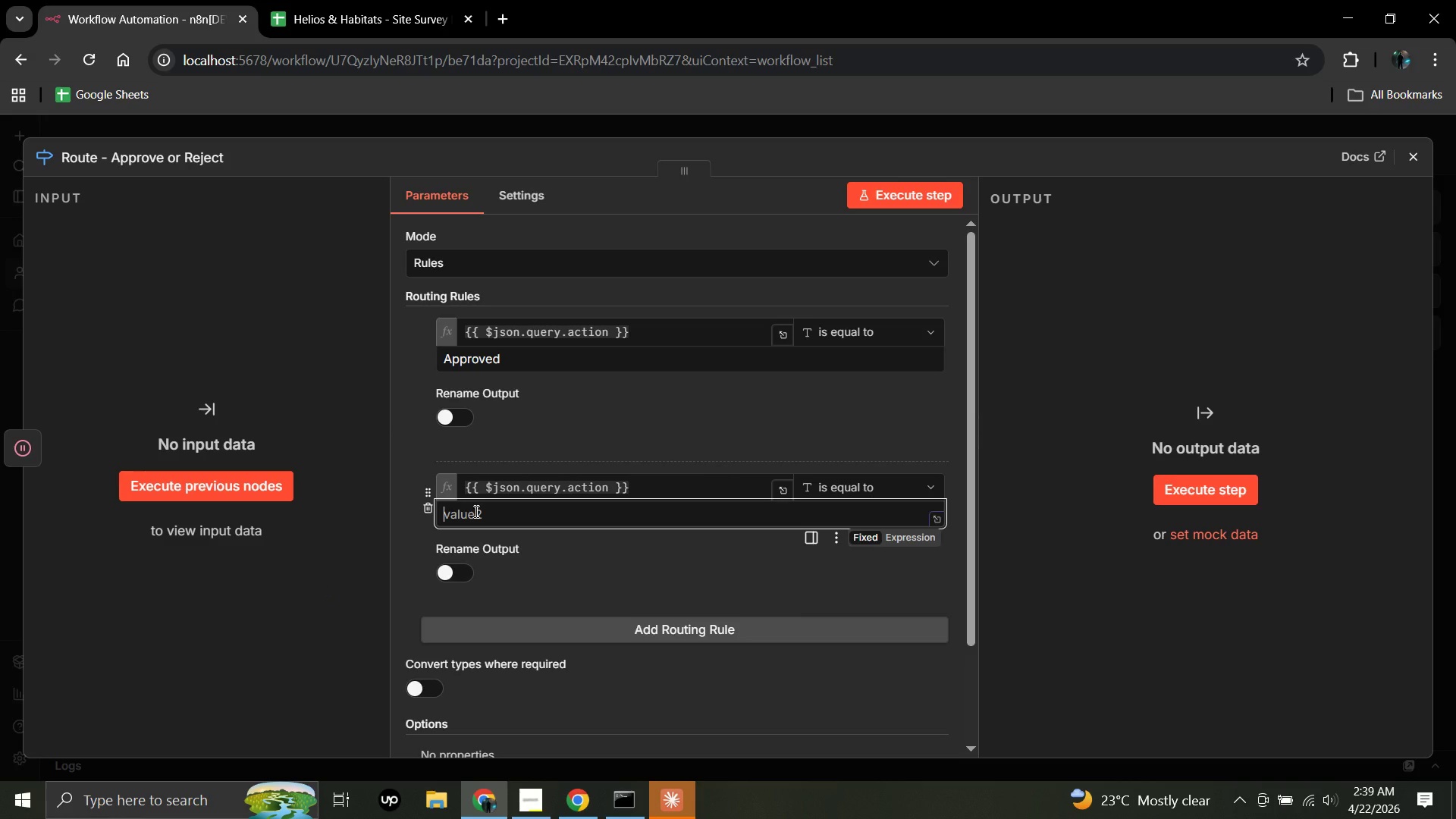 
type(Rejected)
 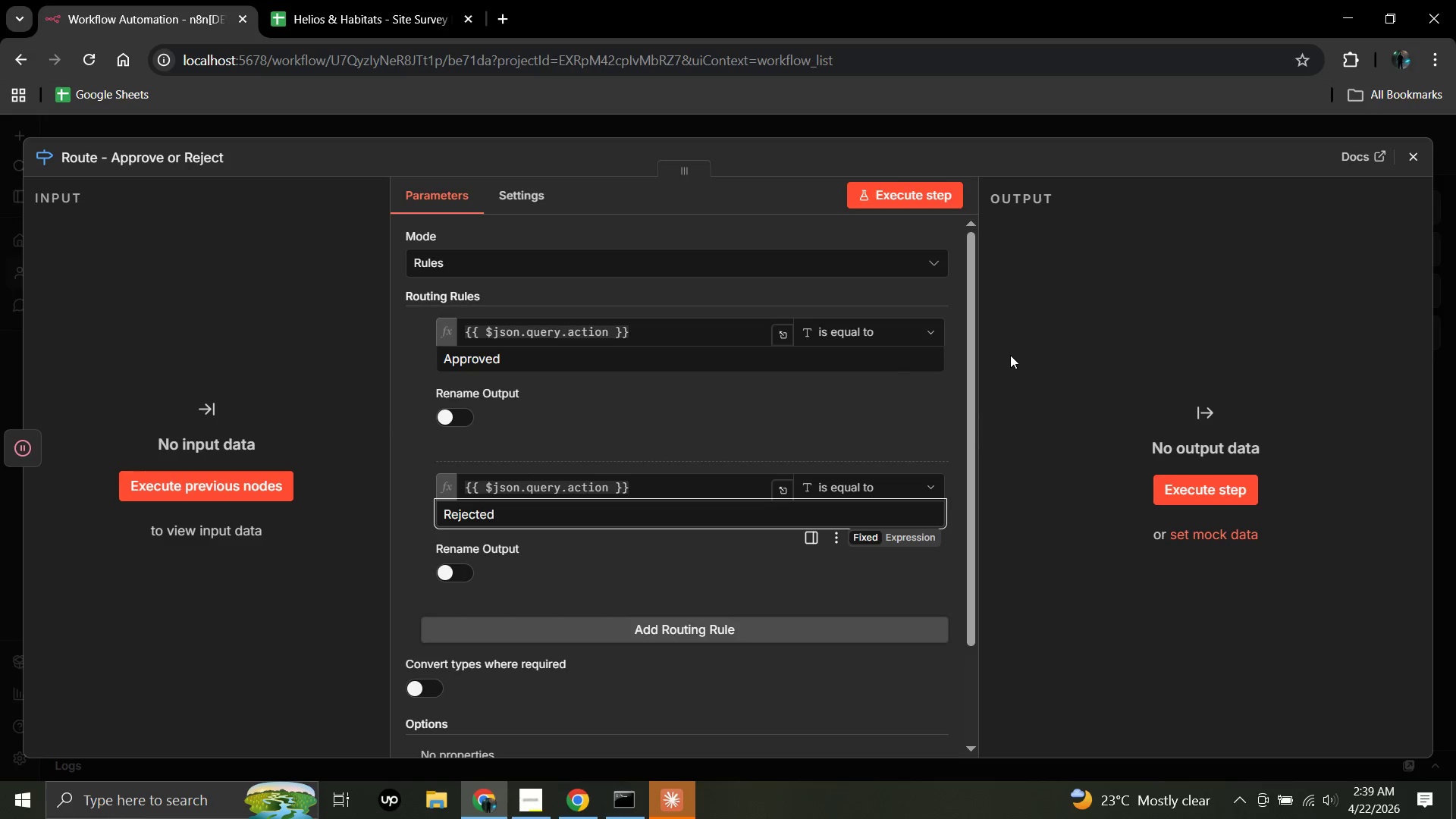 
wait(24.59)
 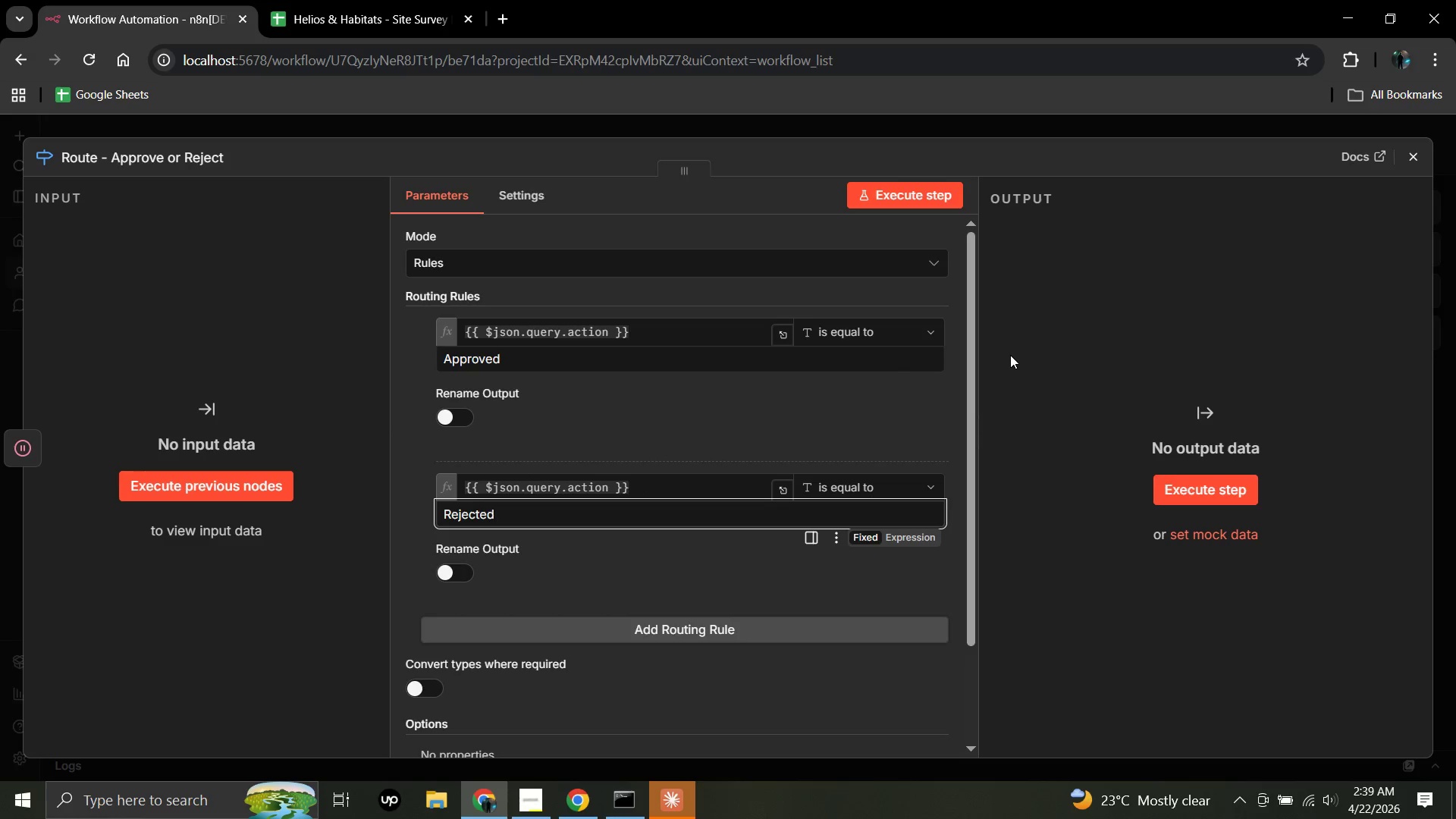 
left_click([1414, 153])
 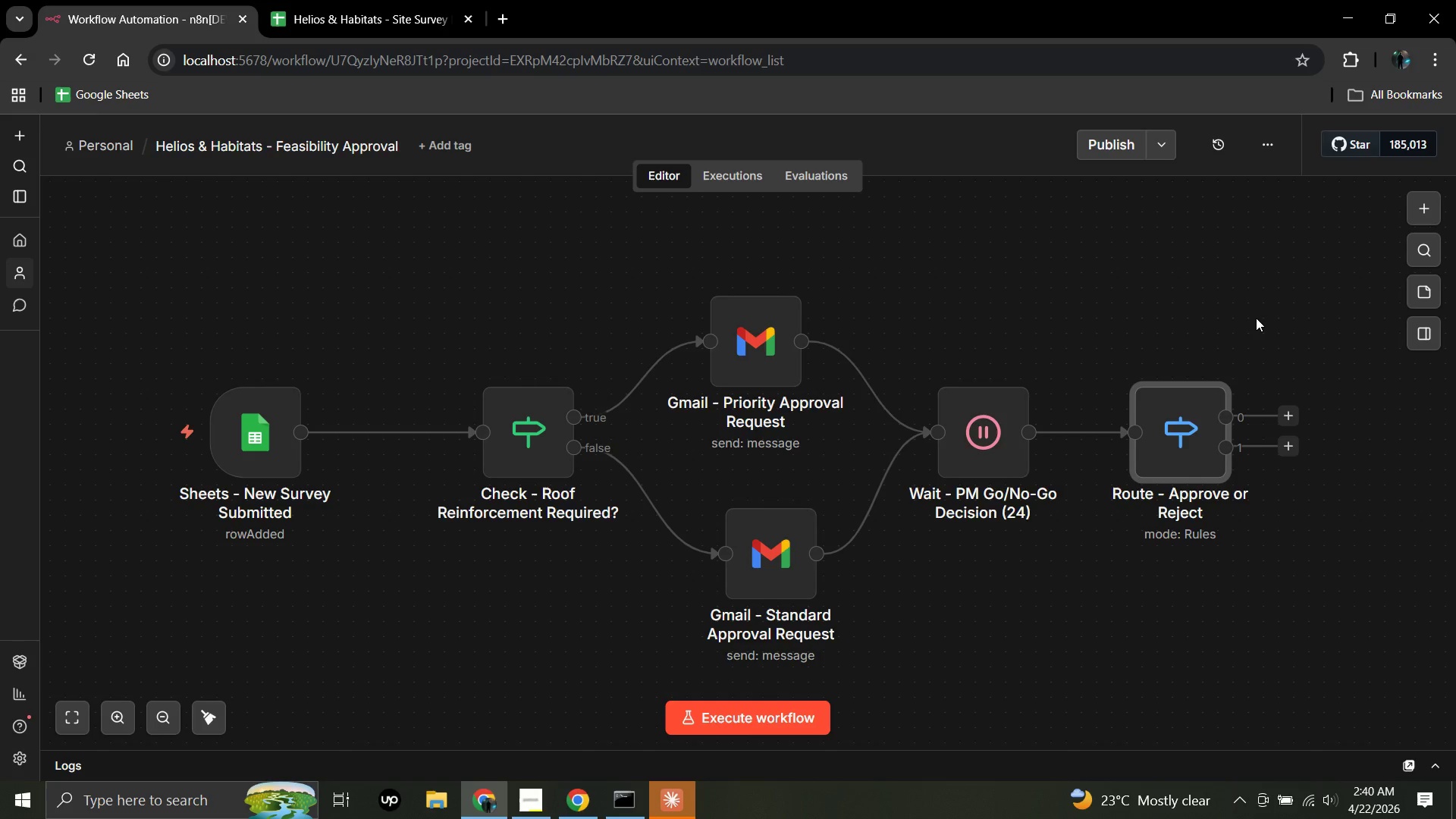 
wait(11.3)
 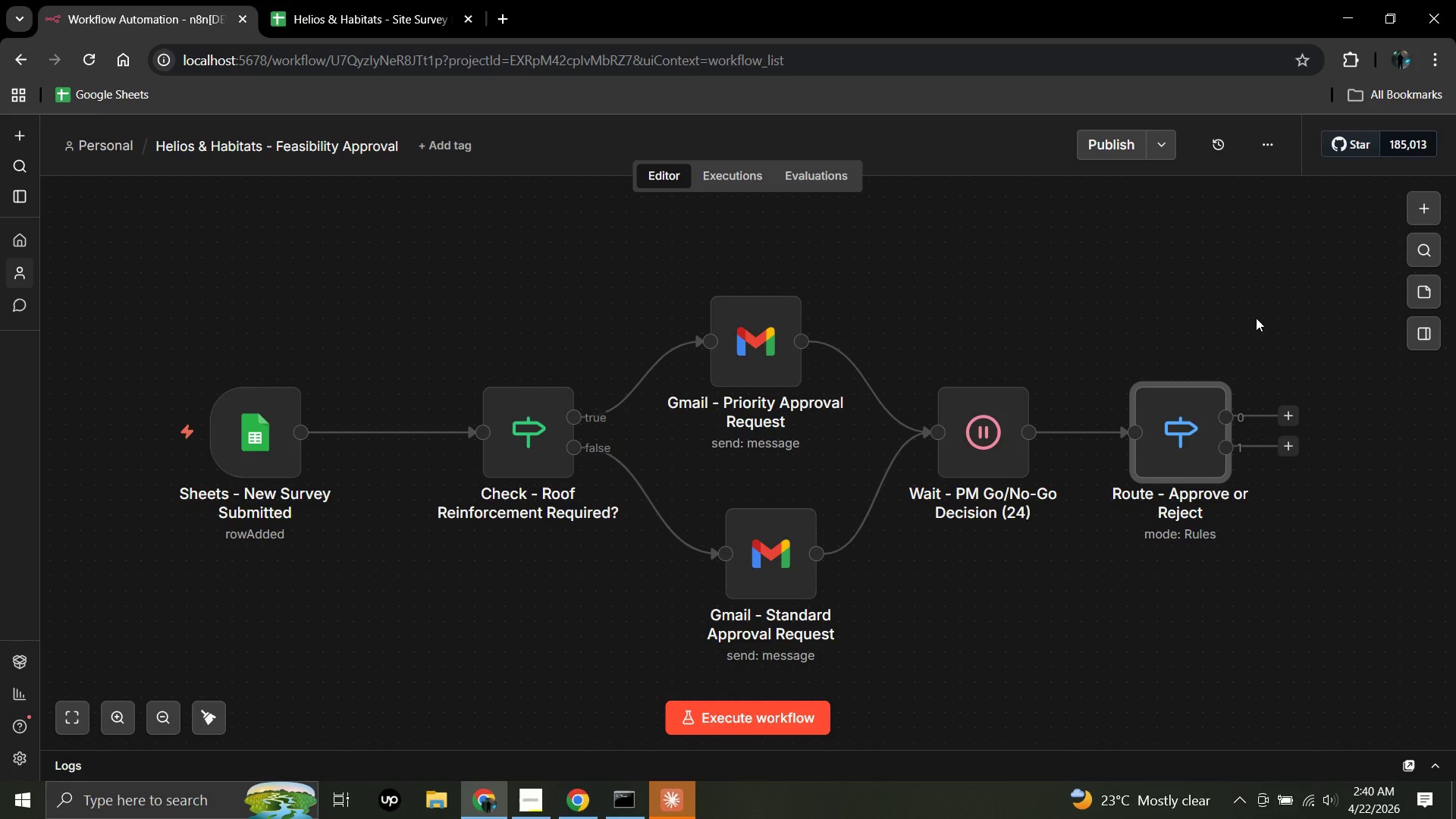 
left_click([532, 428])
 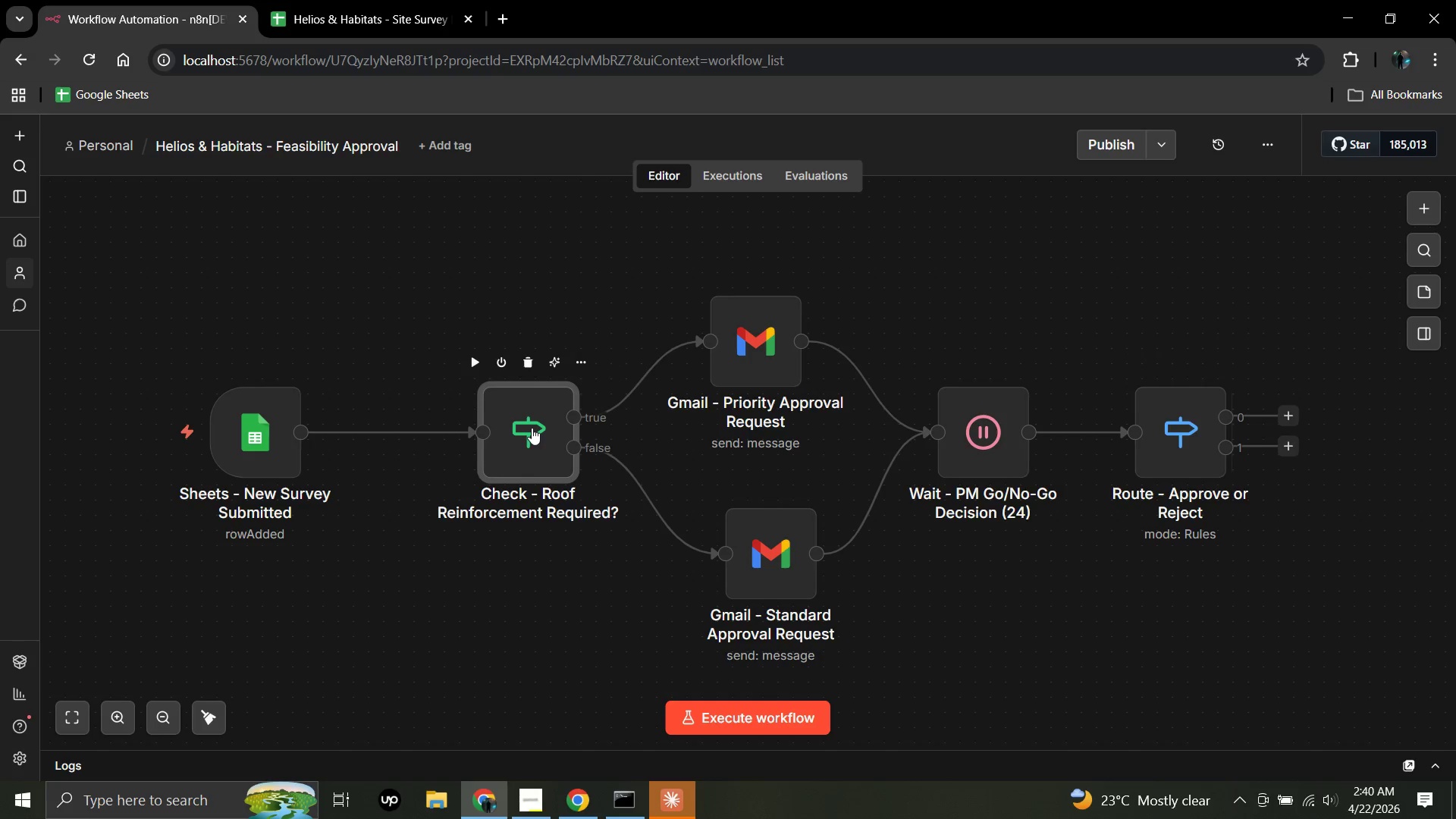 
left_click_drag(start_coordinate=[532, 428], to_coordinate=[447, 435])
 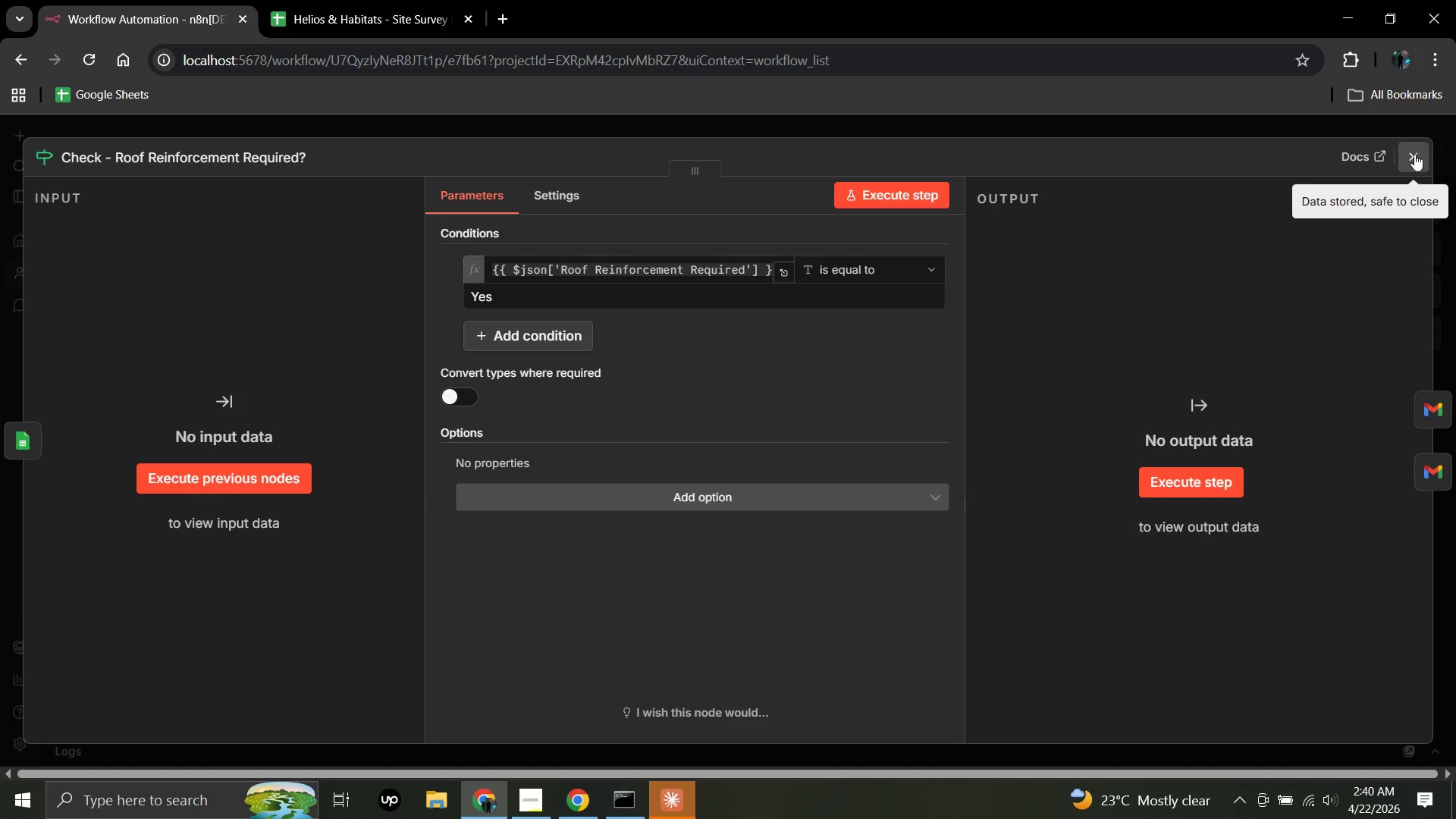 
wait(8.56)
 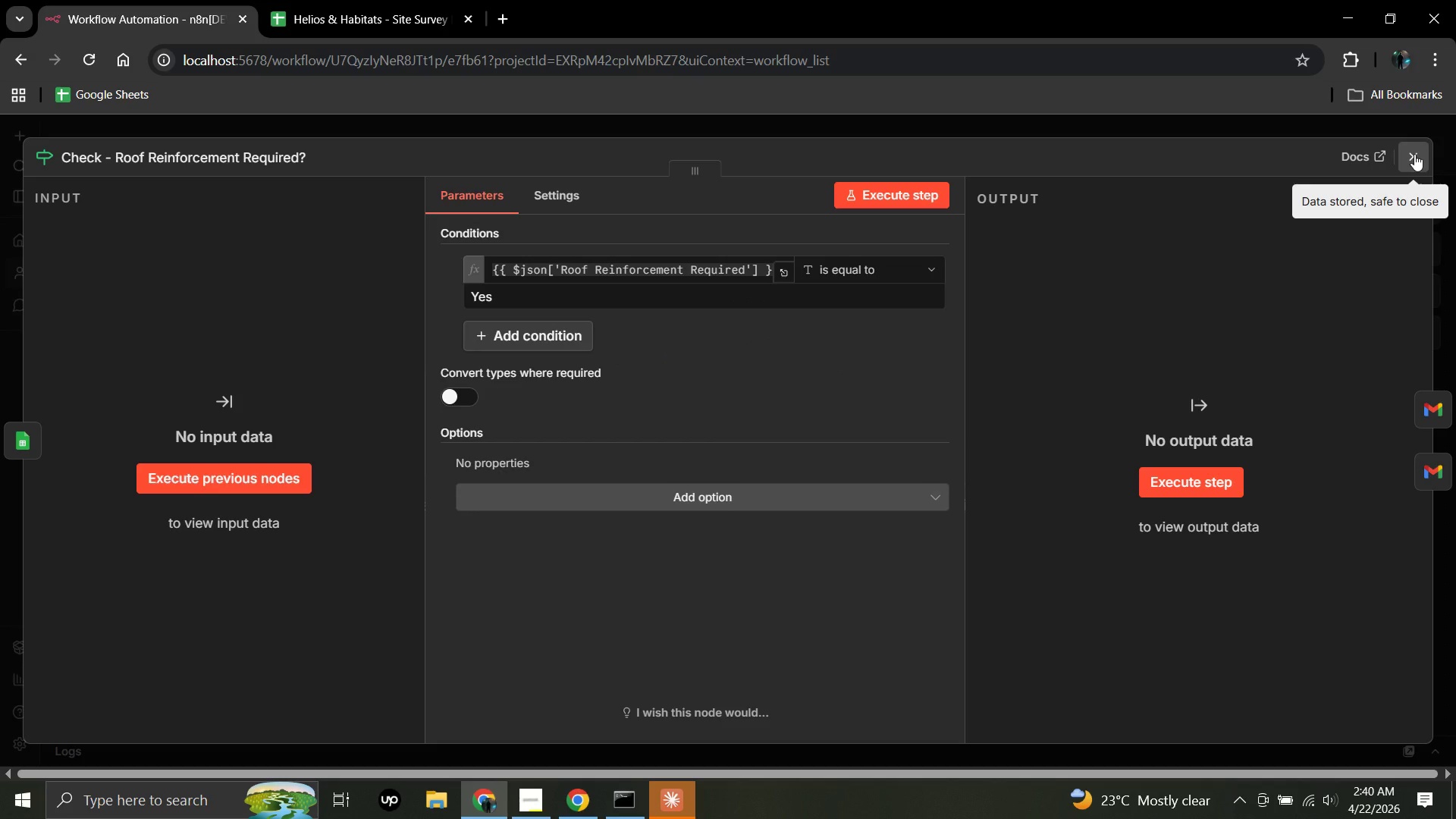 
left_click([1412, 155])
 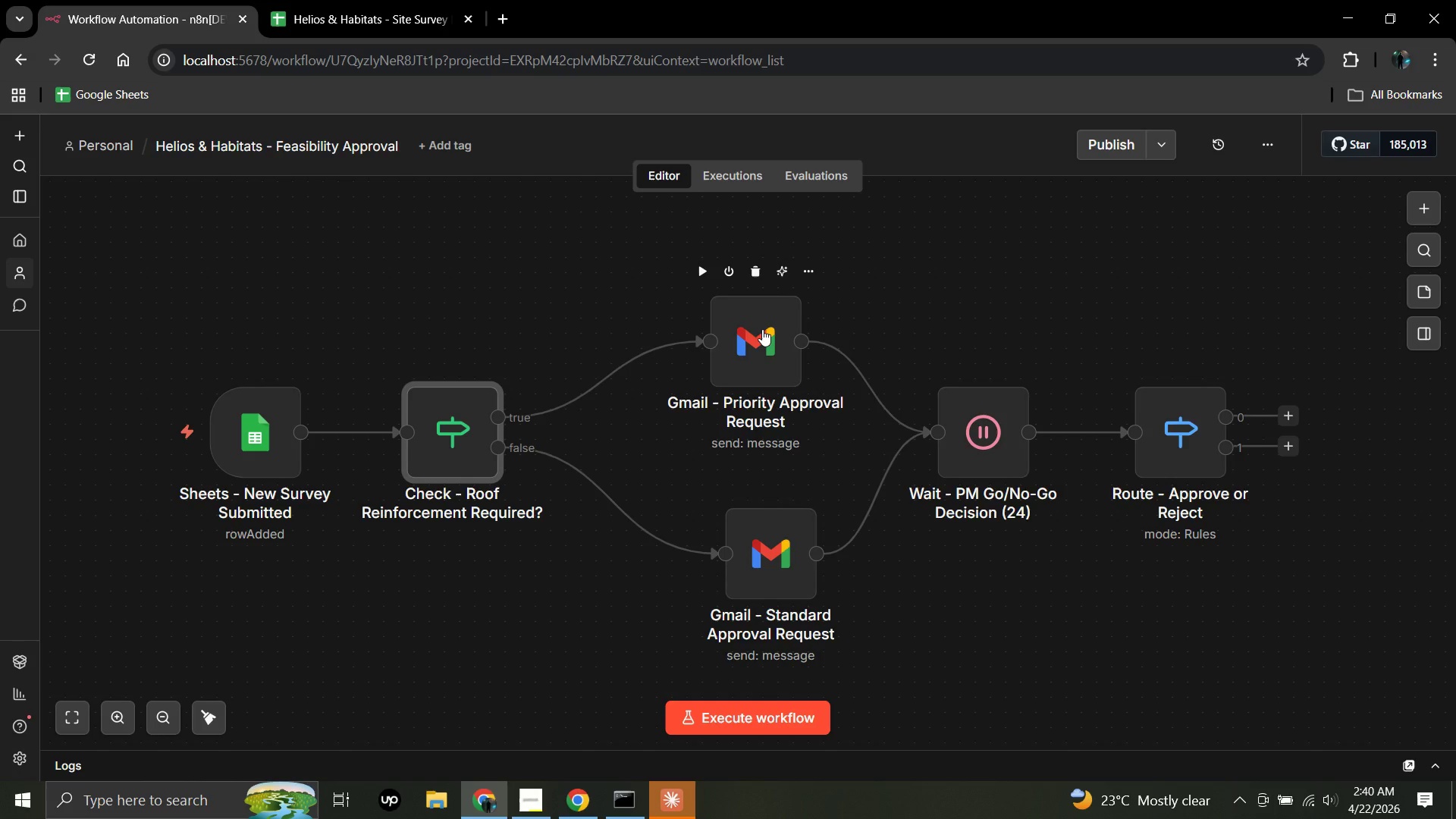 
left_click([762, 329])
 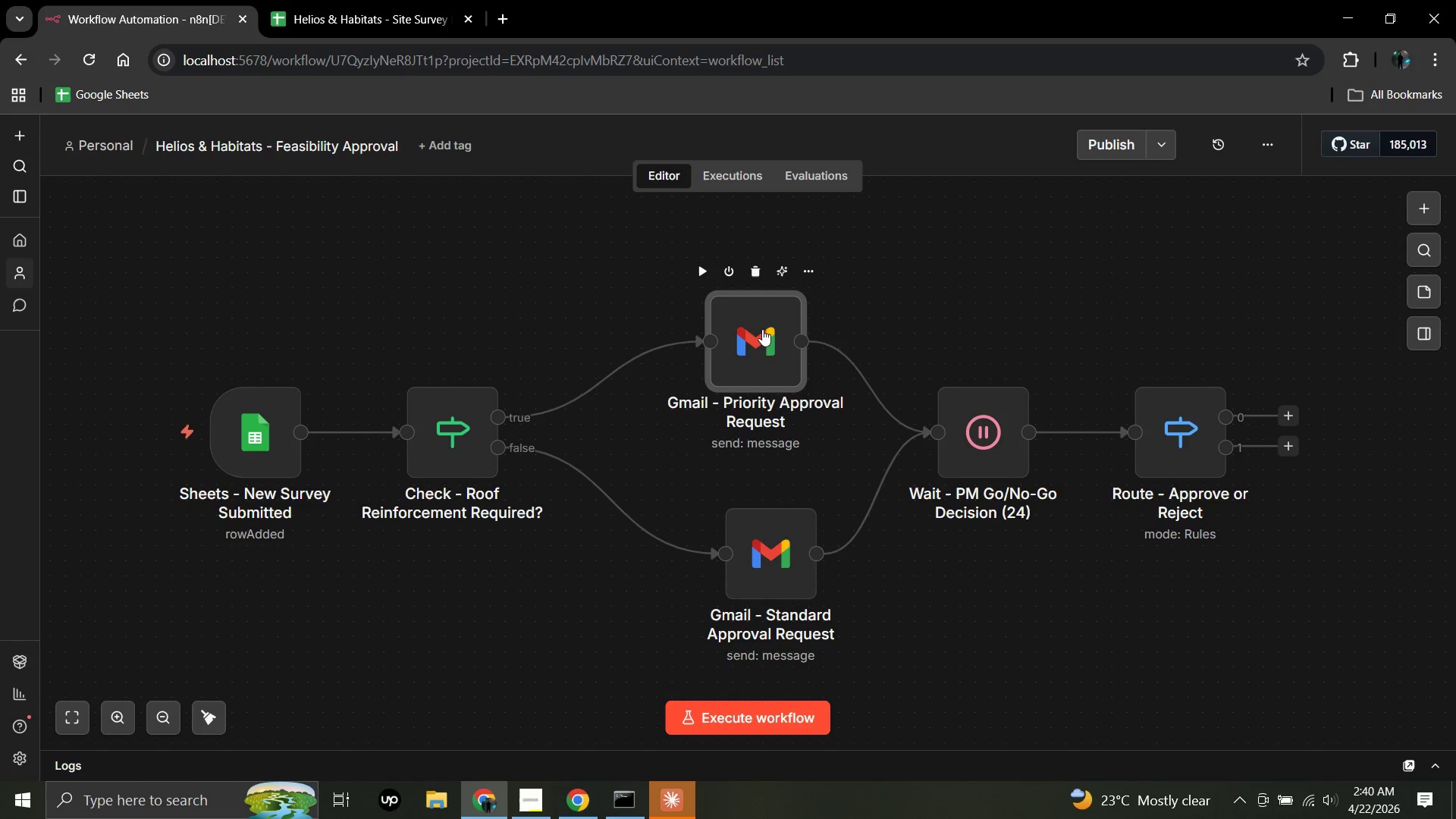 
left_click_drag(start_coordinate=[762, 329], to_coordinate=[640, 297])
 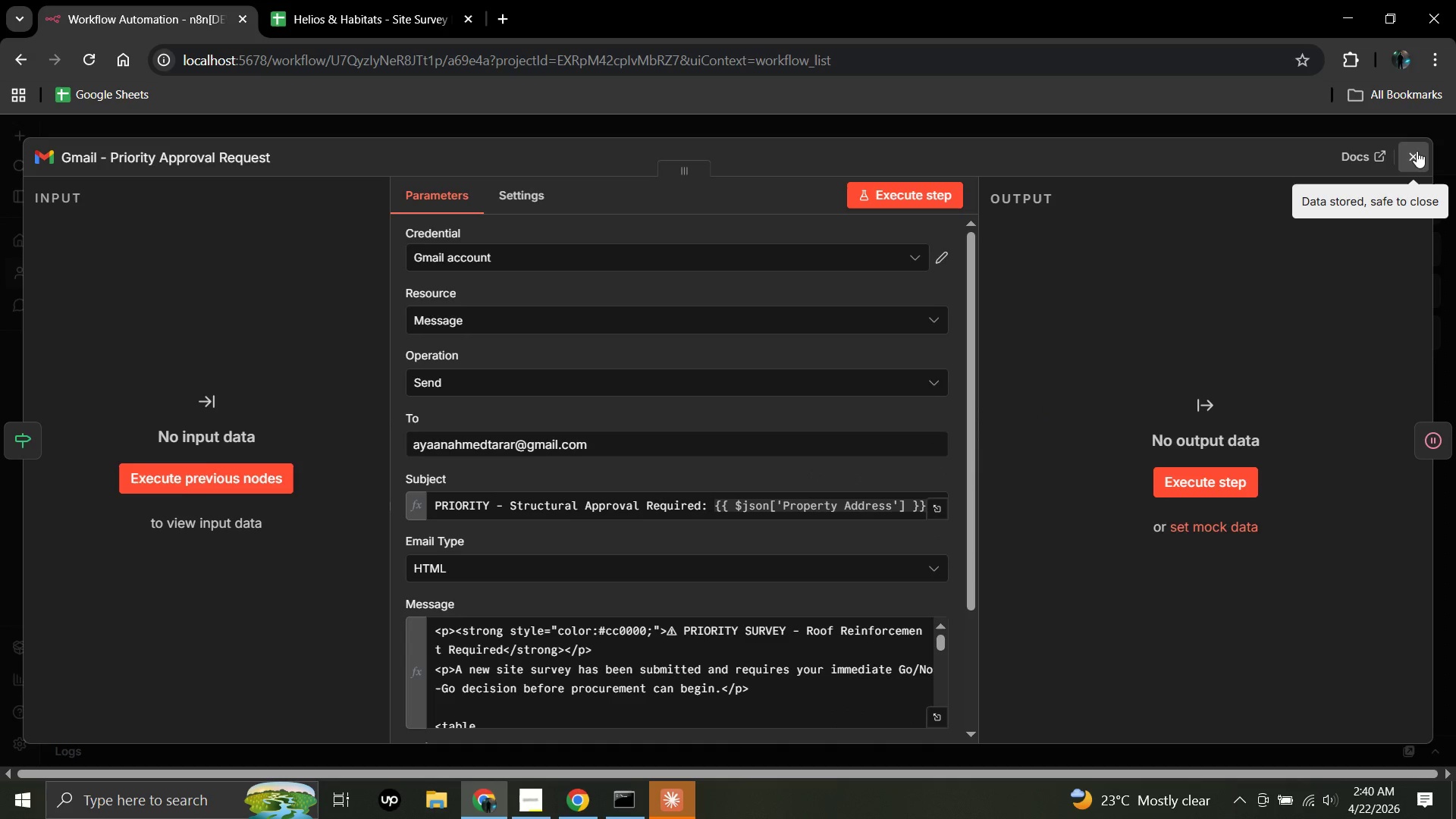 
left_click([1412, 155])
 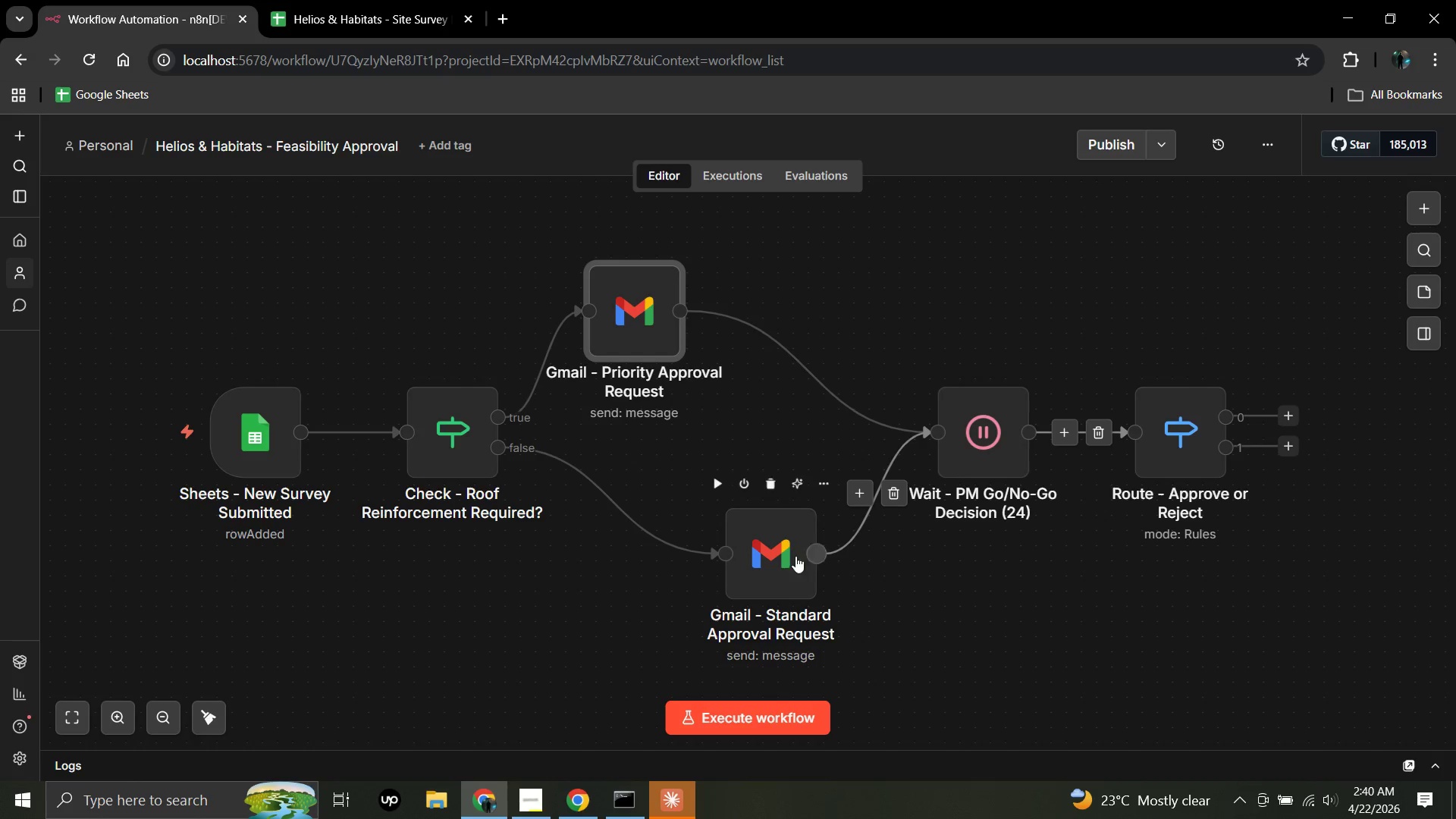 
left_click_drag(start_coordinate=[771, 556], to_coordinate=[630, 601])
 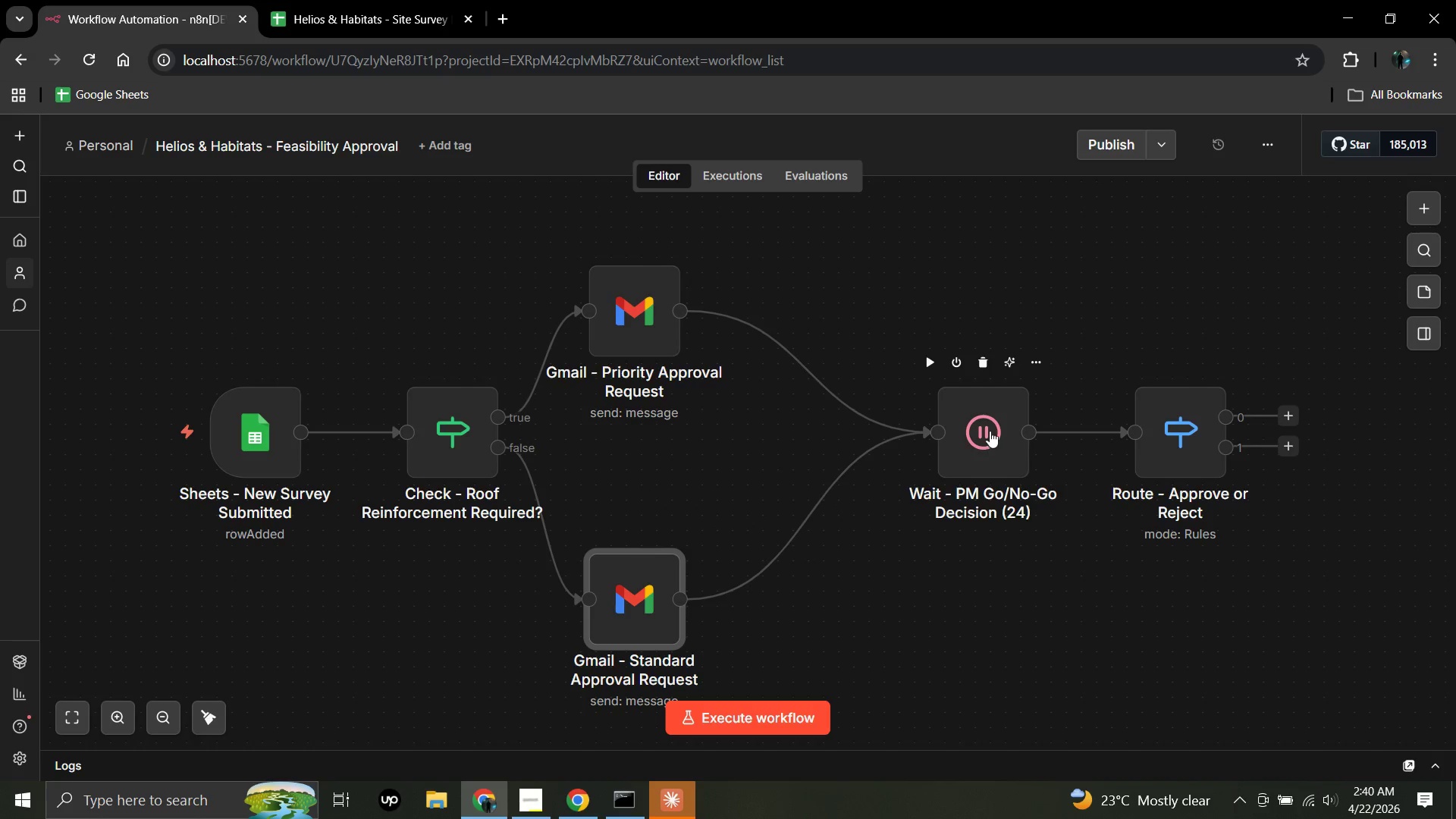 
left_click_drag(start_coordinate=[989, 430], to_coordinate=[813, 438])
 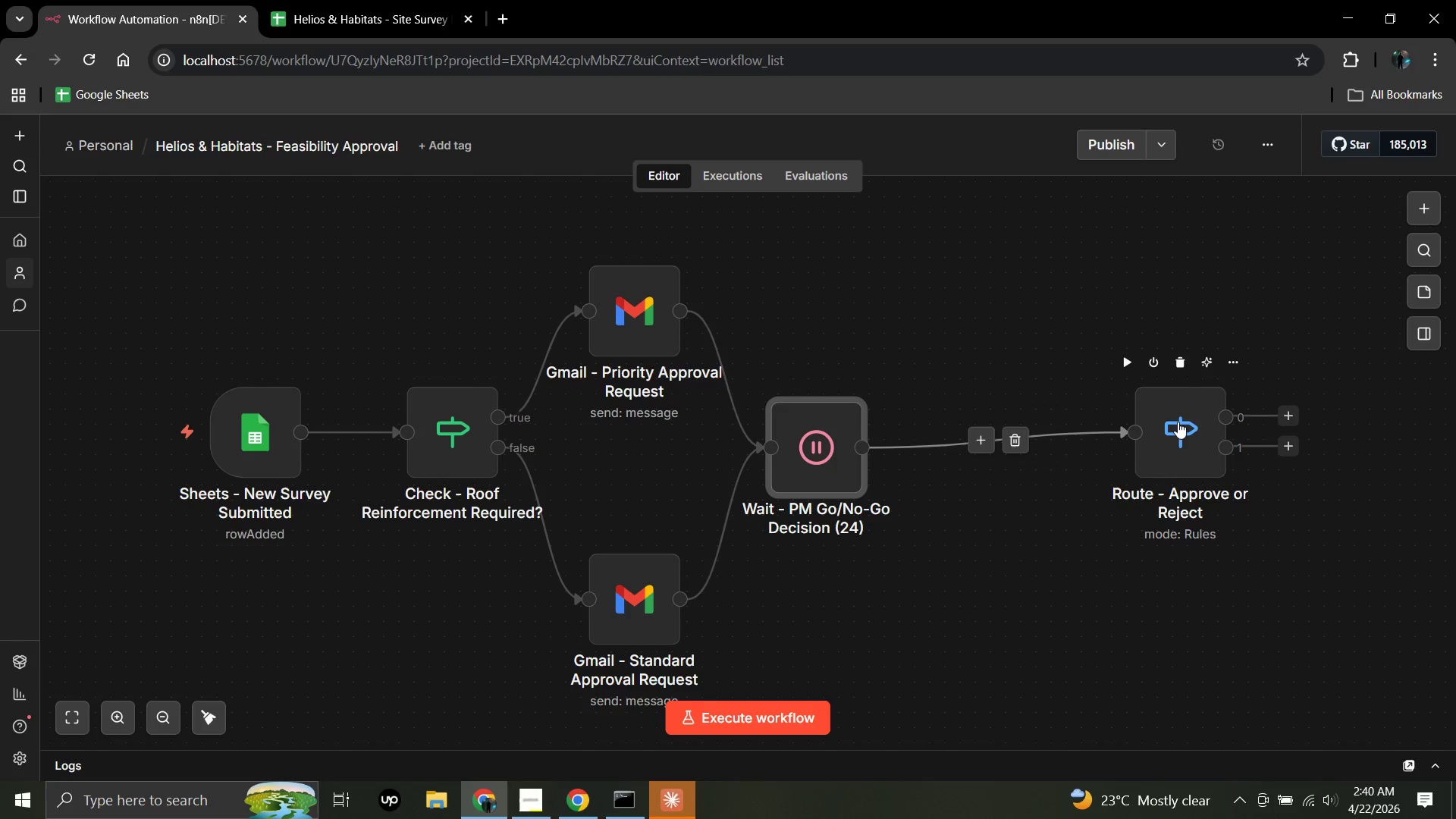 
left_click_drag(start_coordinate=[1181, 425], to_coordinate=[1011, 453])
 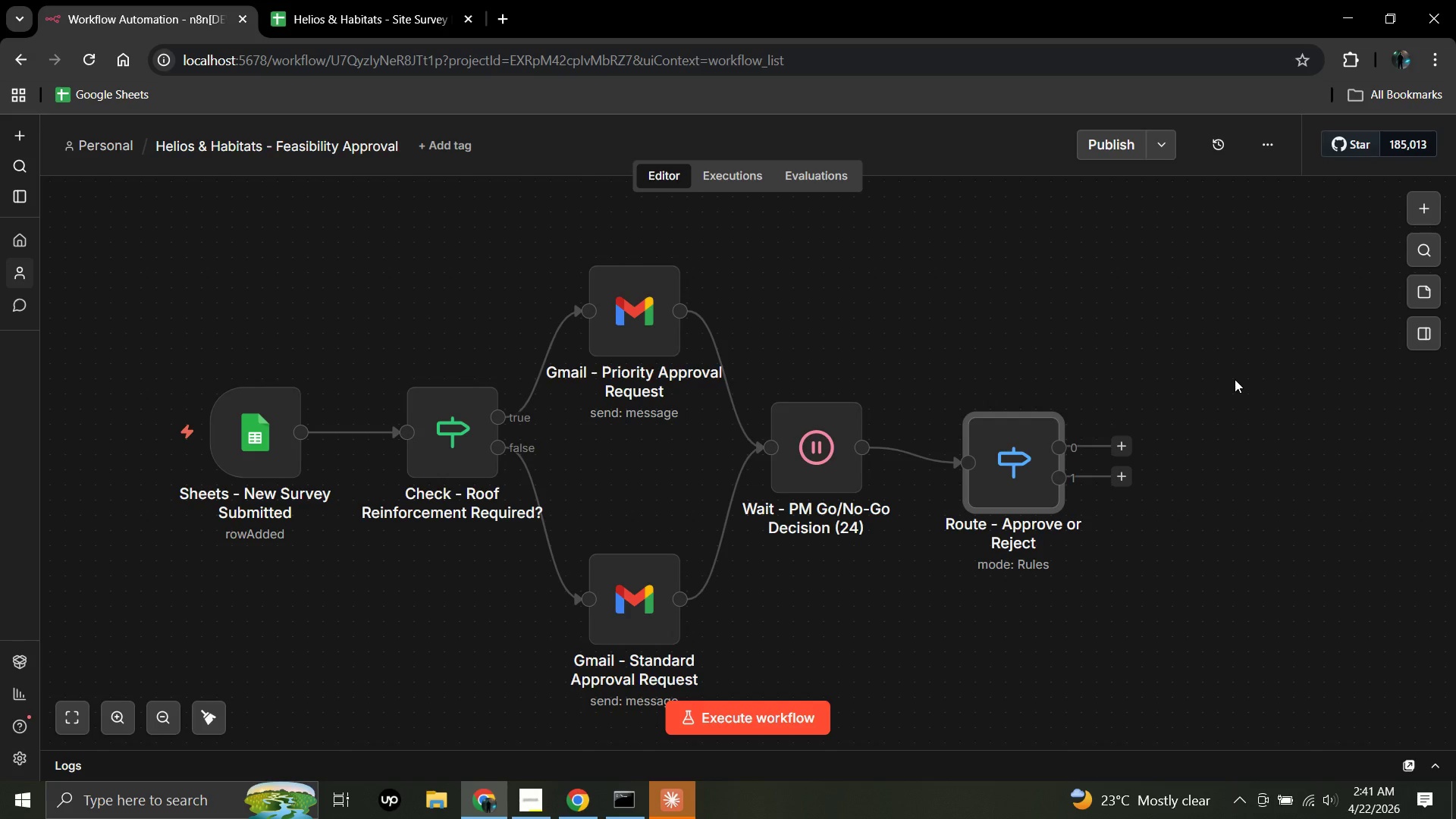 
wait(34.47)
 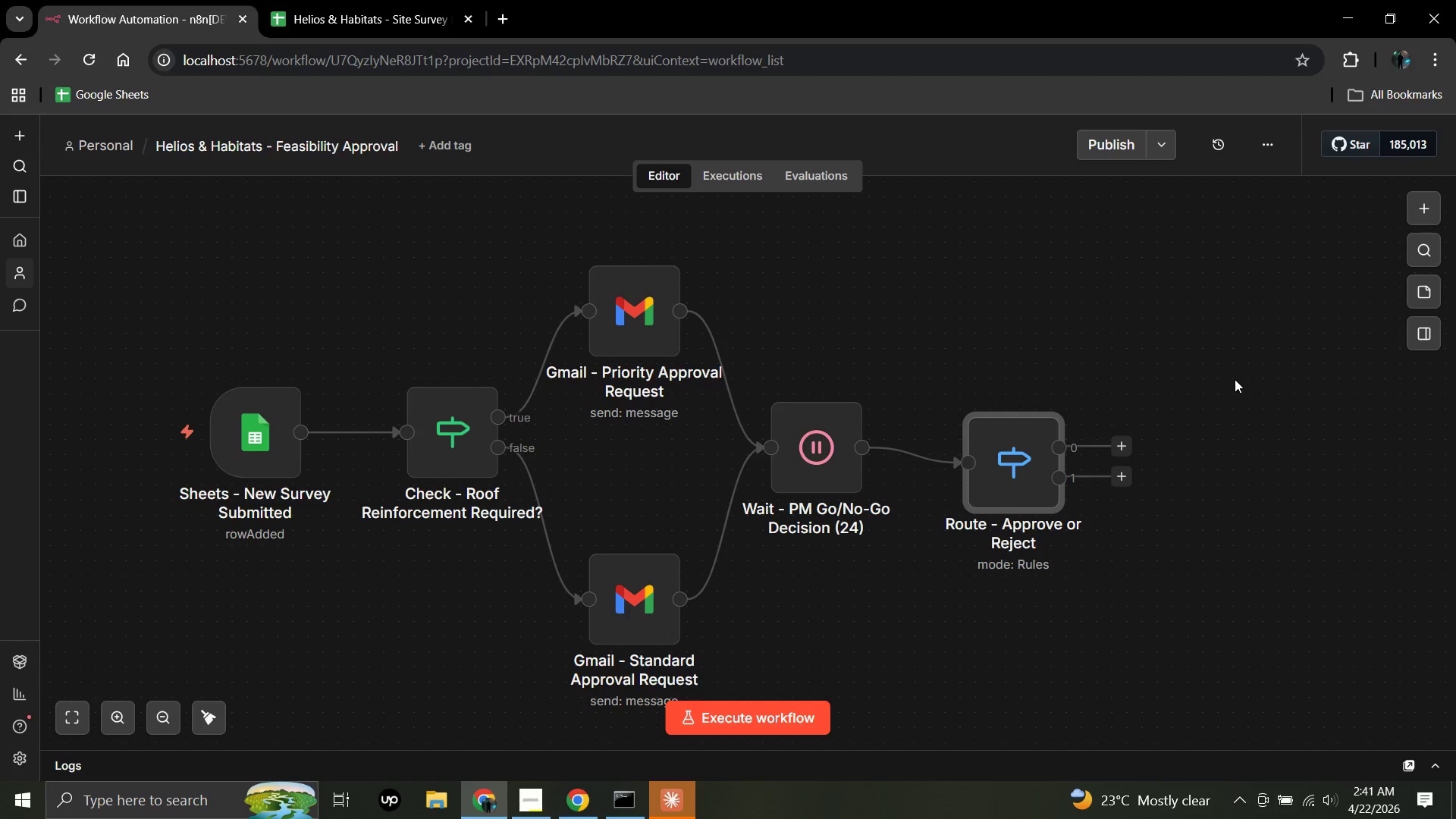 
left_click([1122, 447])
 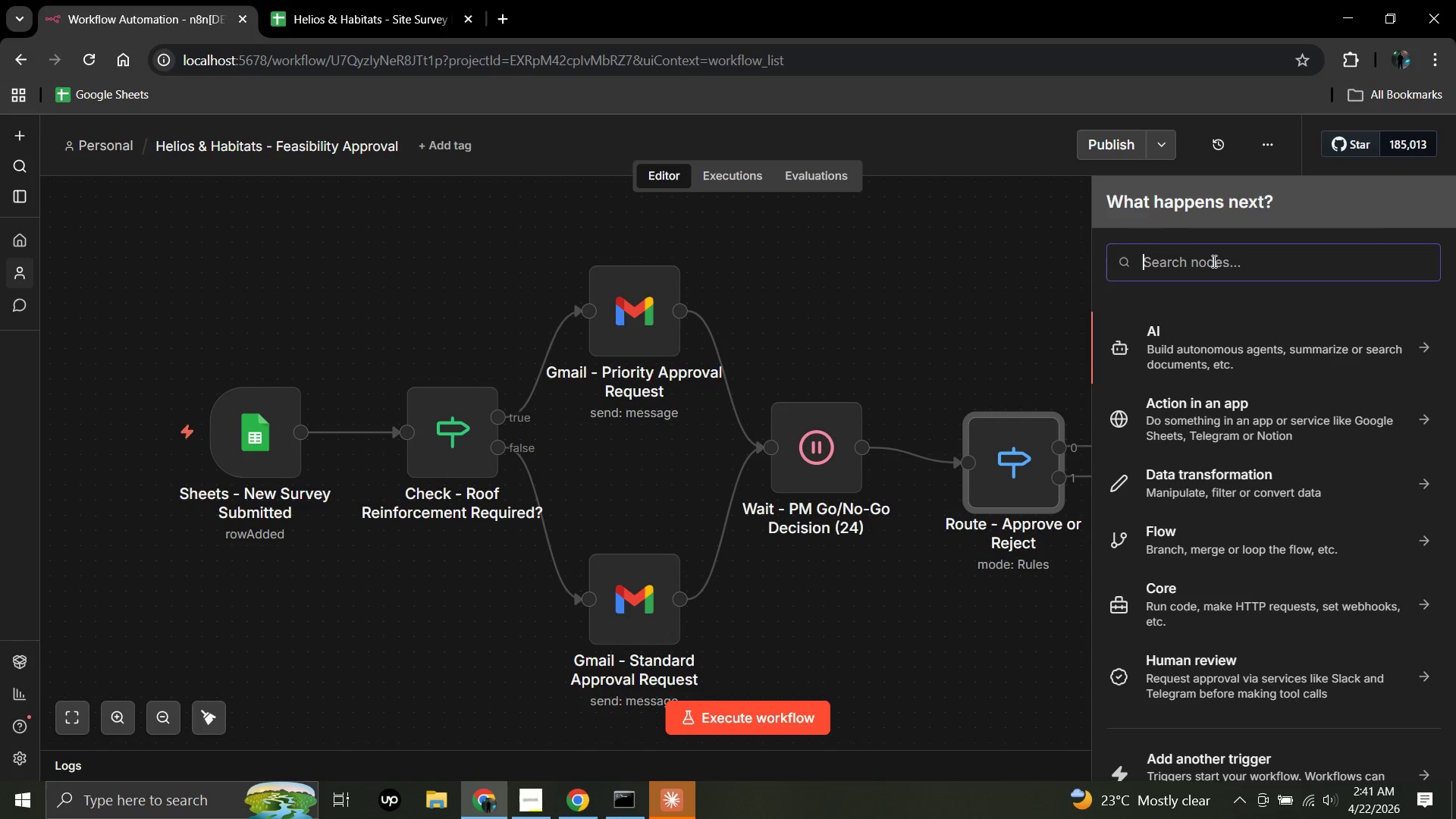 
left_click([1213, 261])
 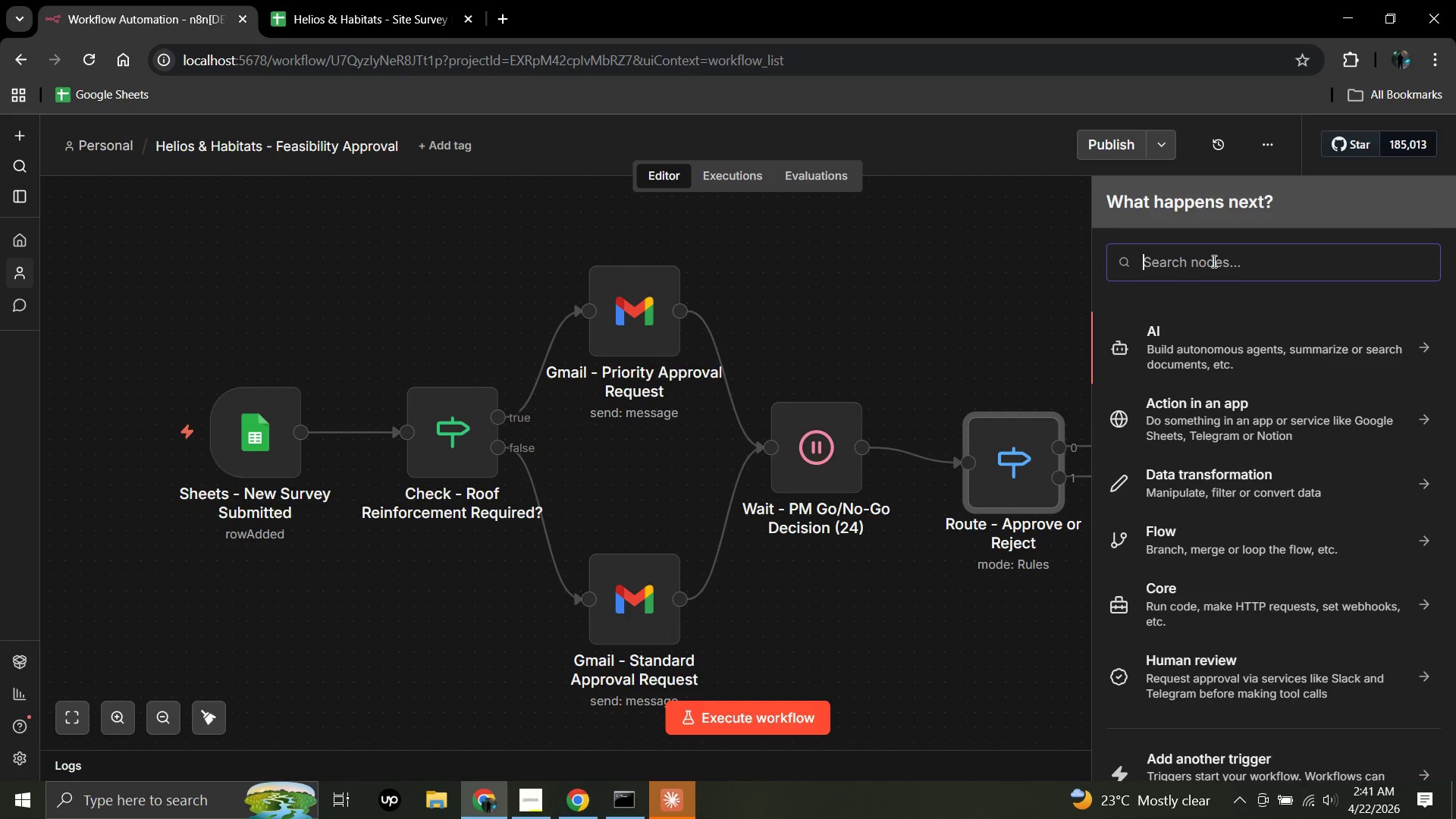 
type(goog)
 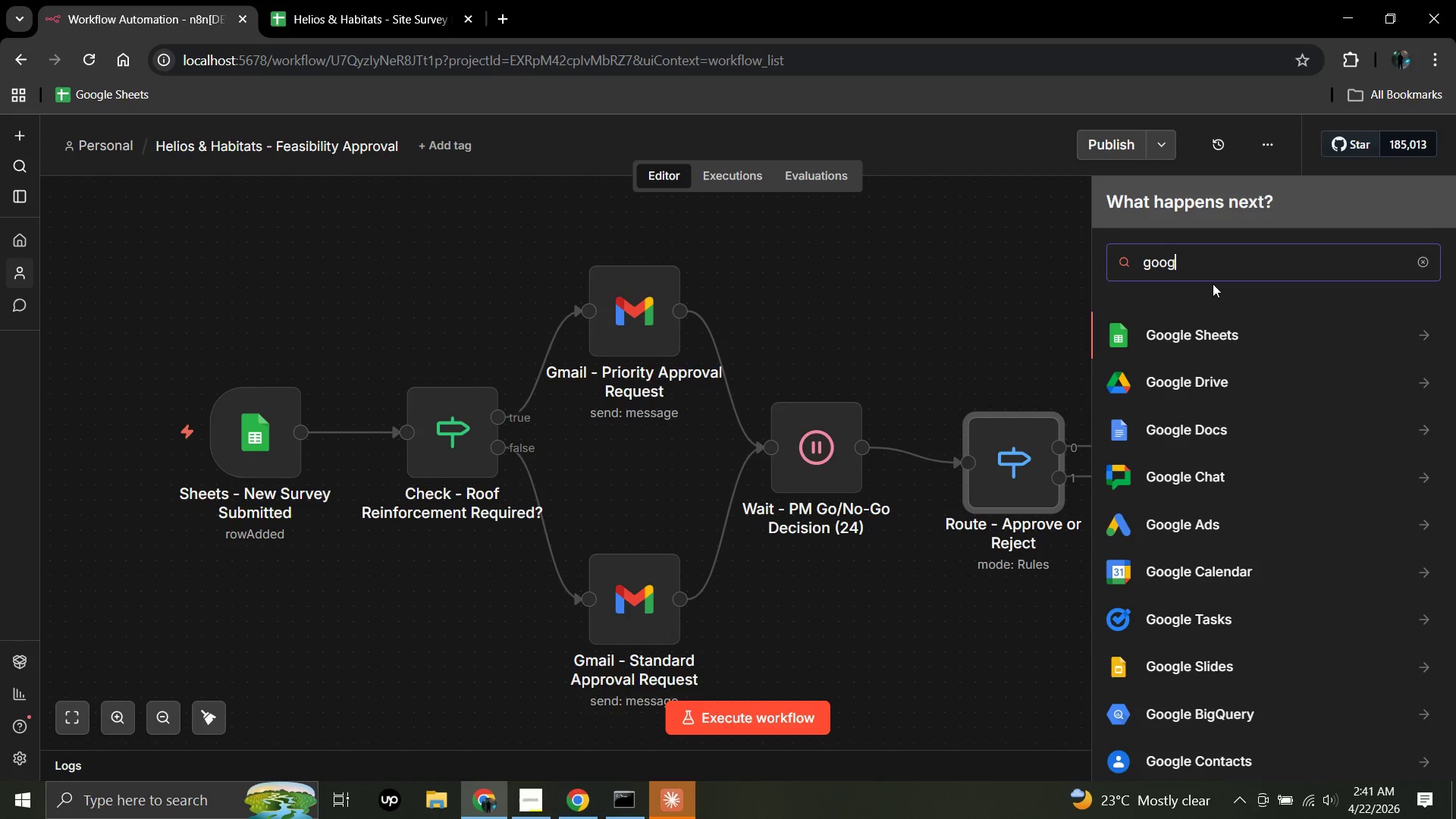 
left_click([1207, 331])
 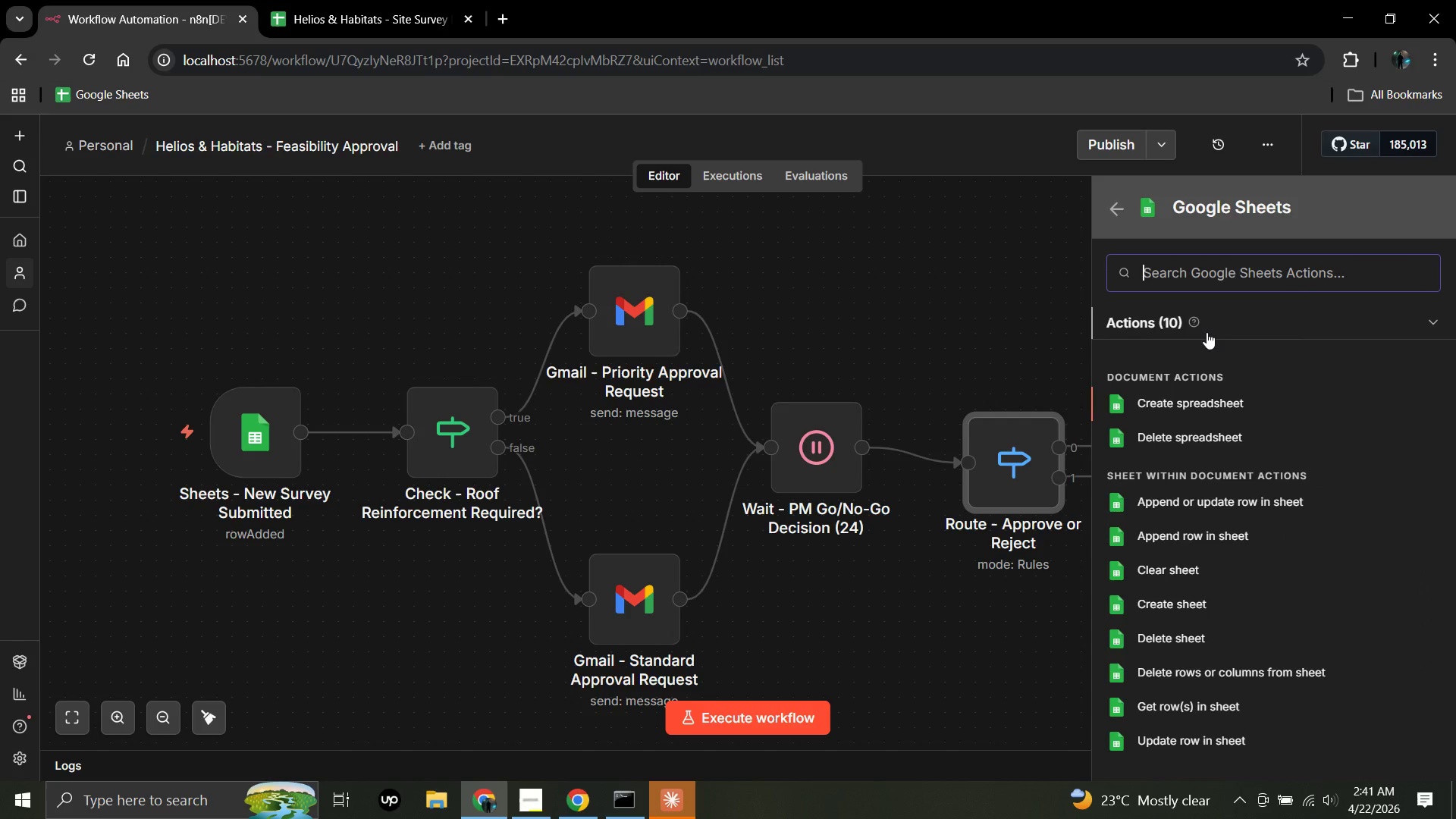 
wait(9.67)
 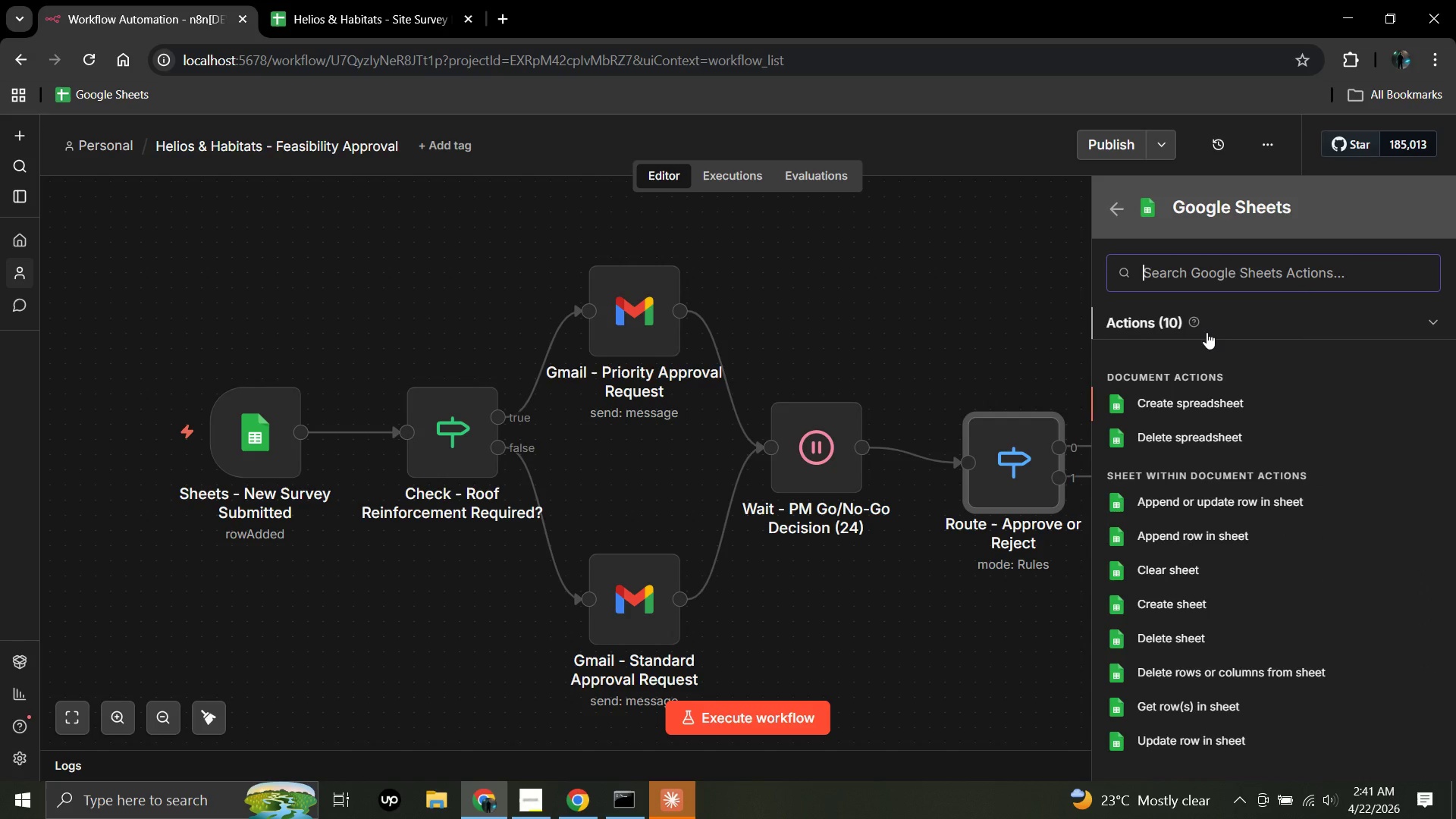 
left_click([1175, 742])
 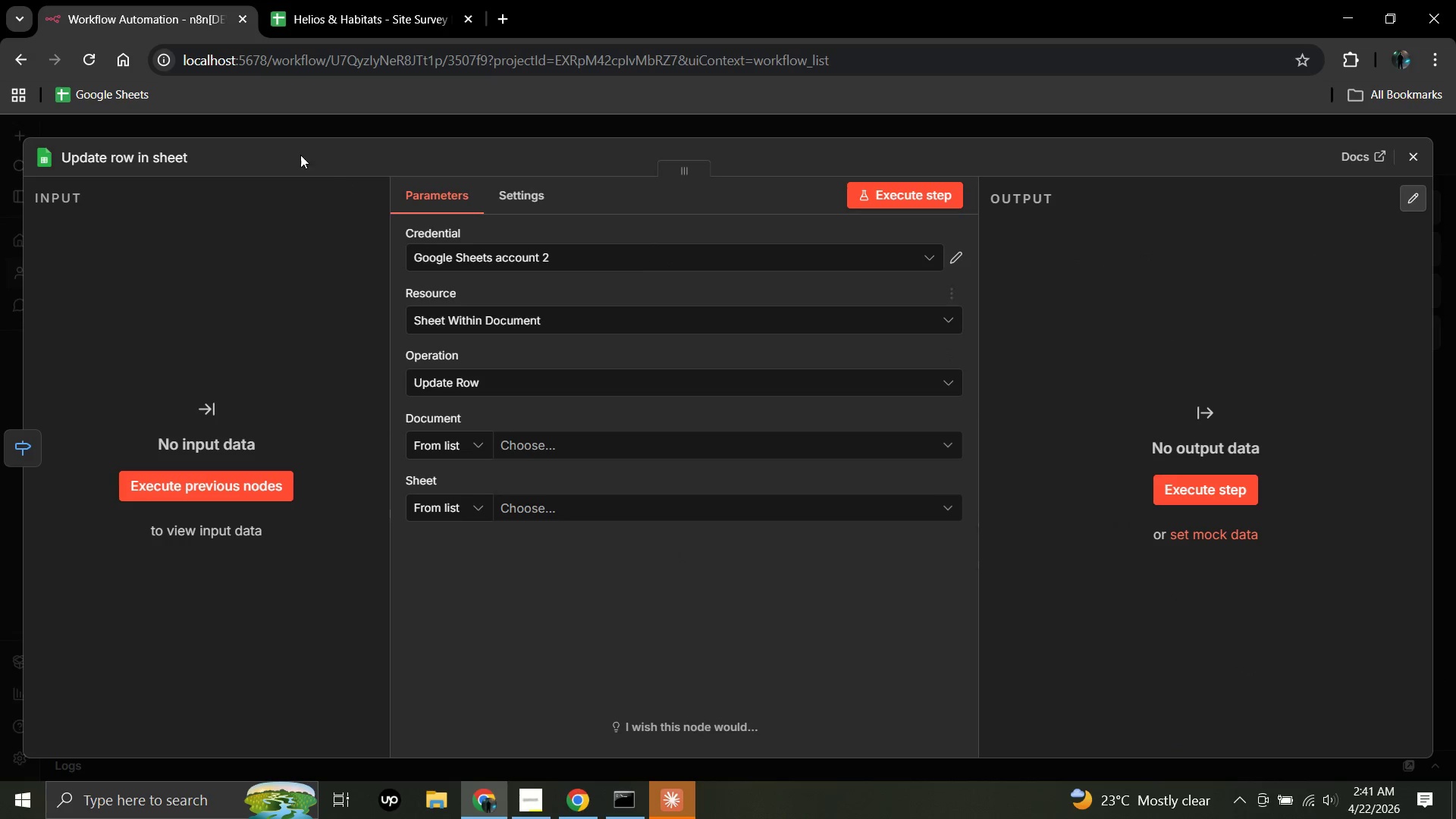 
left_click([184, 152])
 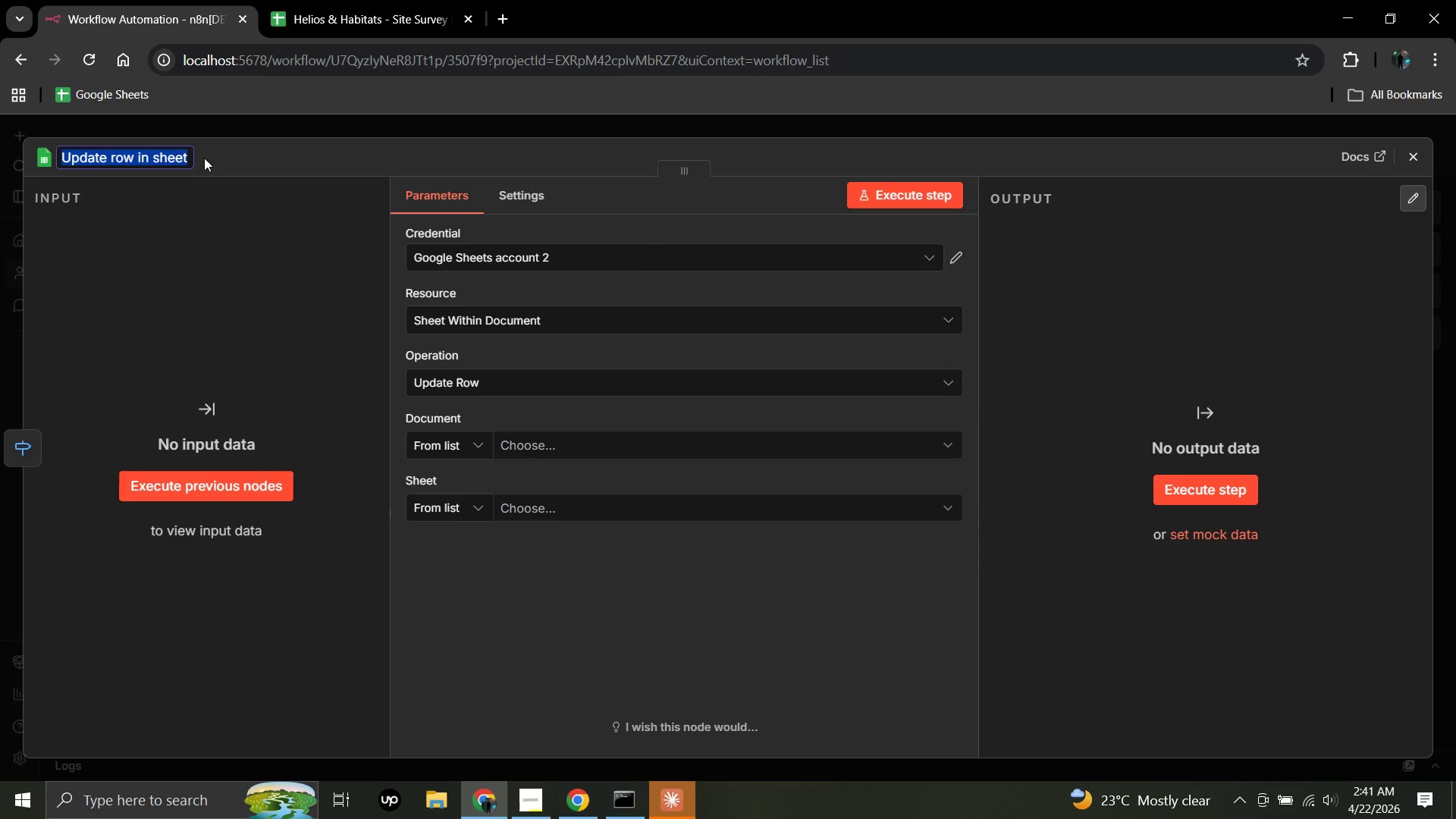 
key(Backspace)
 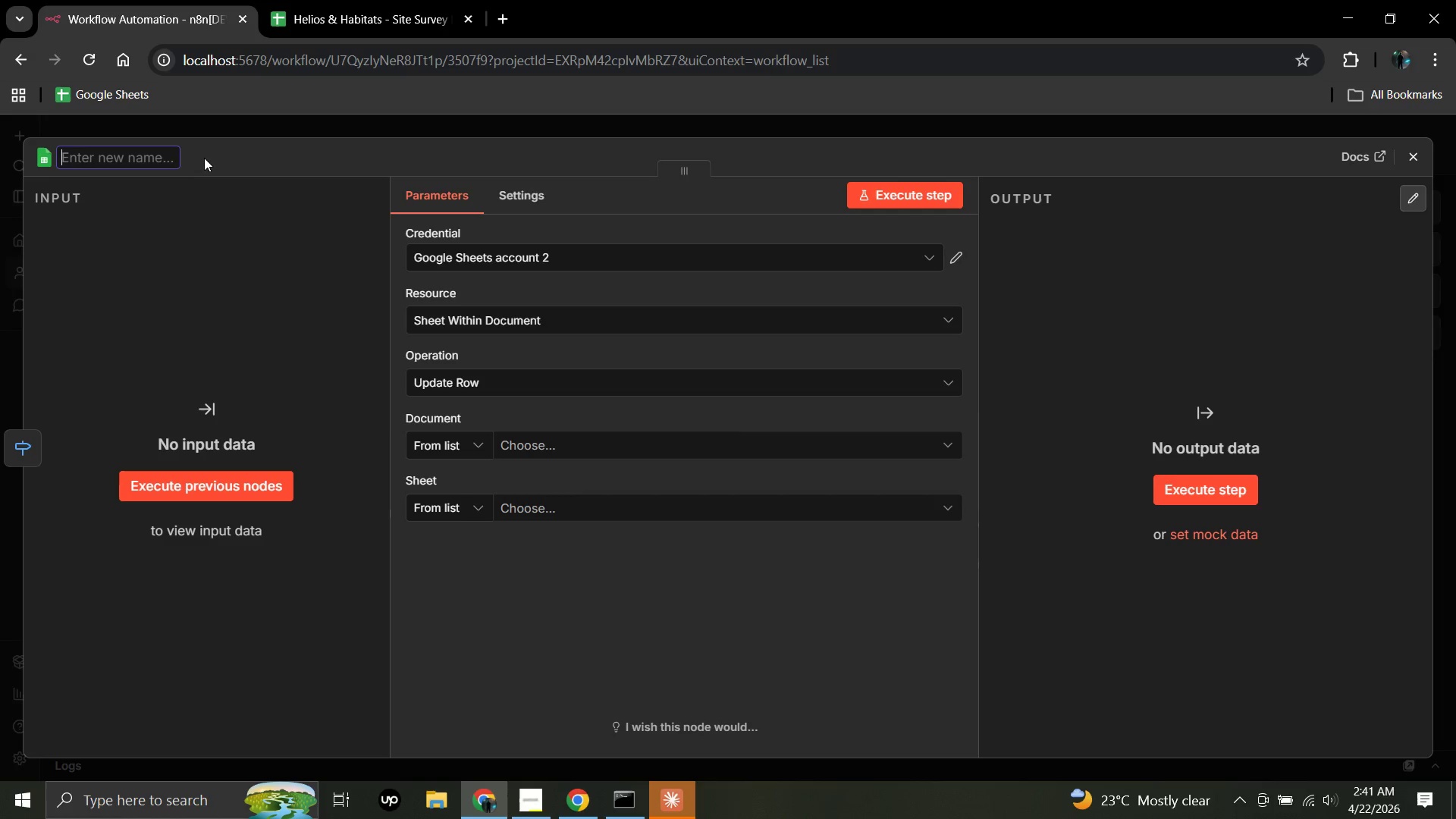 
wait(8.7)
 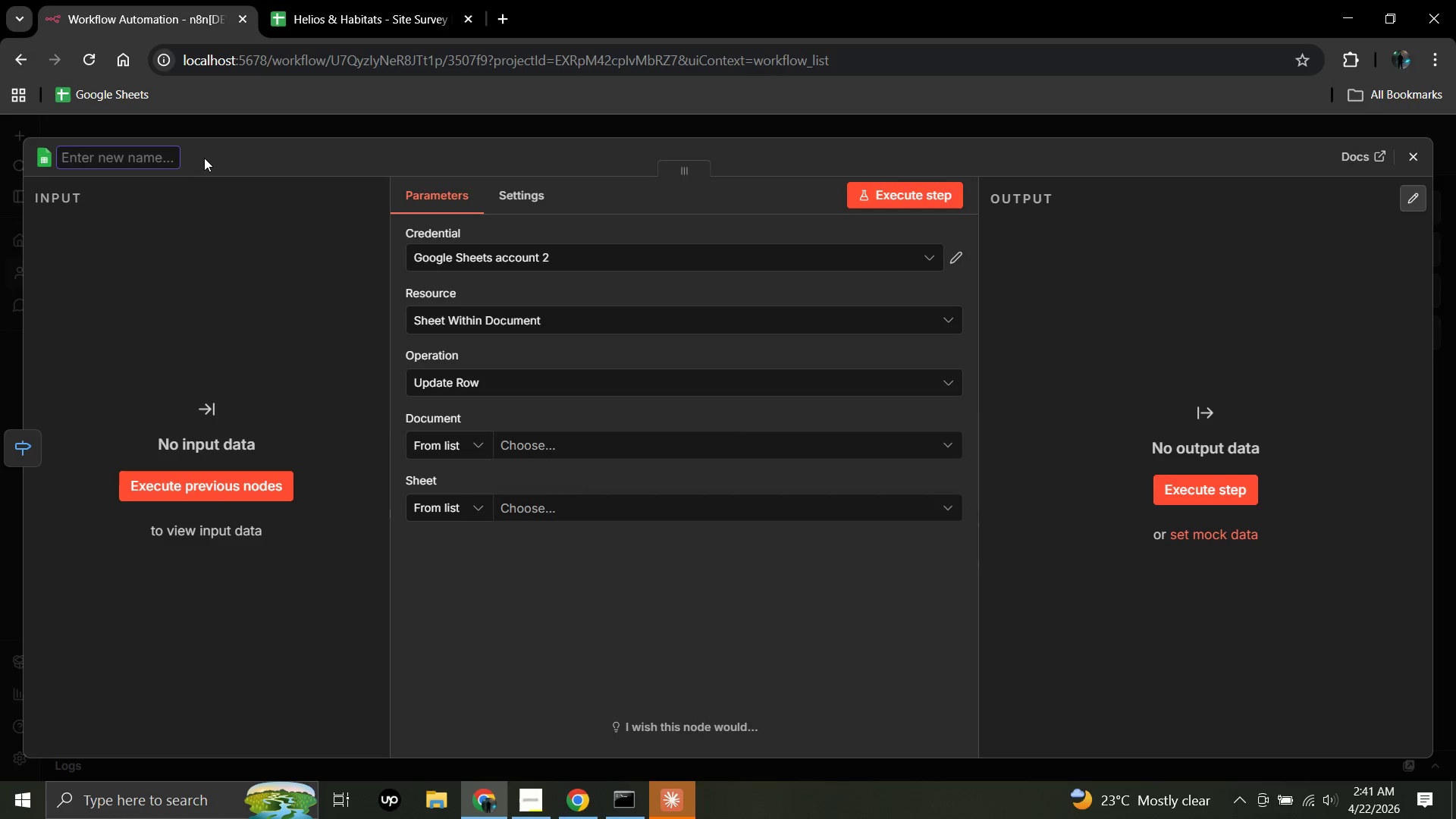 
type(Sheets - Mark Approved)
 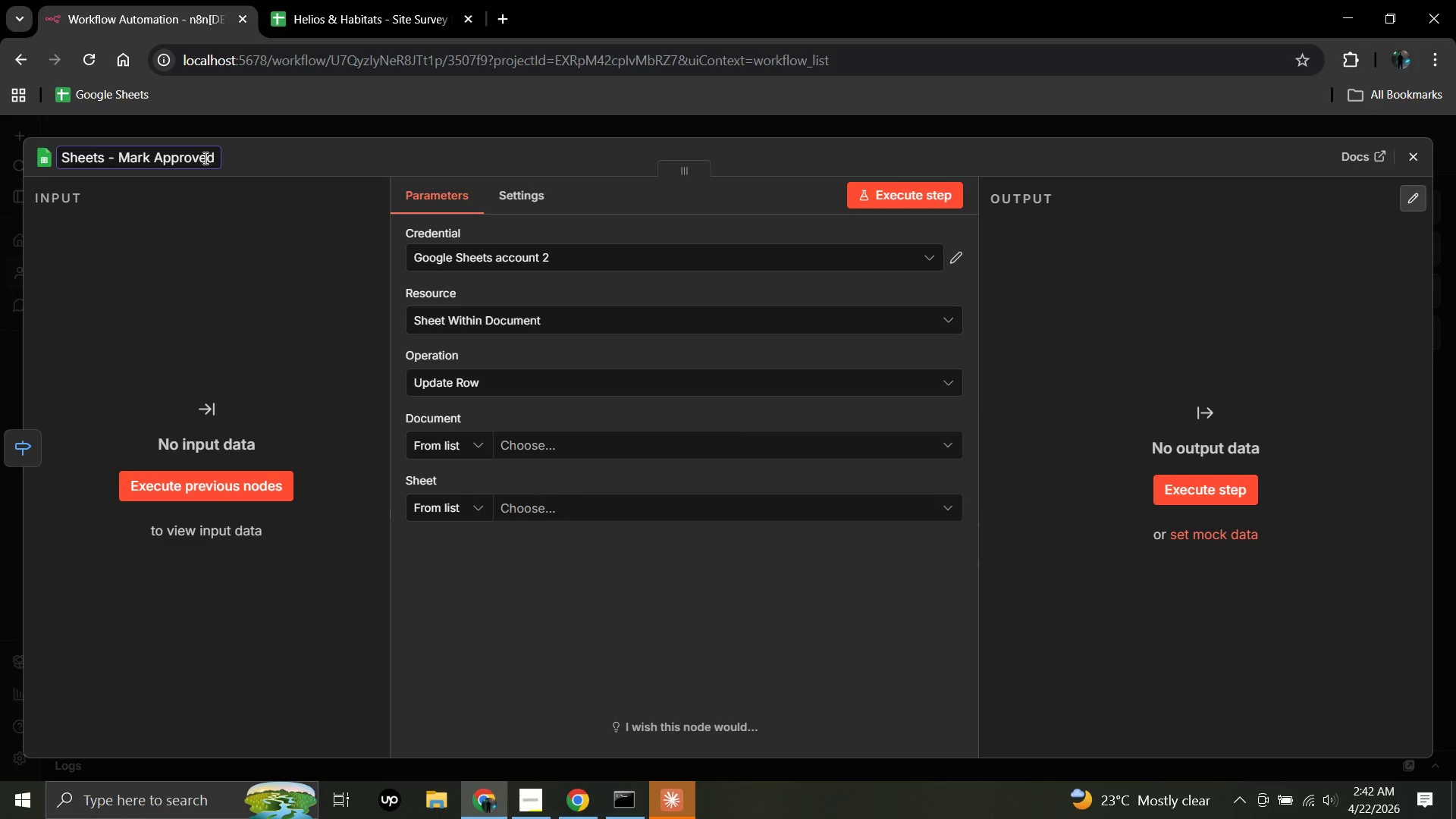 
wait(14.56)
 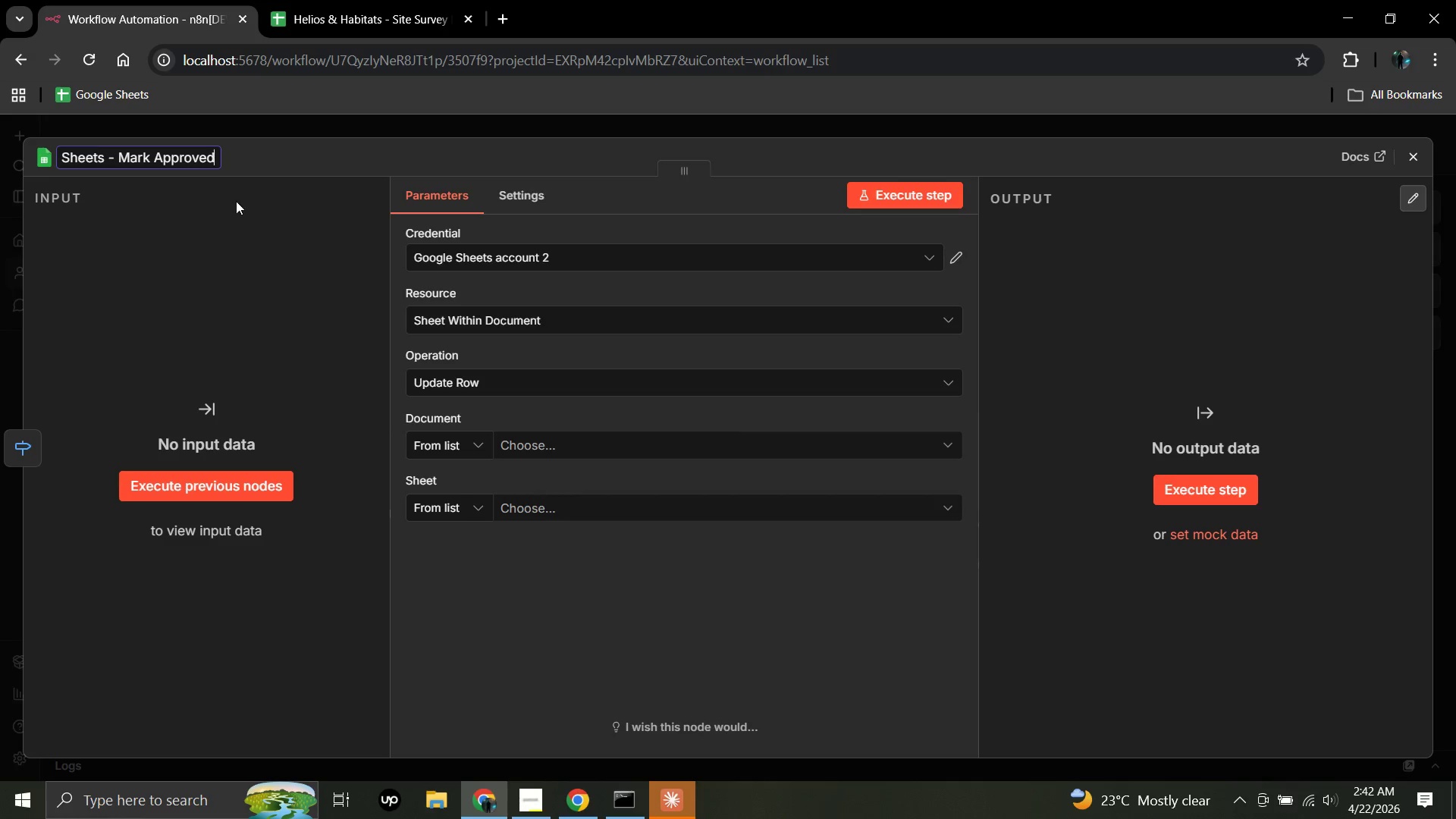 
left_click([527, 443])
 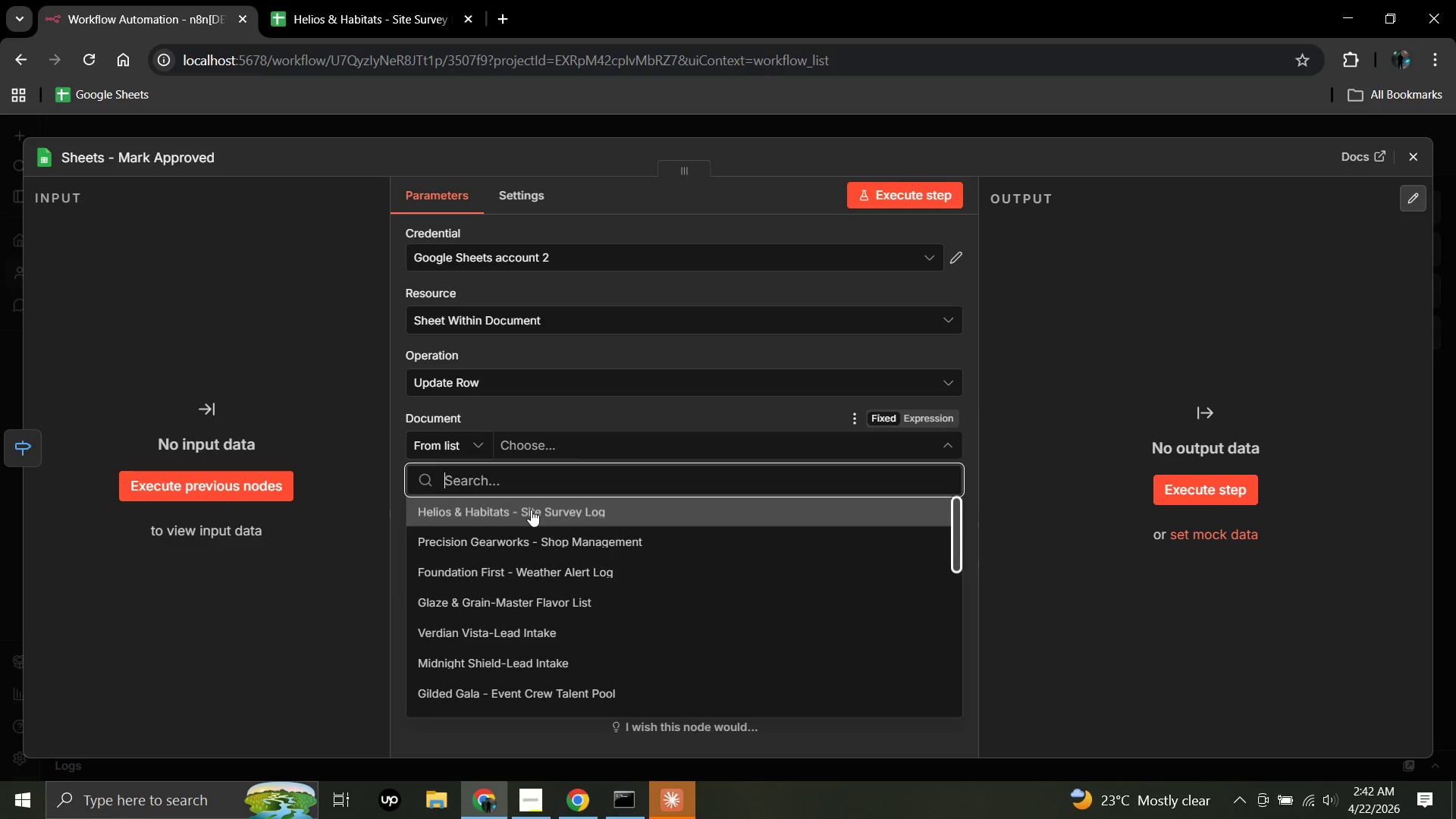 
wait(6.25)
 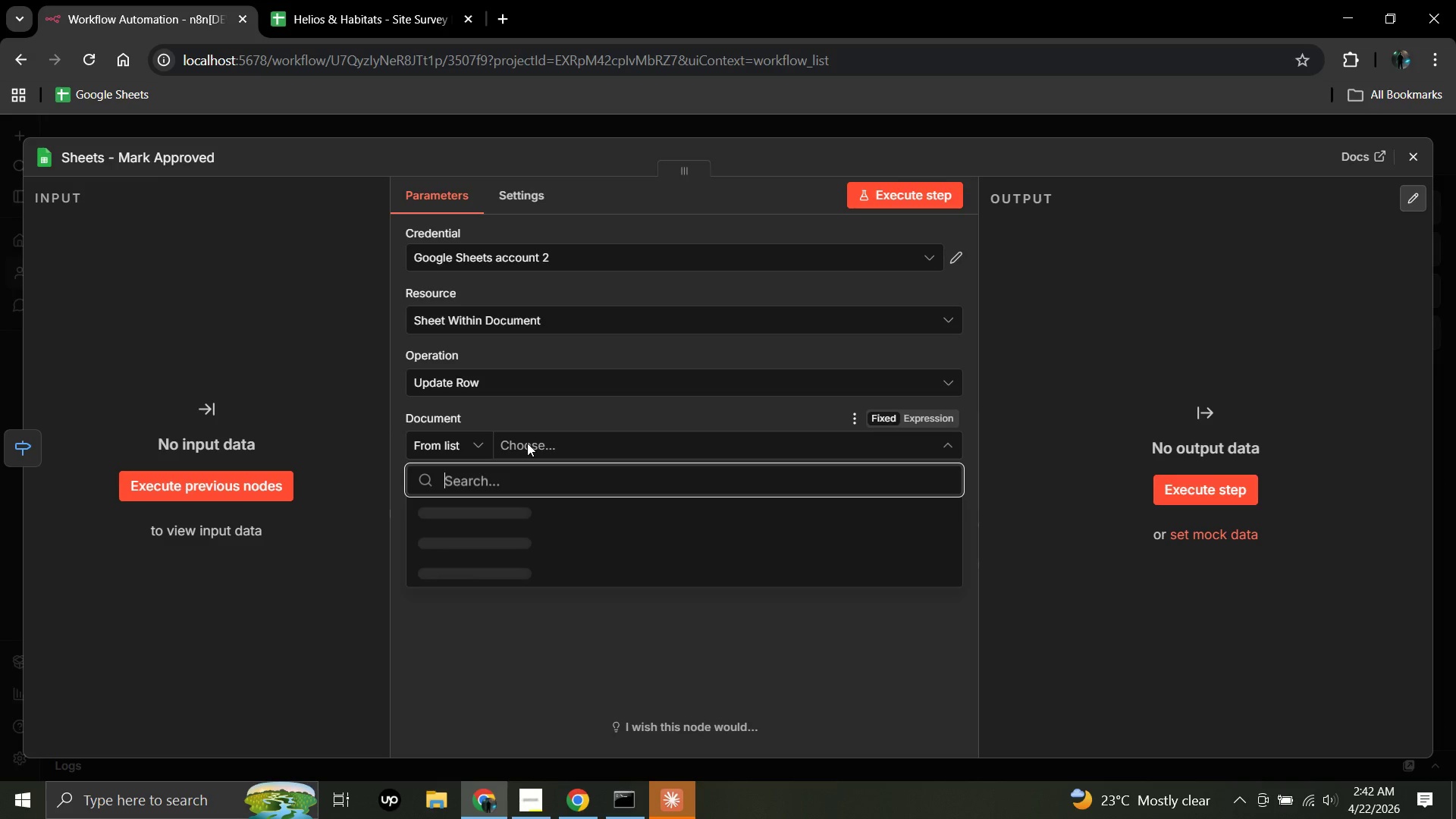 
left_click([531, 510])
 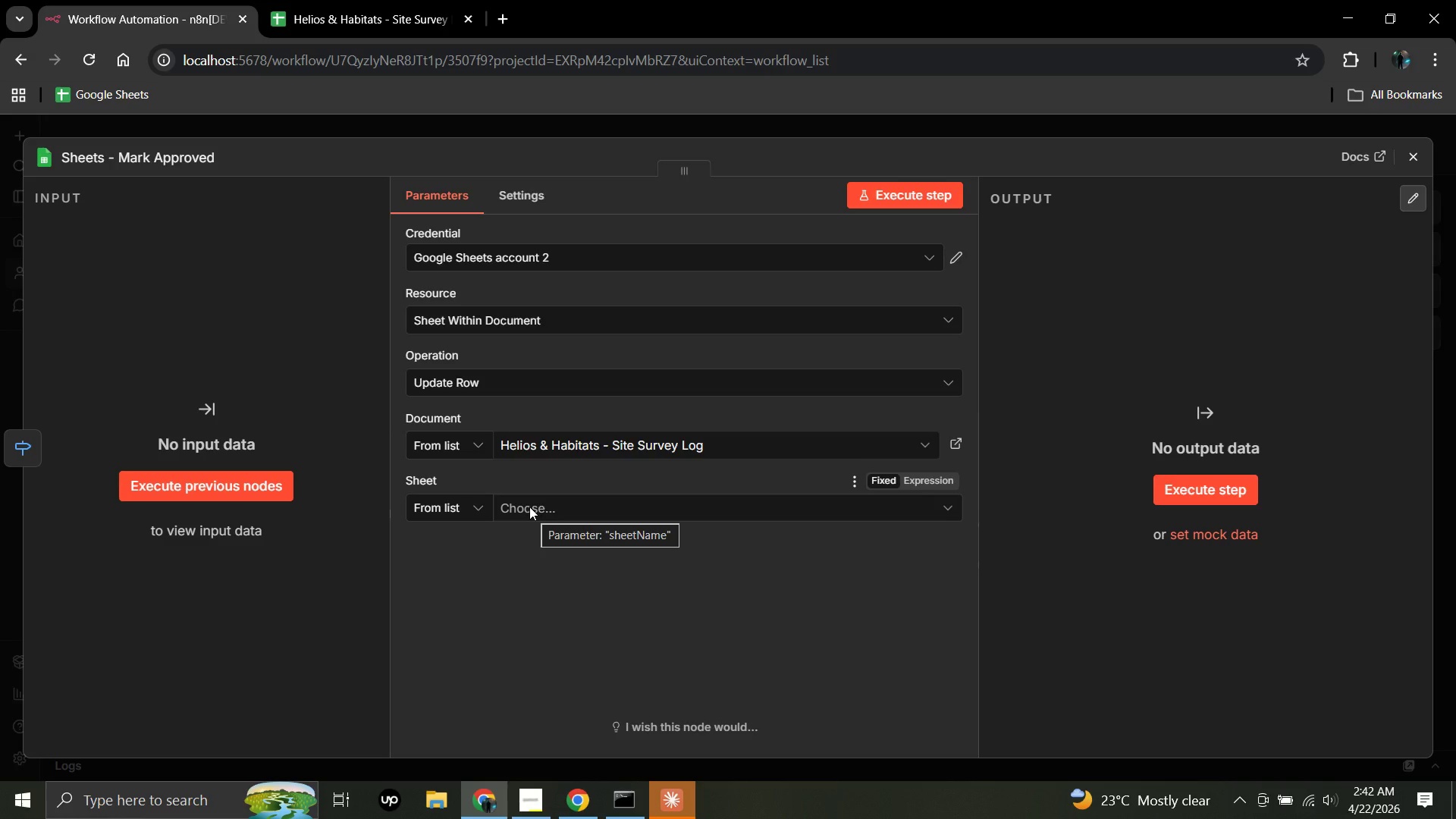 
left_click([529, 506])
 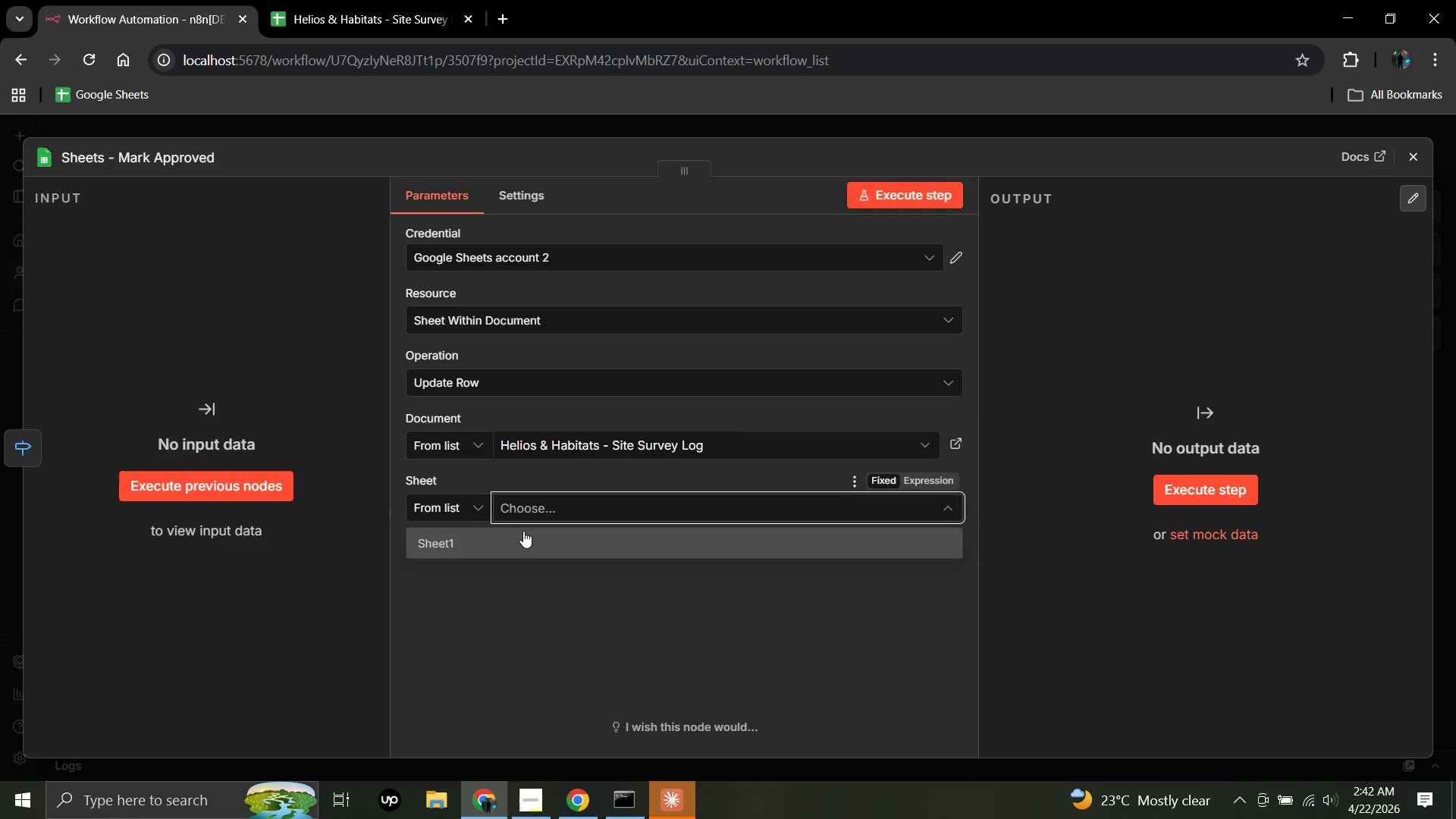 
left_click([522, 535])
 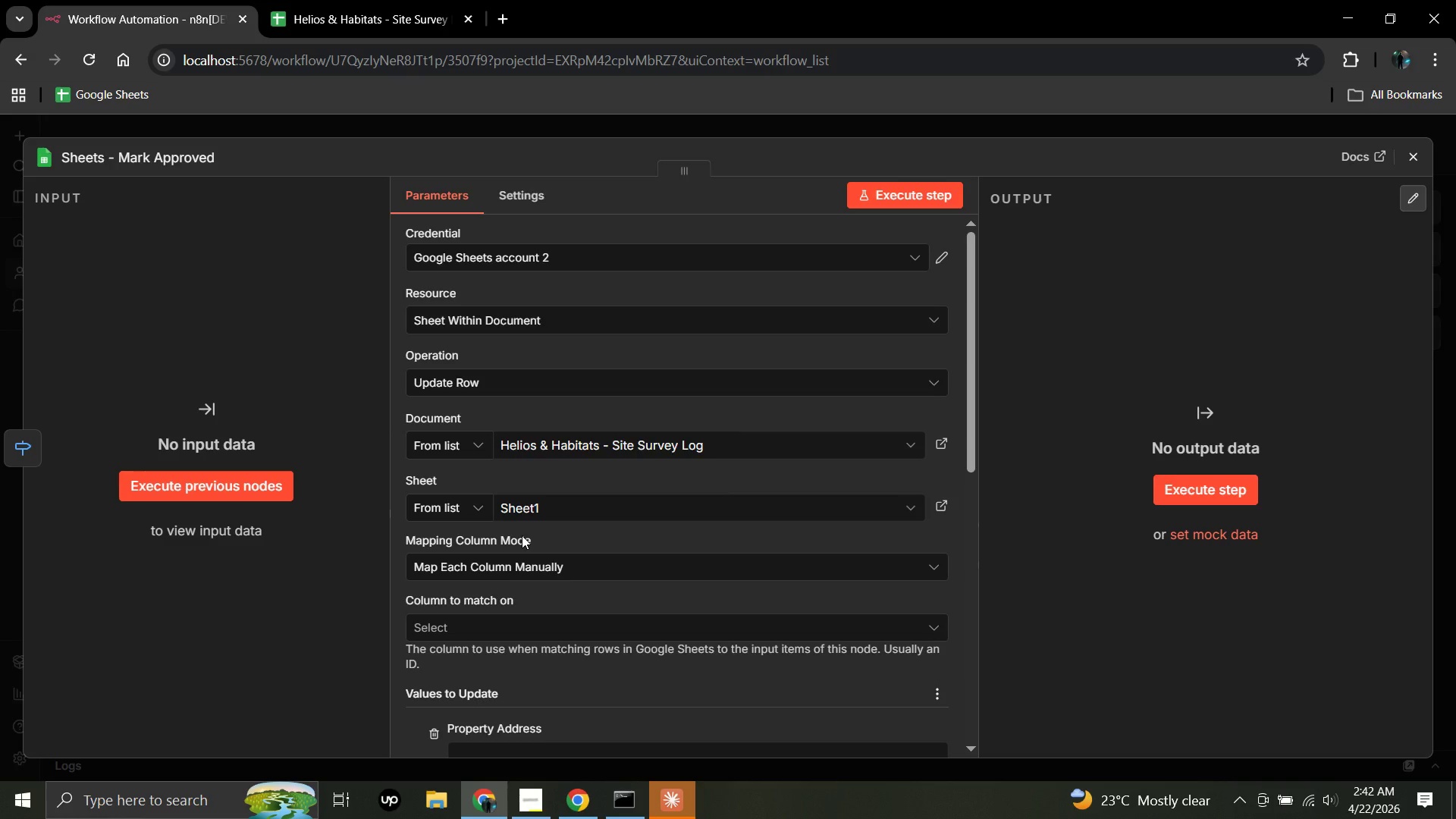 
wait(16.19)
 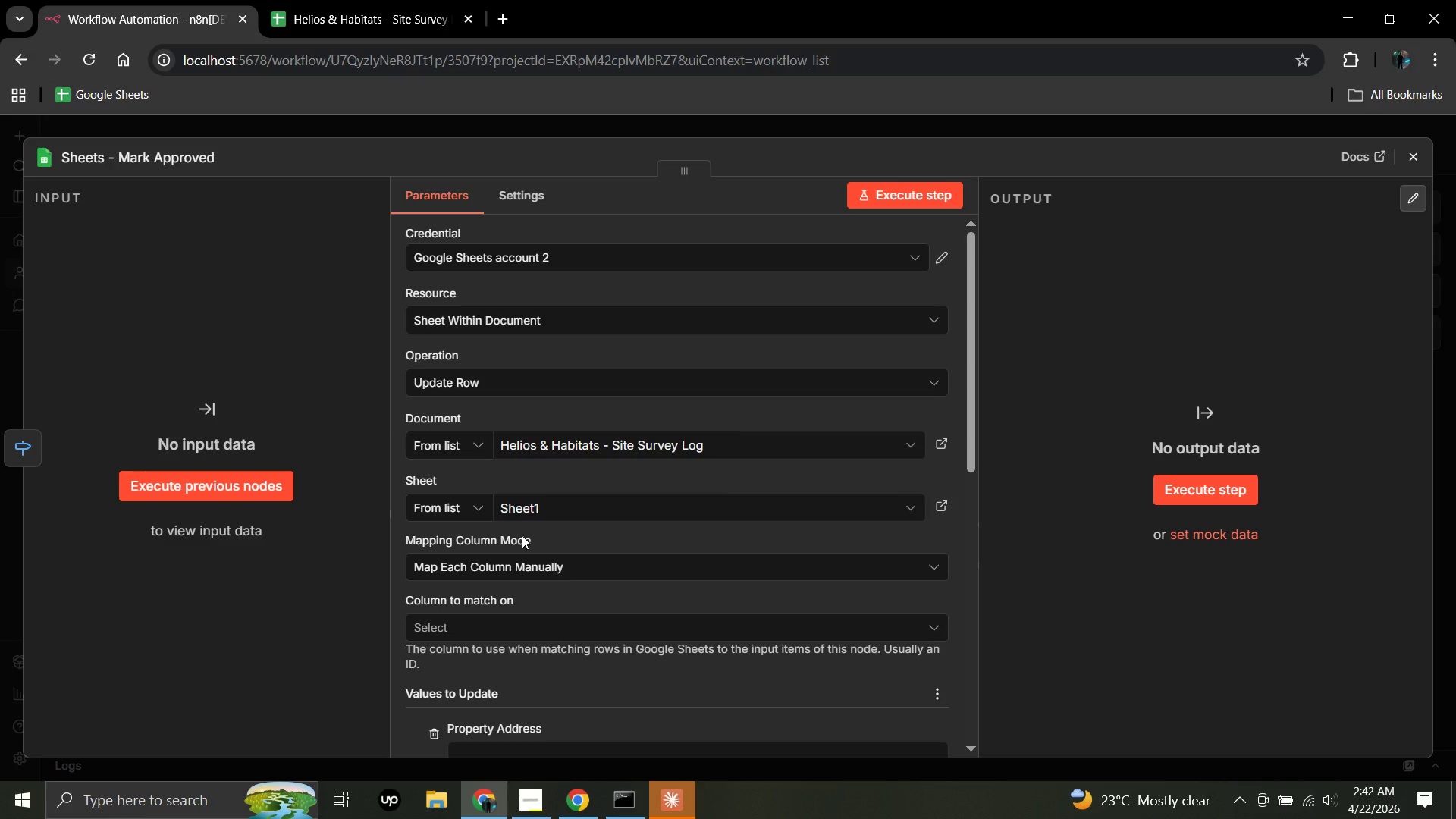 
left_click([332, 608])
 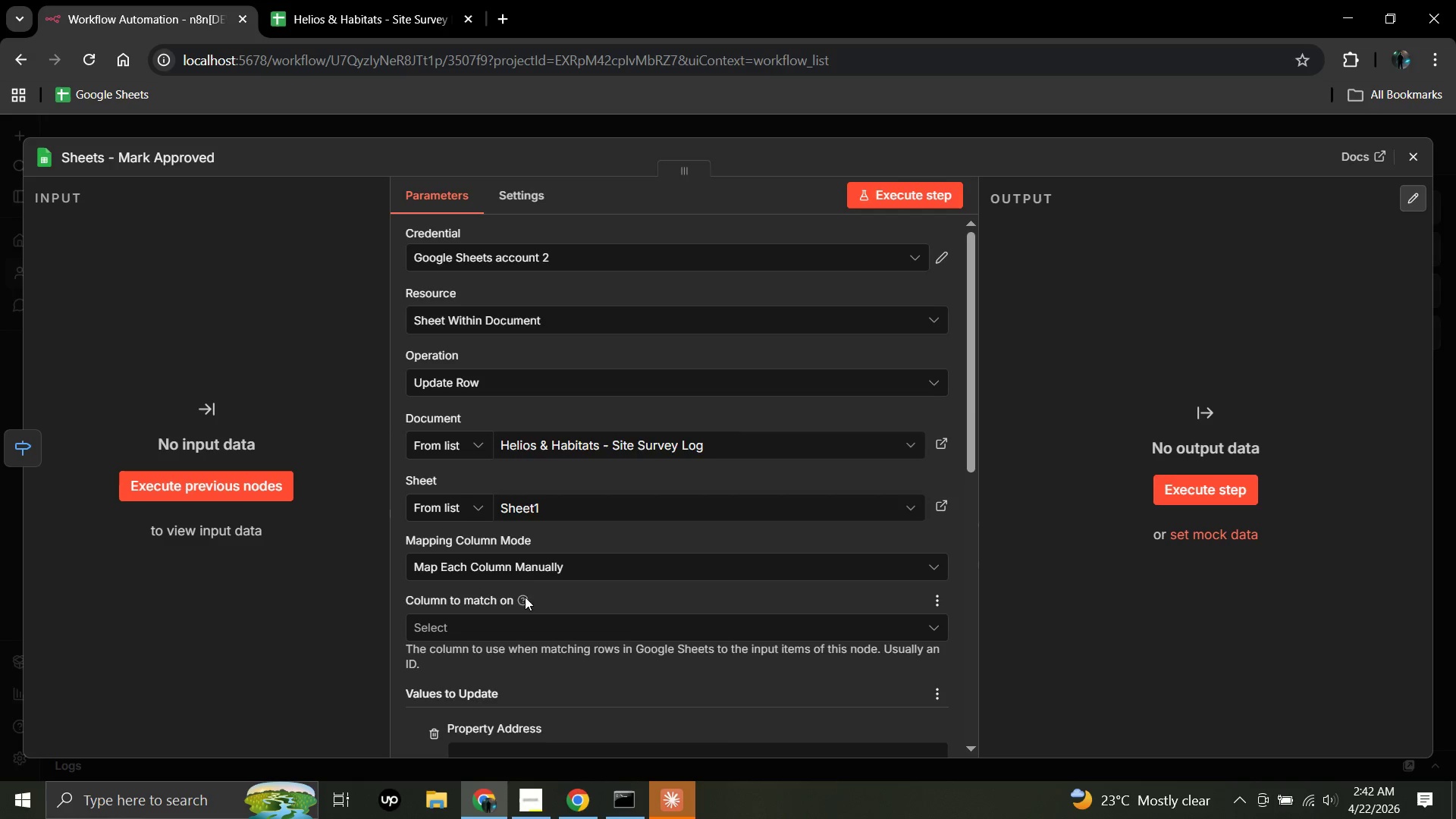 
scroll: coordinate [626, 614], scroll_direction: down, amount: 3.0
 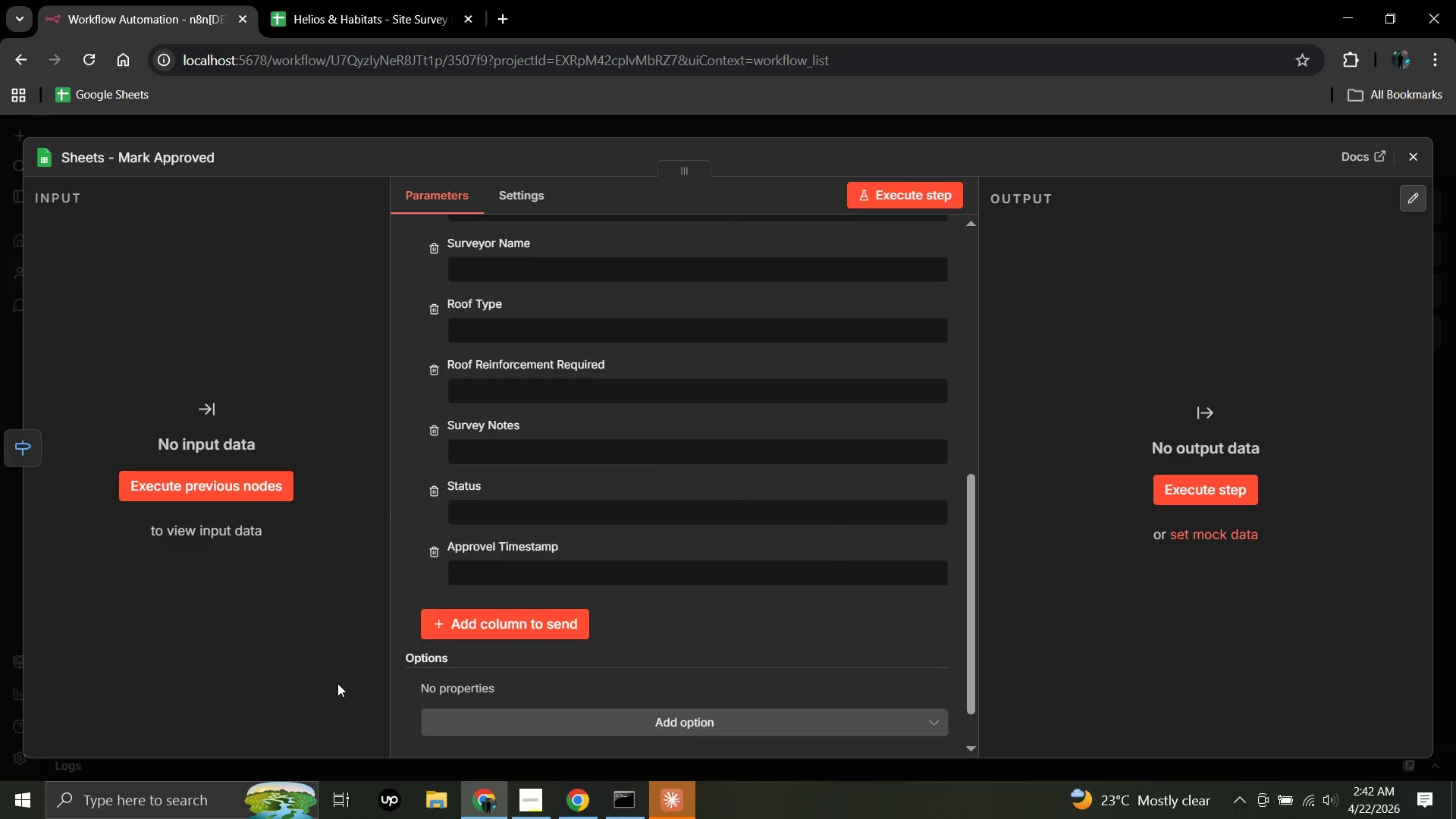 
scroll: coordinate [539, 504], scroll_direction: up, amount: 1.0
 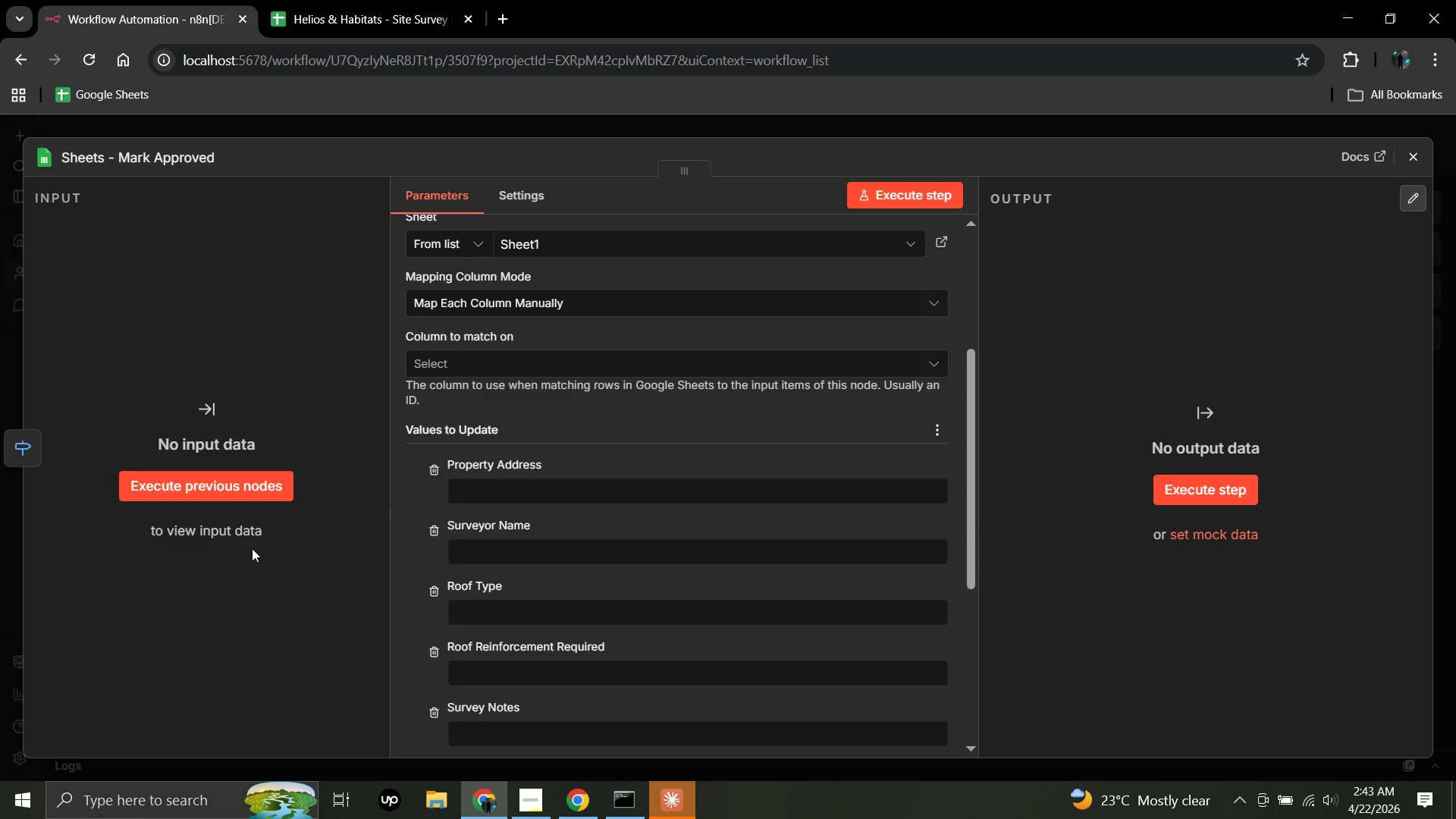 
wait(21.81)
 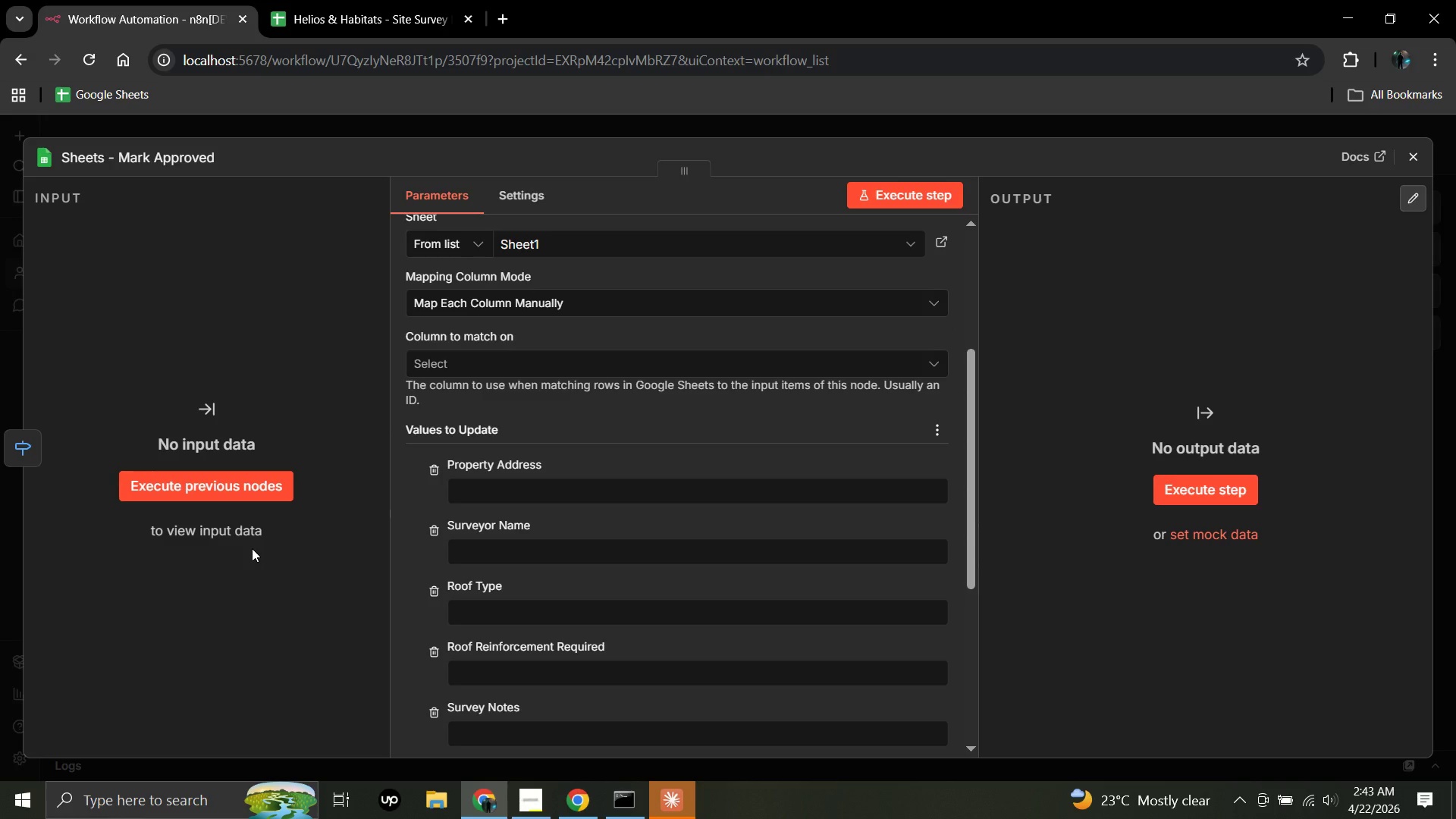 
scroll: coordinate [252, 548], scroll_direction: down, amount: 1.0
 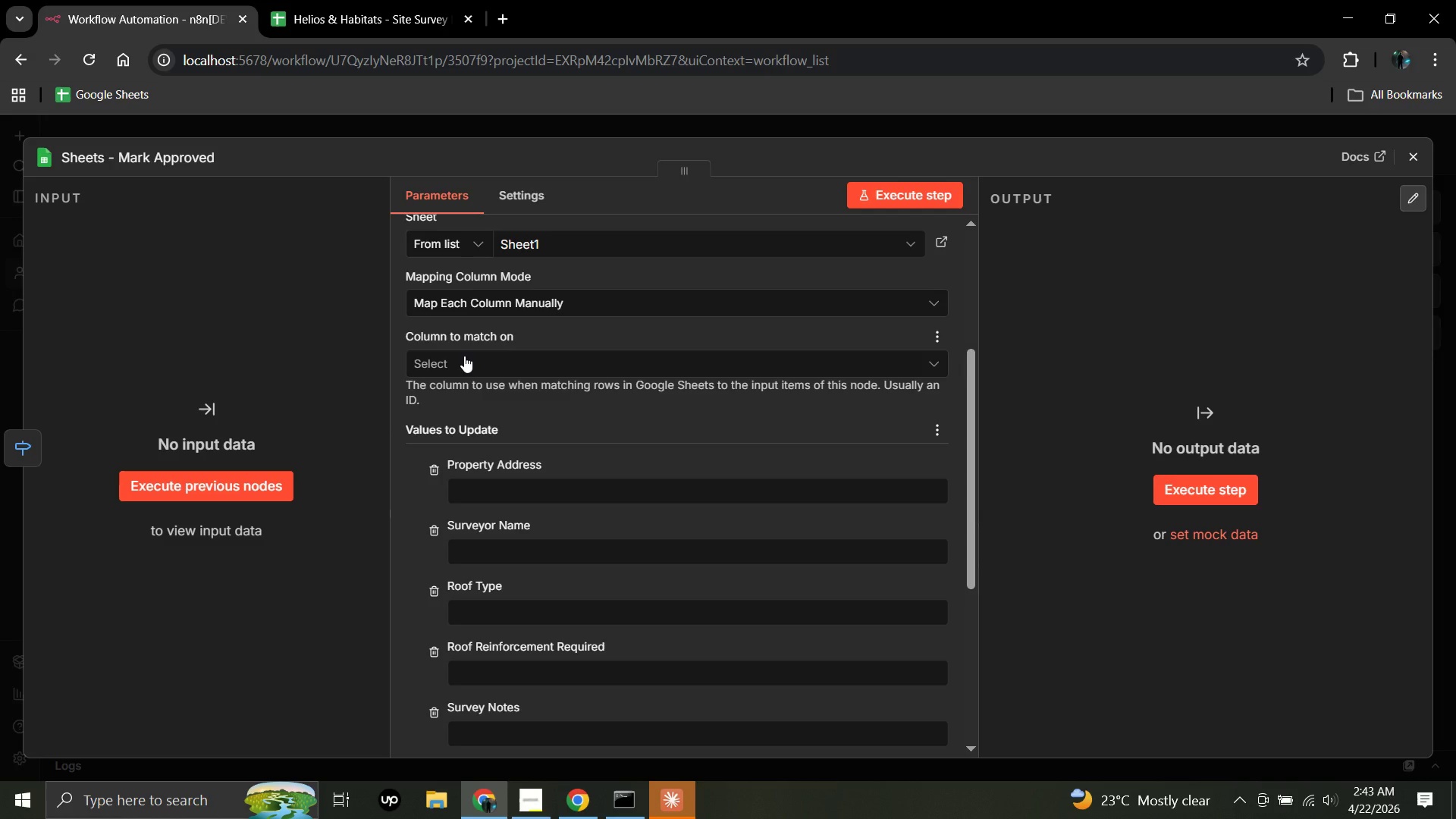 
left_click([463, 362])
 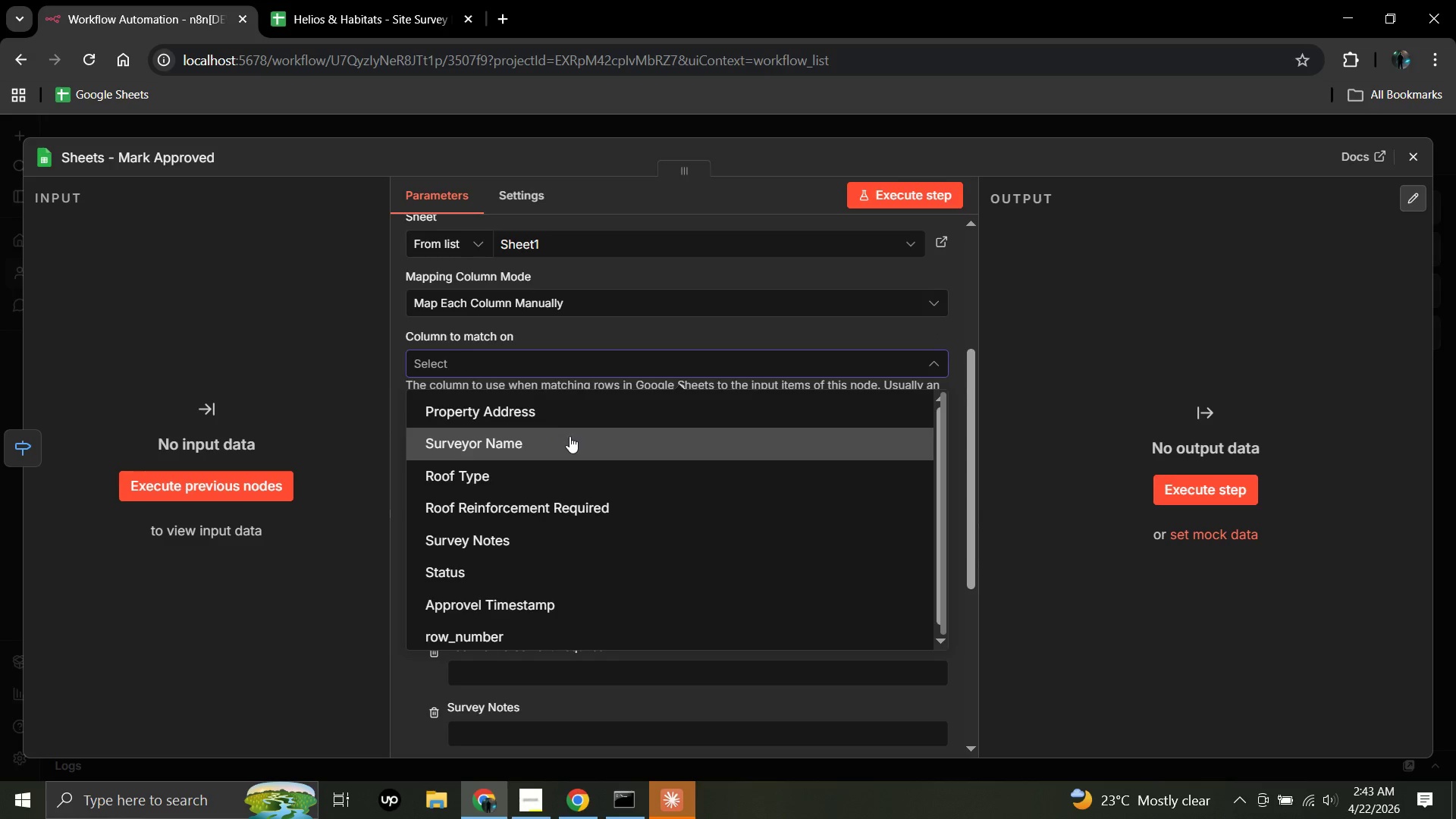 
mouse_move([686, 770])
 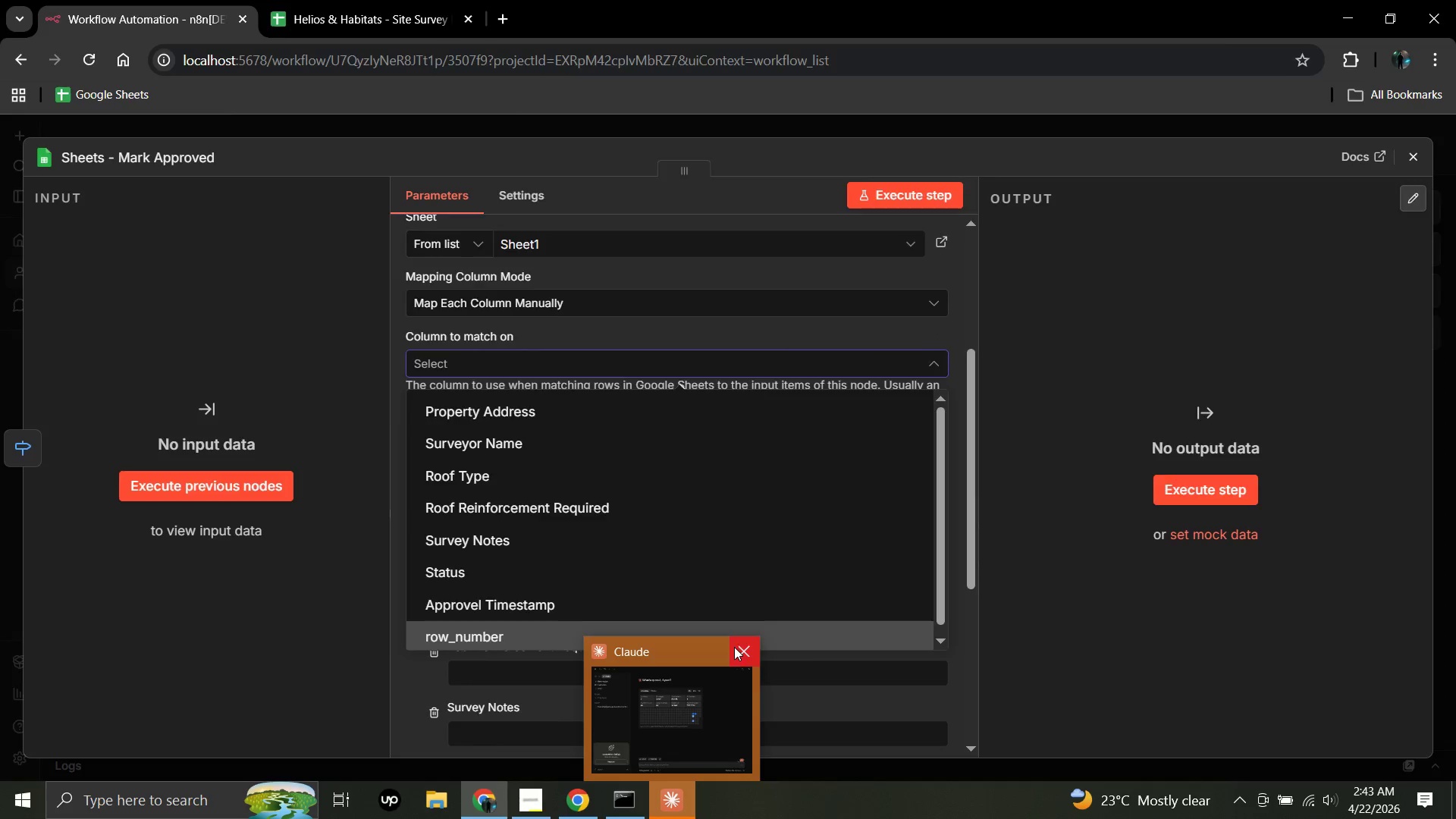 
left_click([734, 648])
 